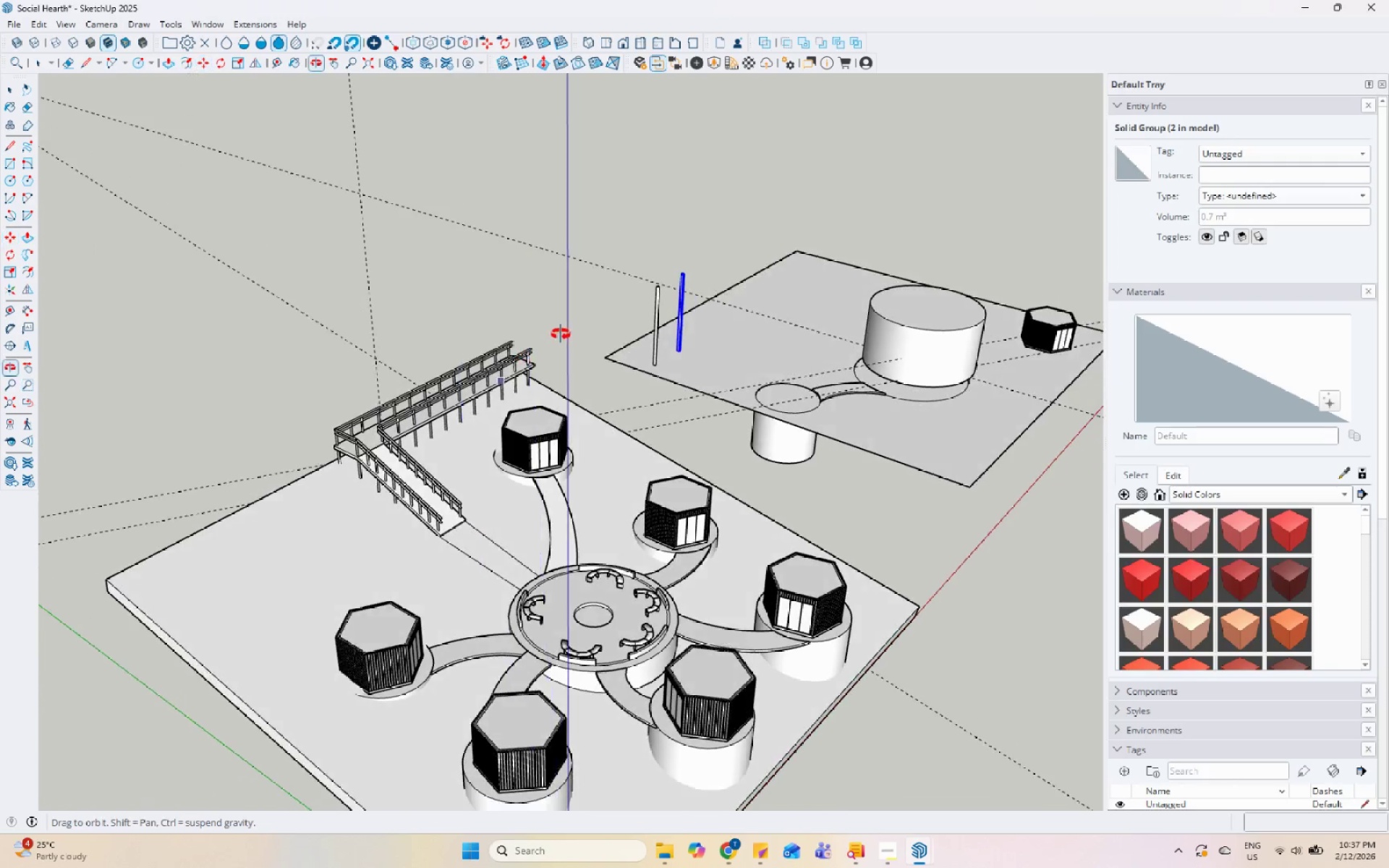 
key(Space)
 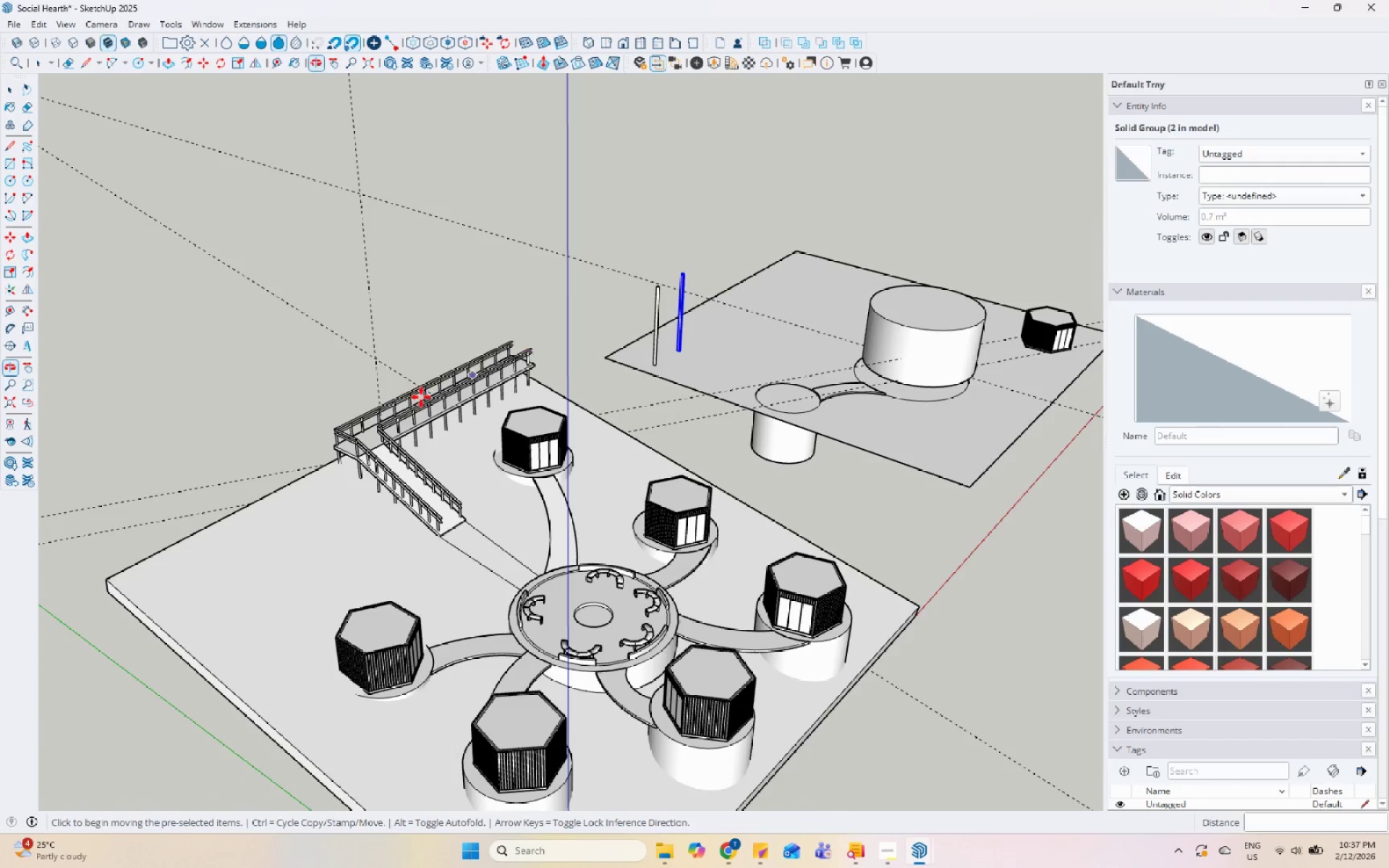 
left_click([415, 413])
 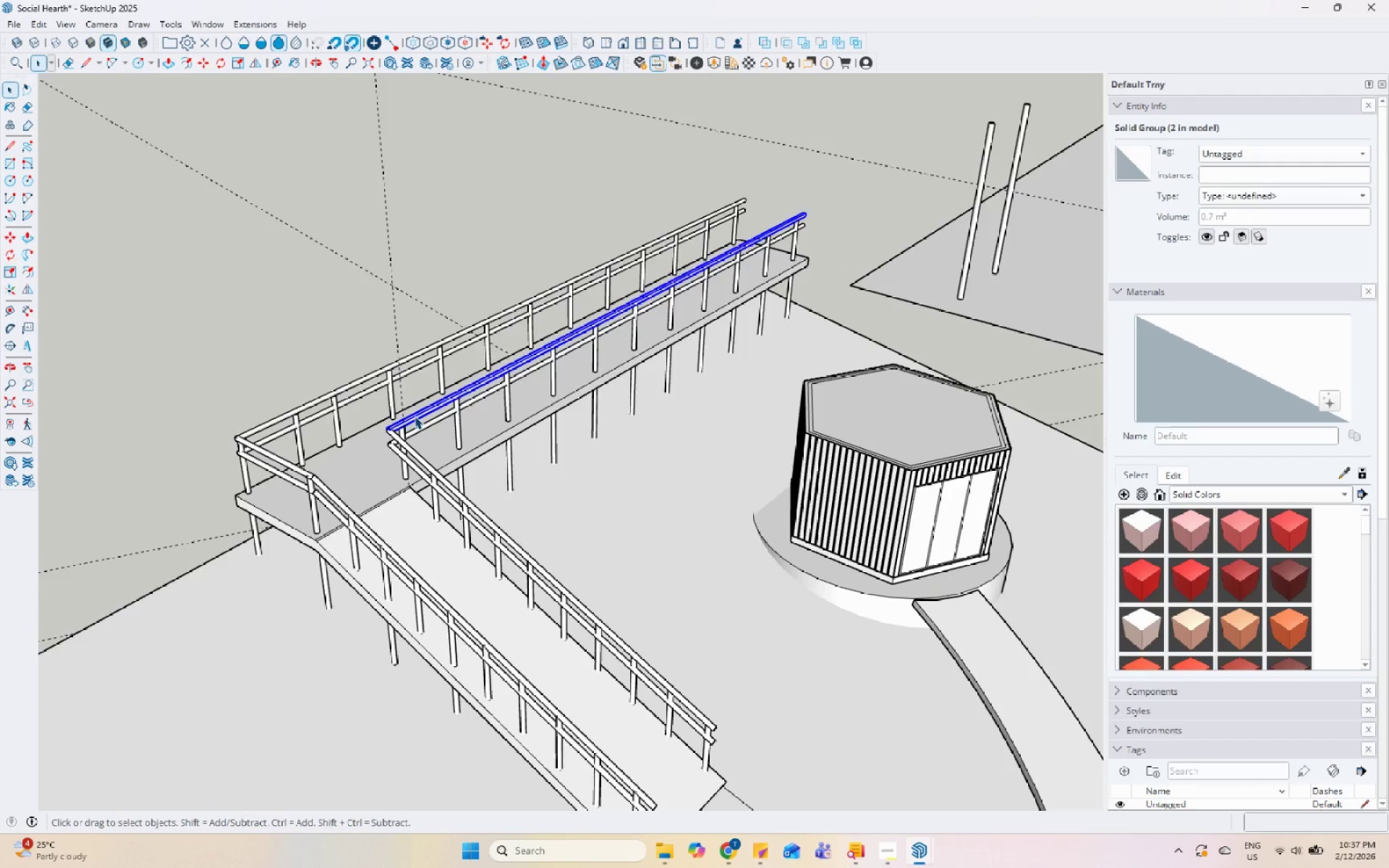 
scroll: coordinate [407, 433], scroll_direction: up, amount: 12.0
 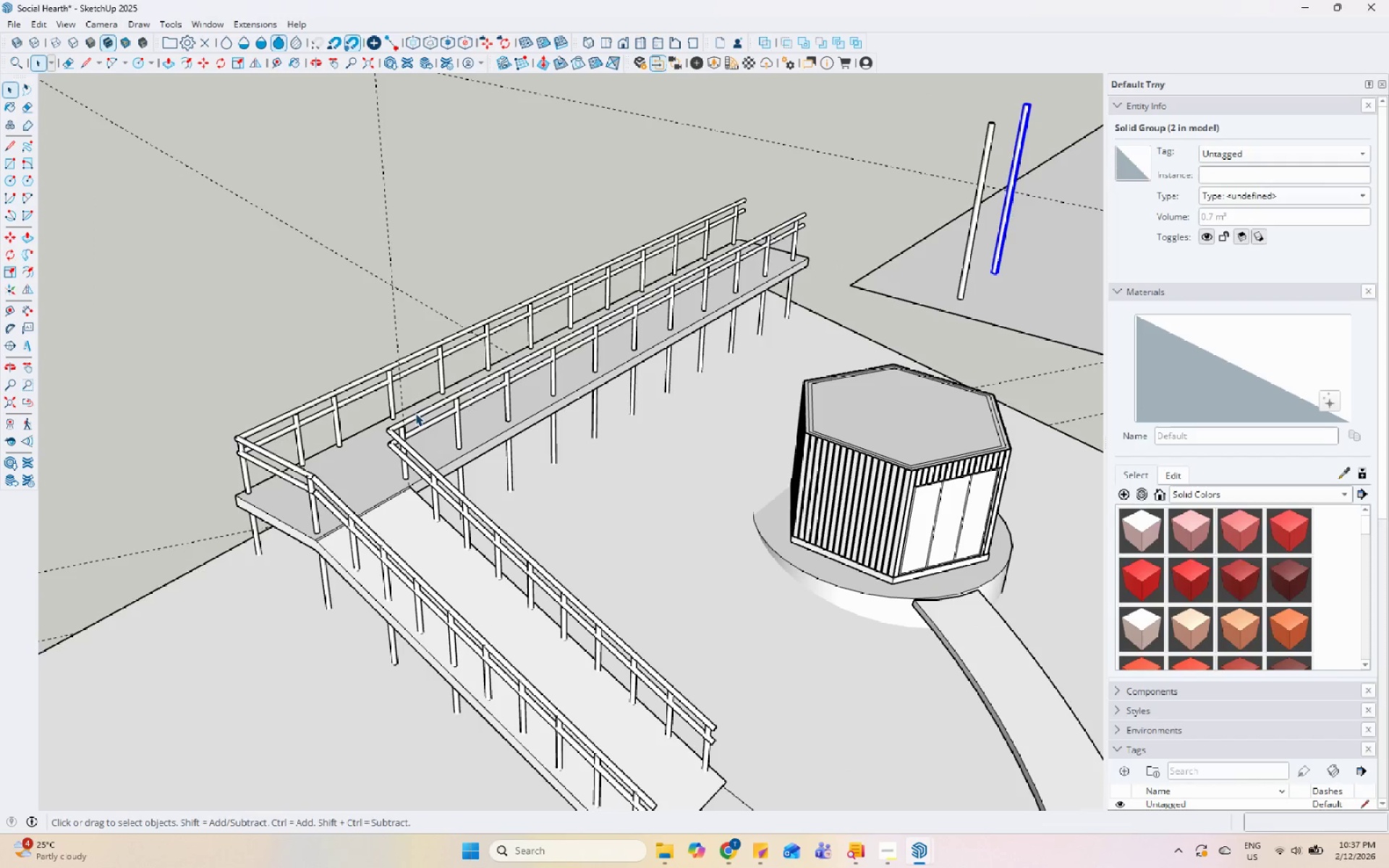 
key(M)
 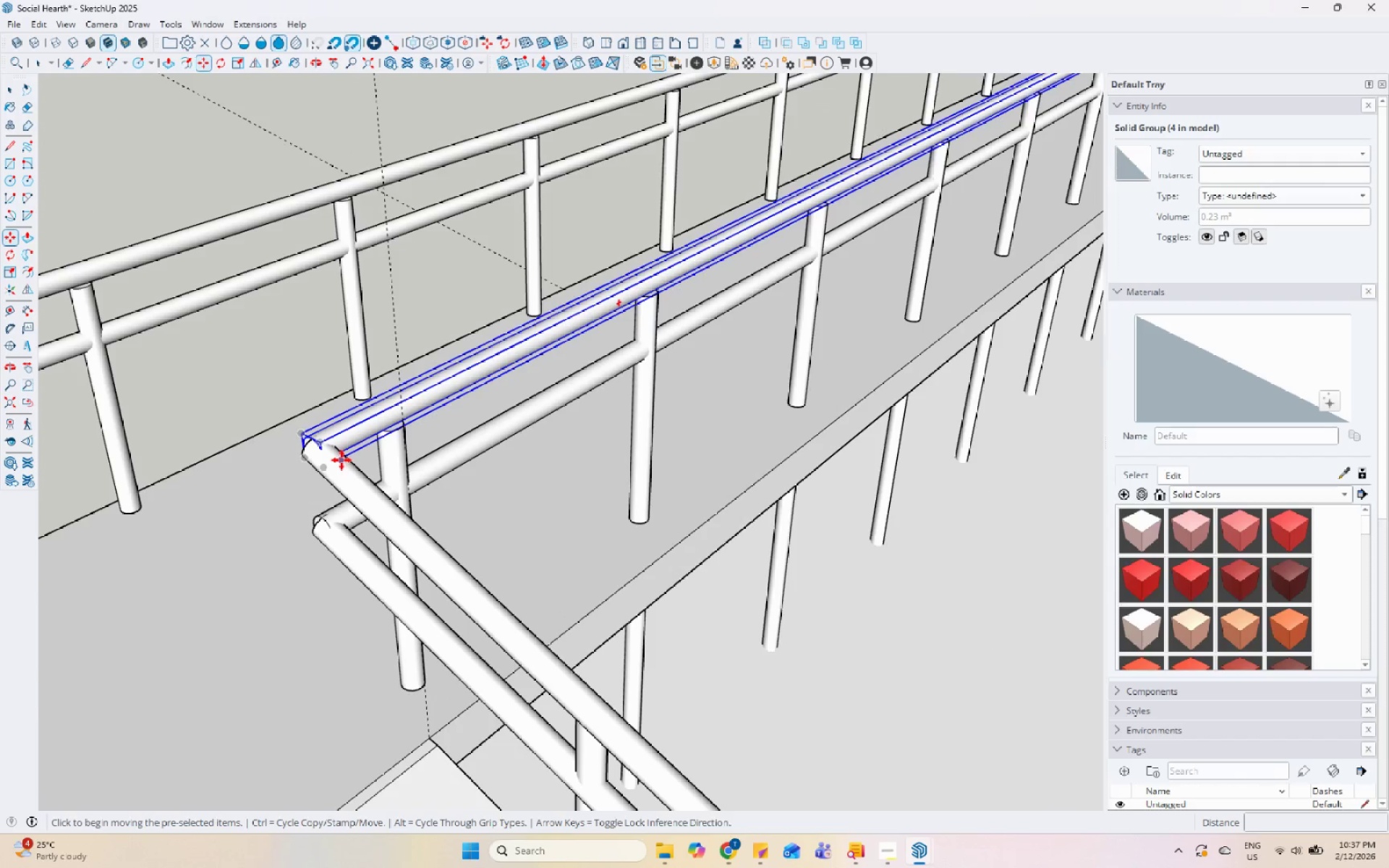 
key(Control+ControlLeft)
 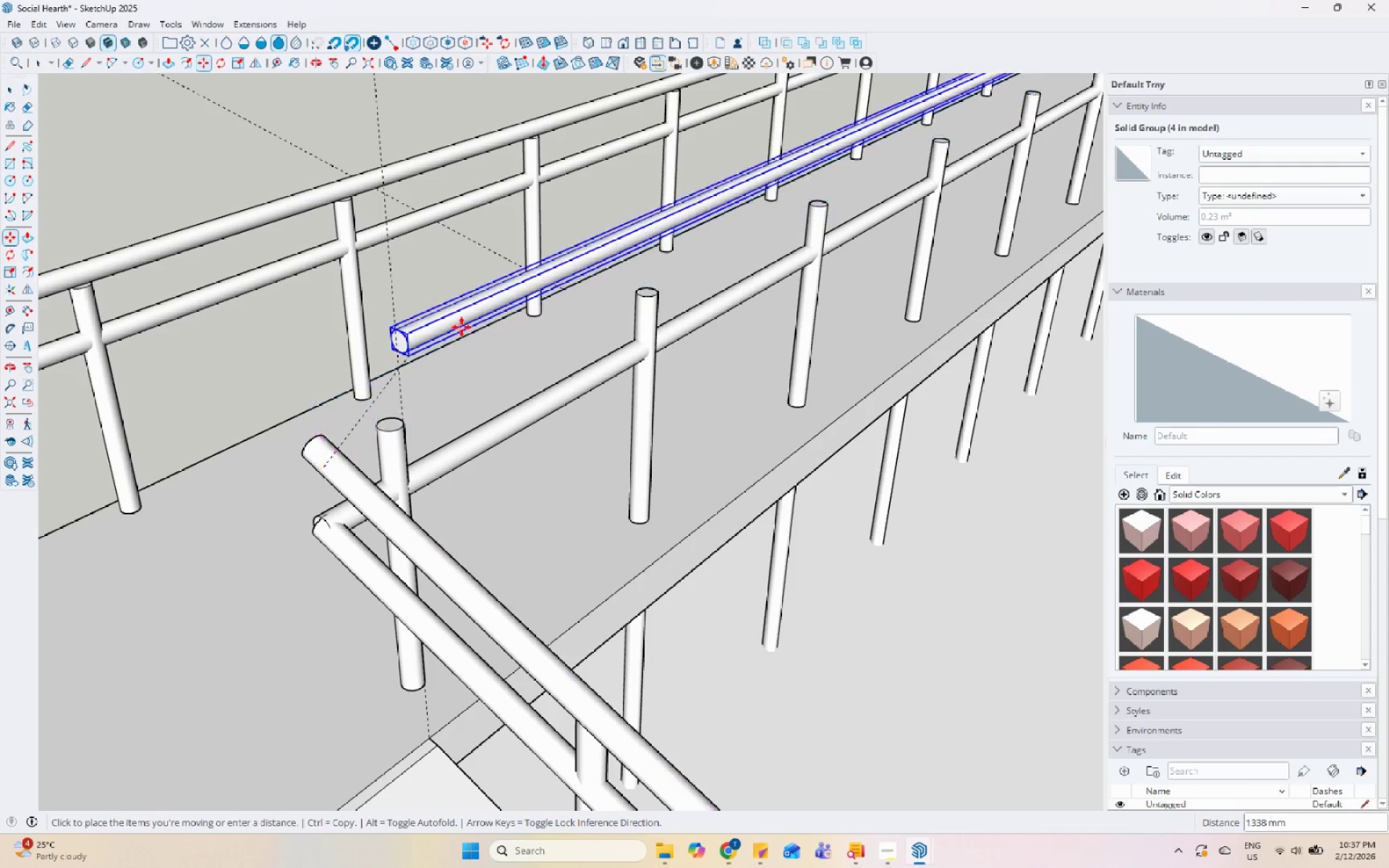 
scroll: coordinate [344, 460], scroll_direction: up, amount: 15.0
 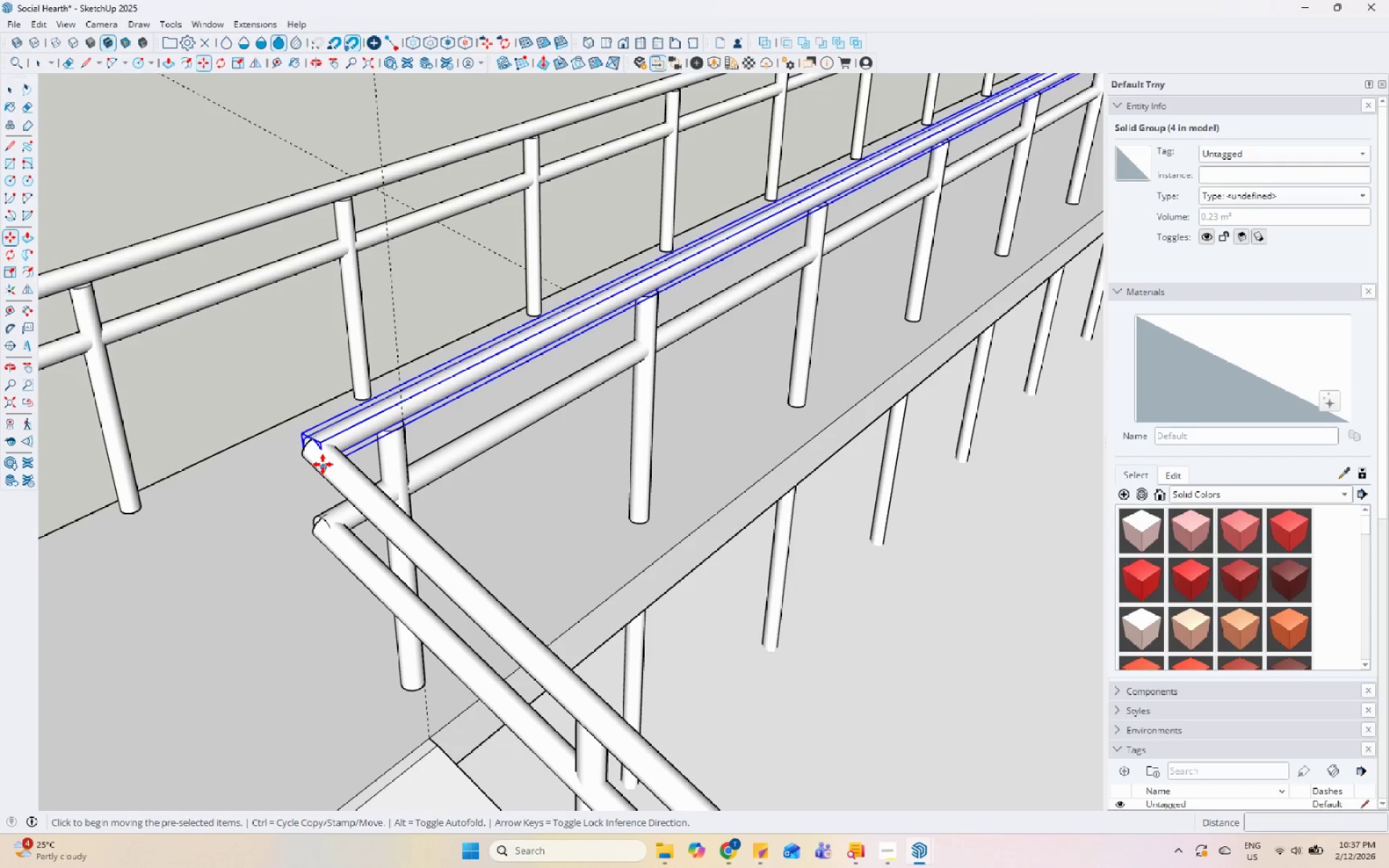 
scroll: coordinate [396, 386], scroll_direction: down, amount: 17.0
 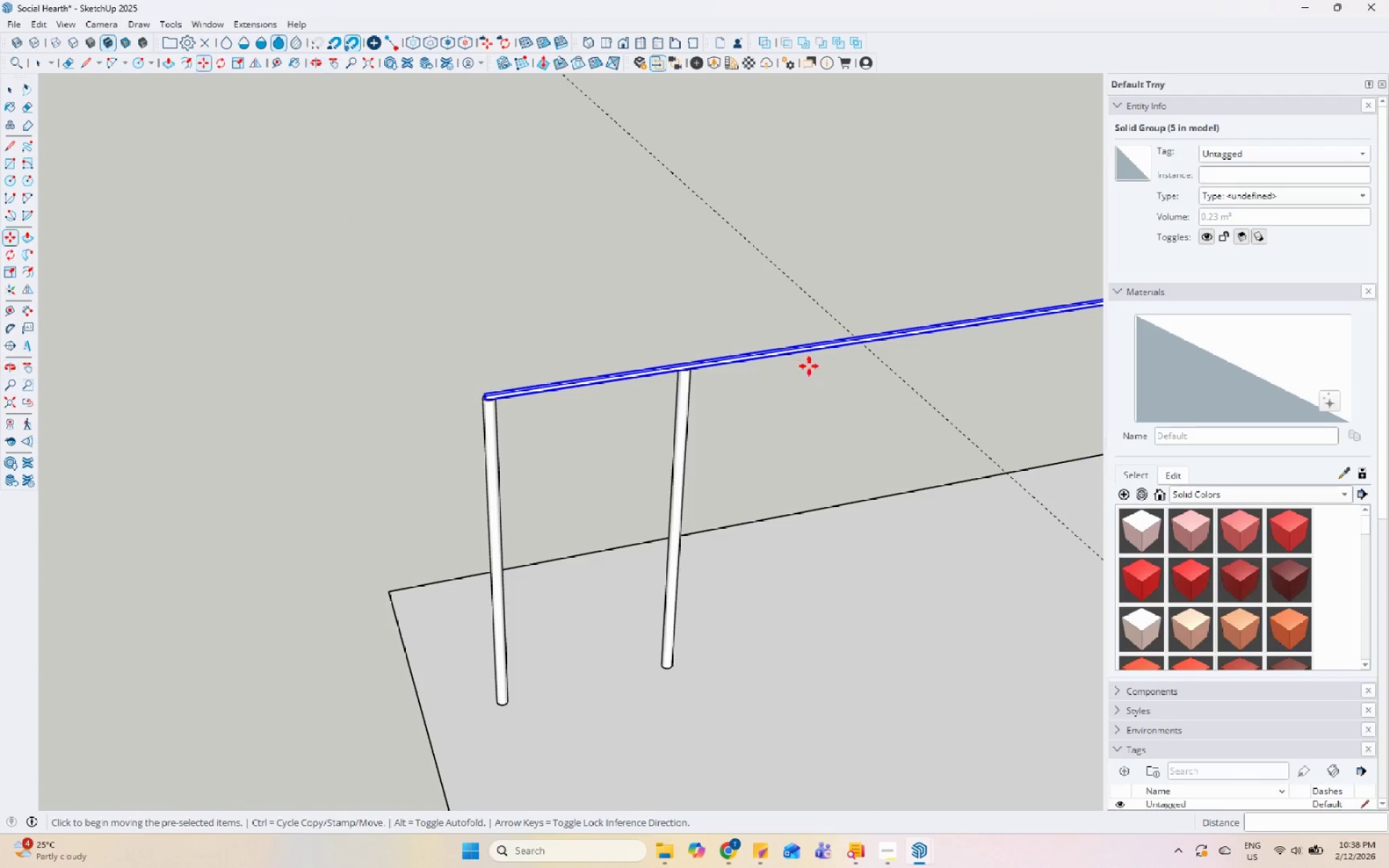 
left_click([820, 355])
 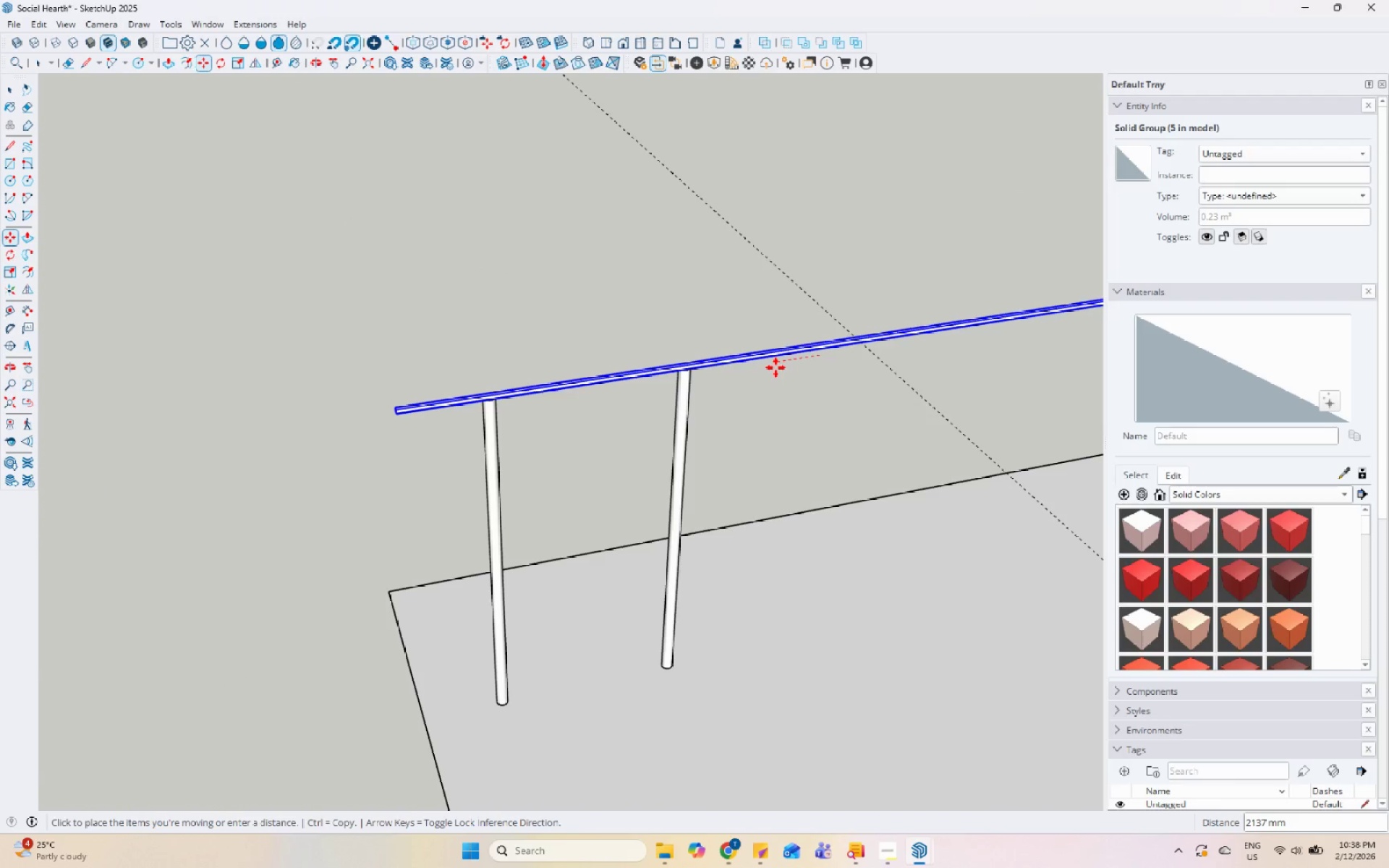 
scroll: coordinate [495, 419], scroll_direction: down, amount: 5.0
 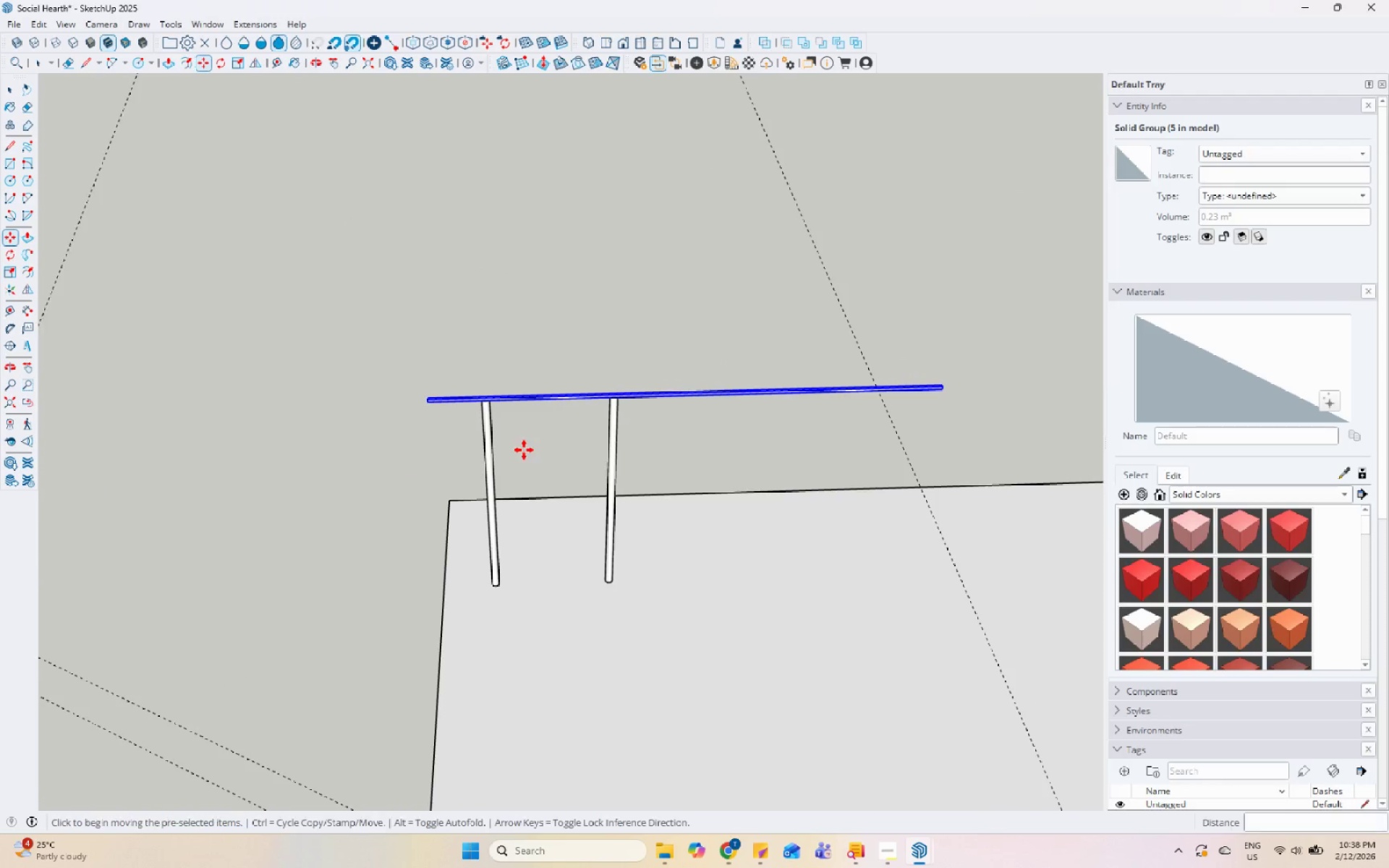 
key(S)
 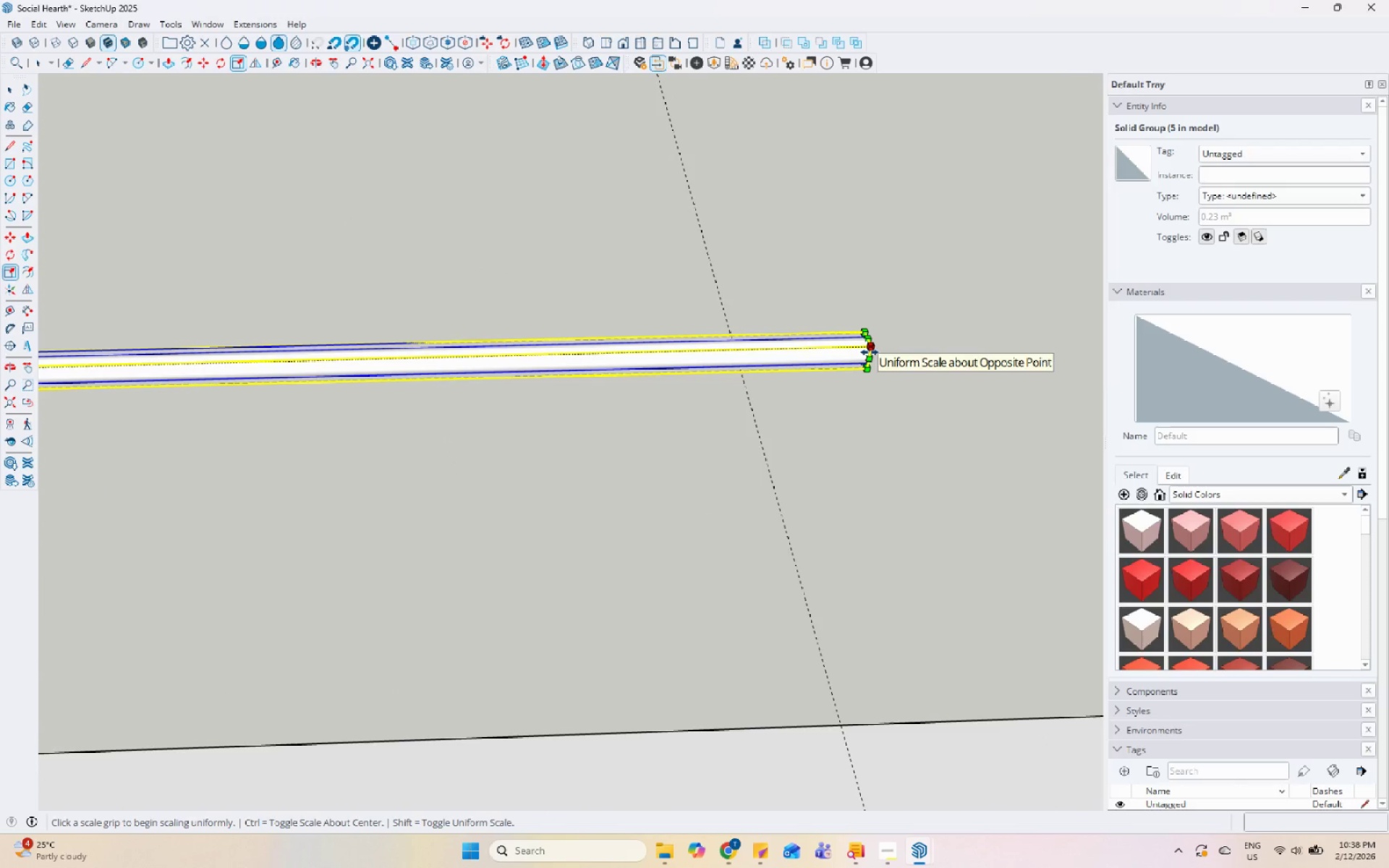 
scroll: coordinate [851, 344], scroll_direction: up, amount: 18.0
 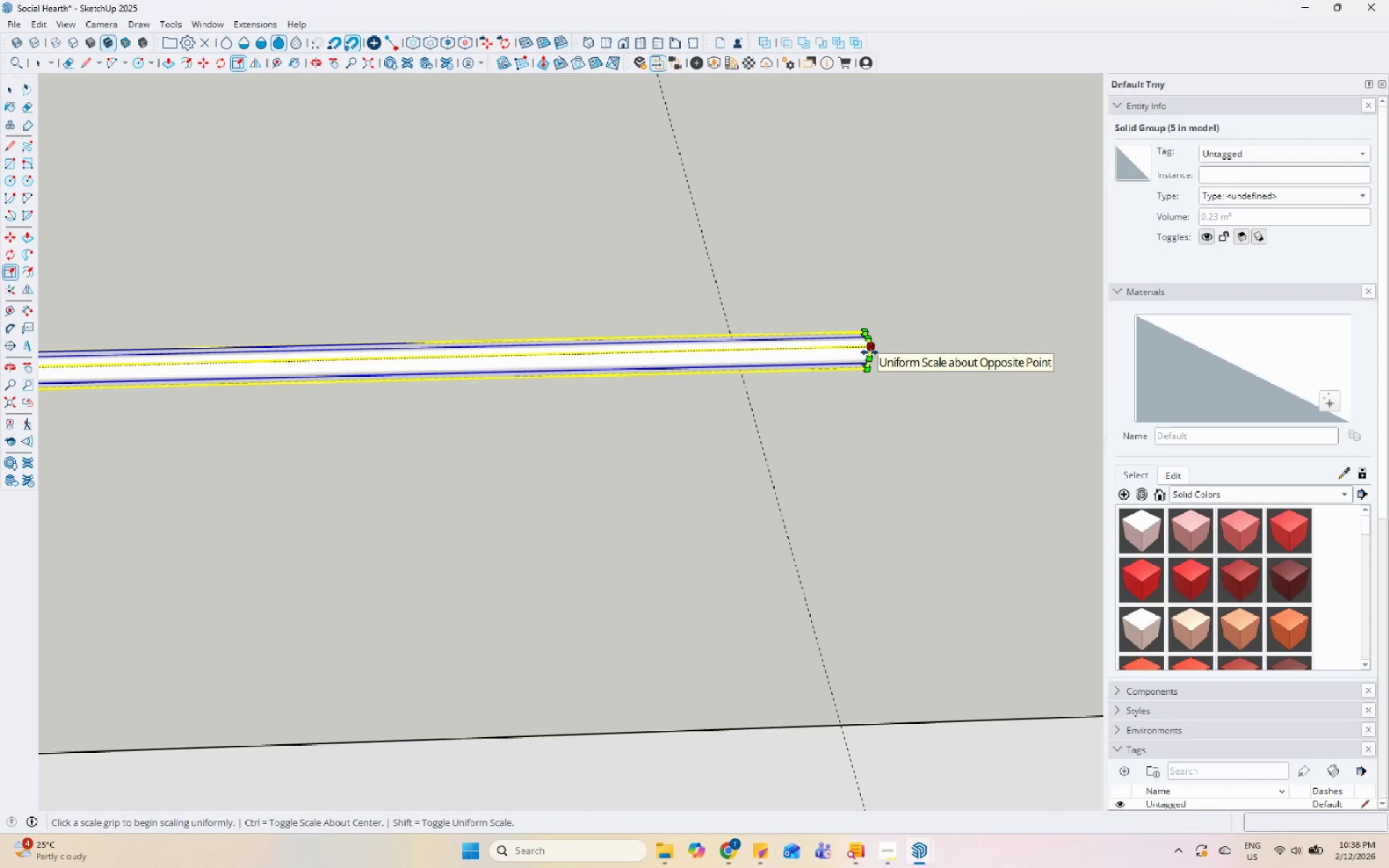 
scroll: coordinate [650, 398], scroll_direction: down, amount: 15.0
 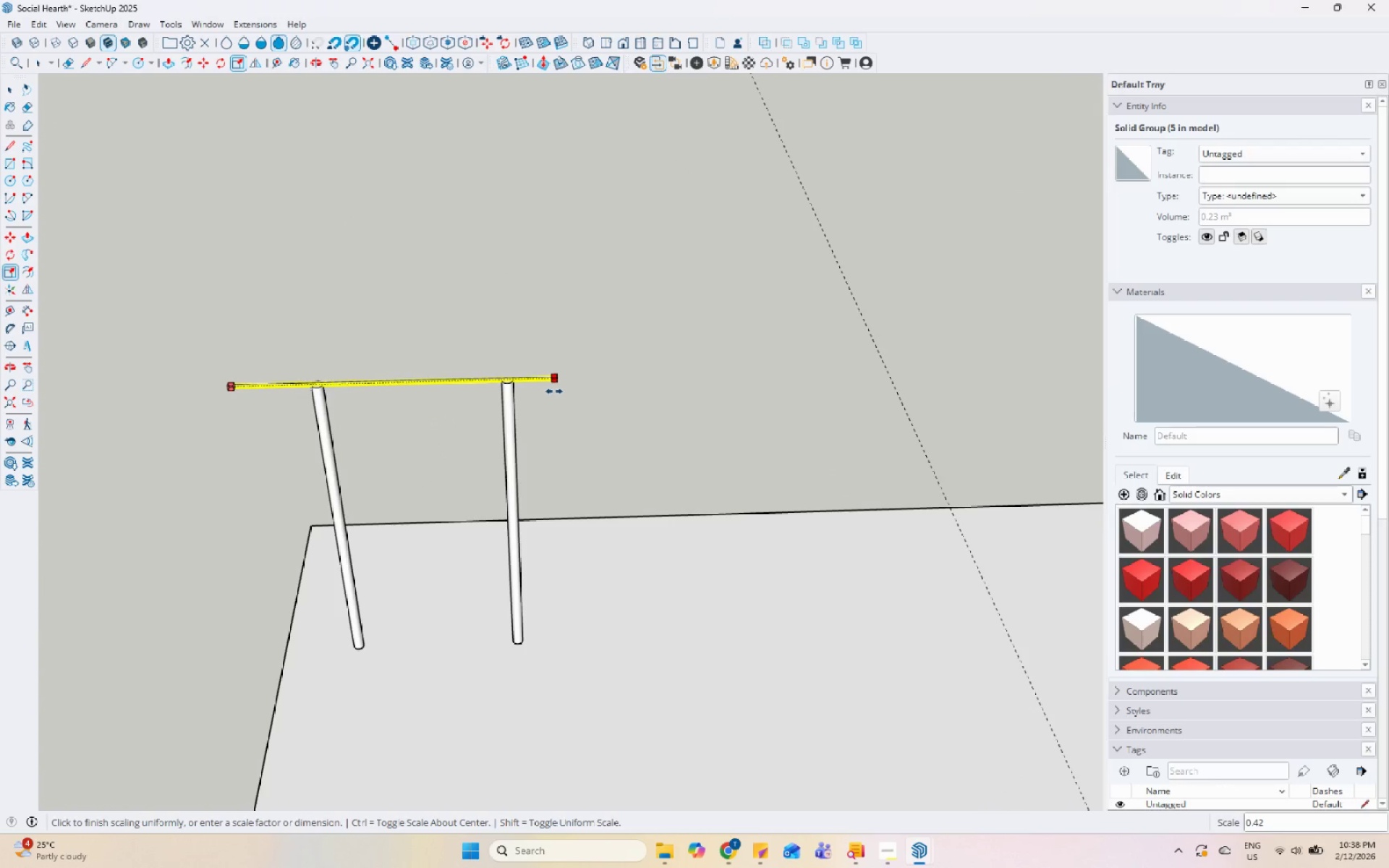 
left_click([546, 390])
 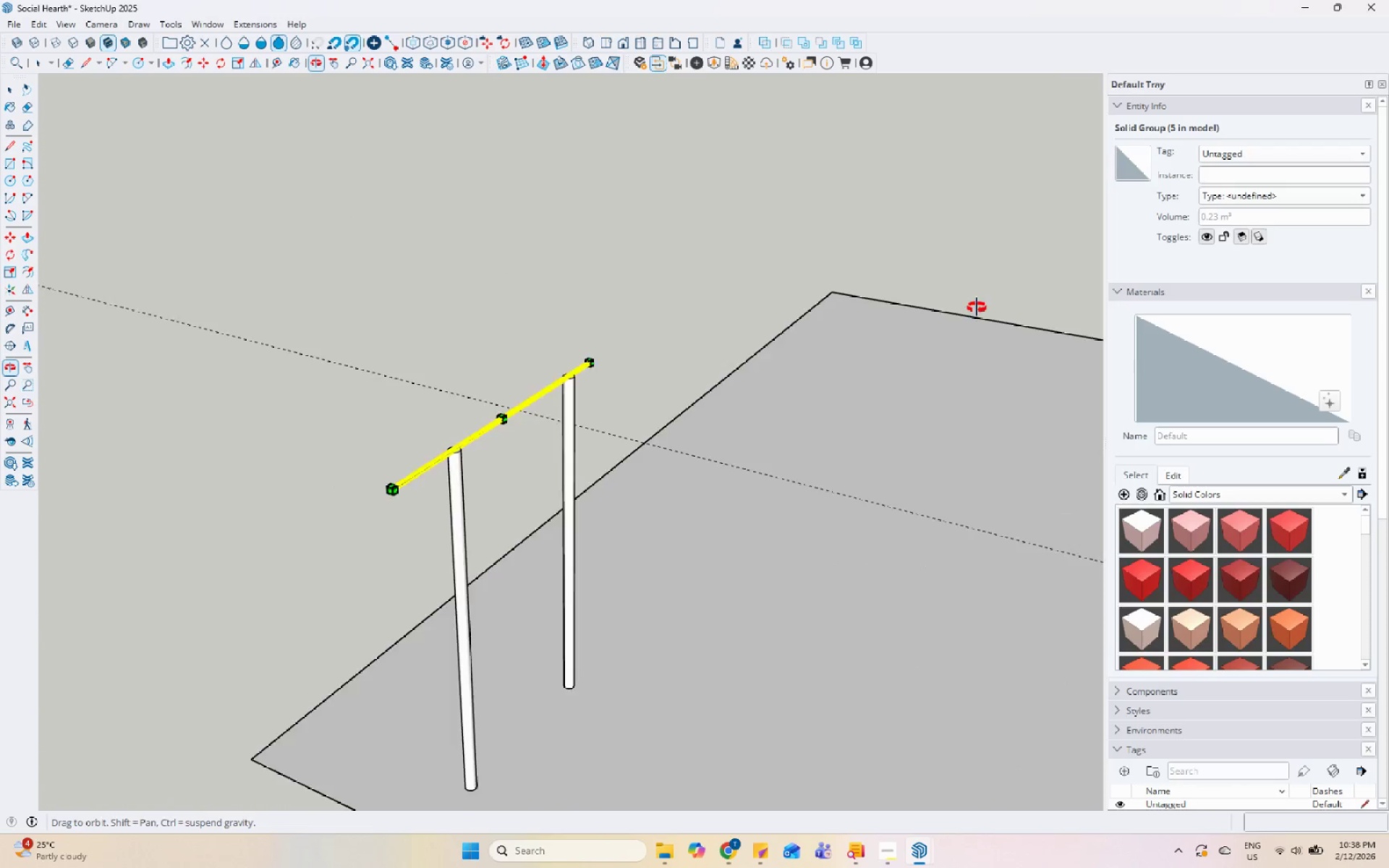 
scroll: coordinate [502, 476], scroll_direction: up, amount: 5.0
 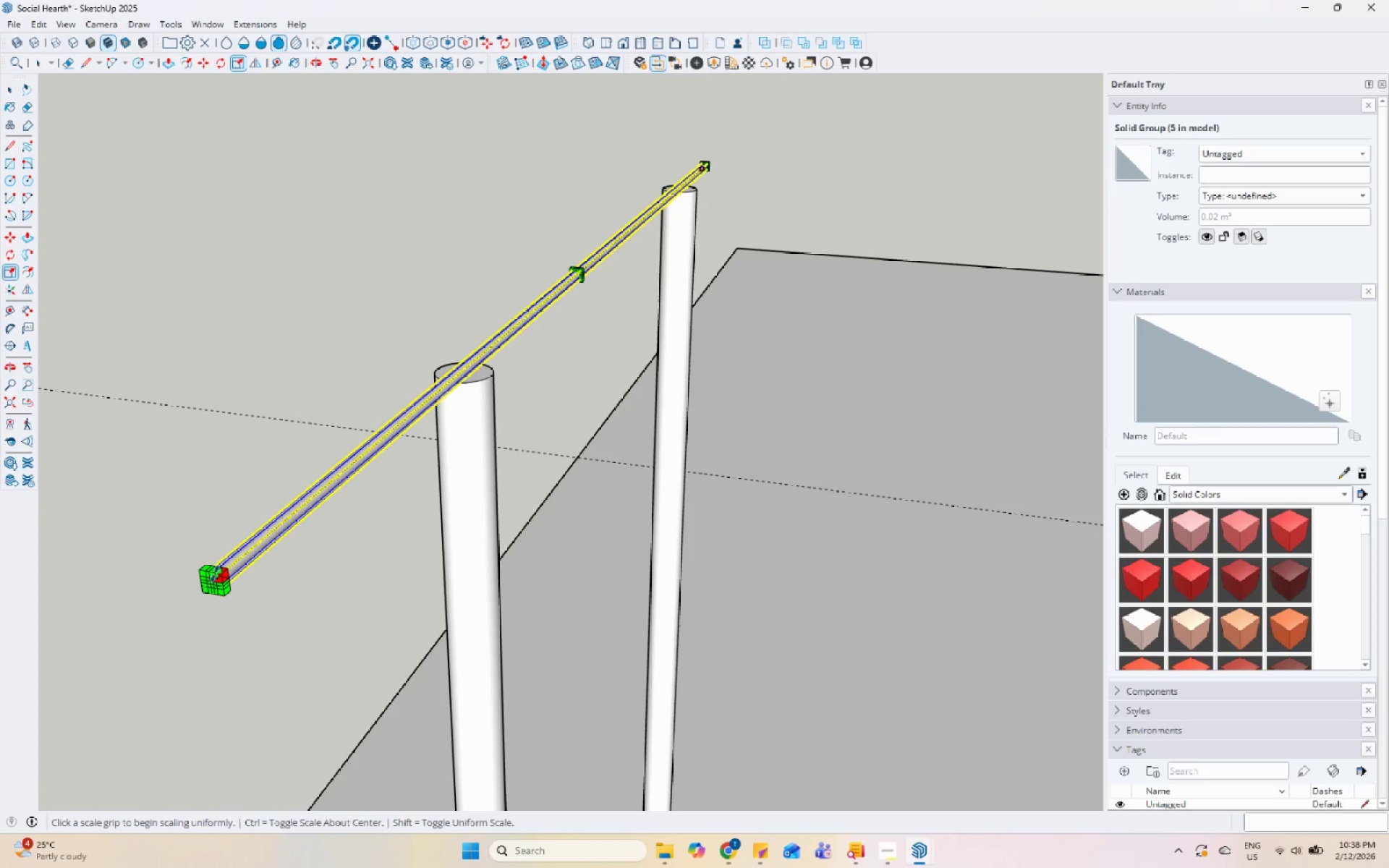 
hold_key(key=ControlLeft, duration=0.92)
left_click([219, 574])
 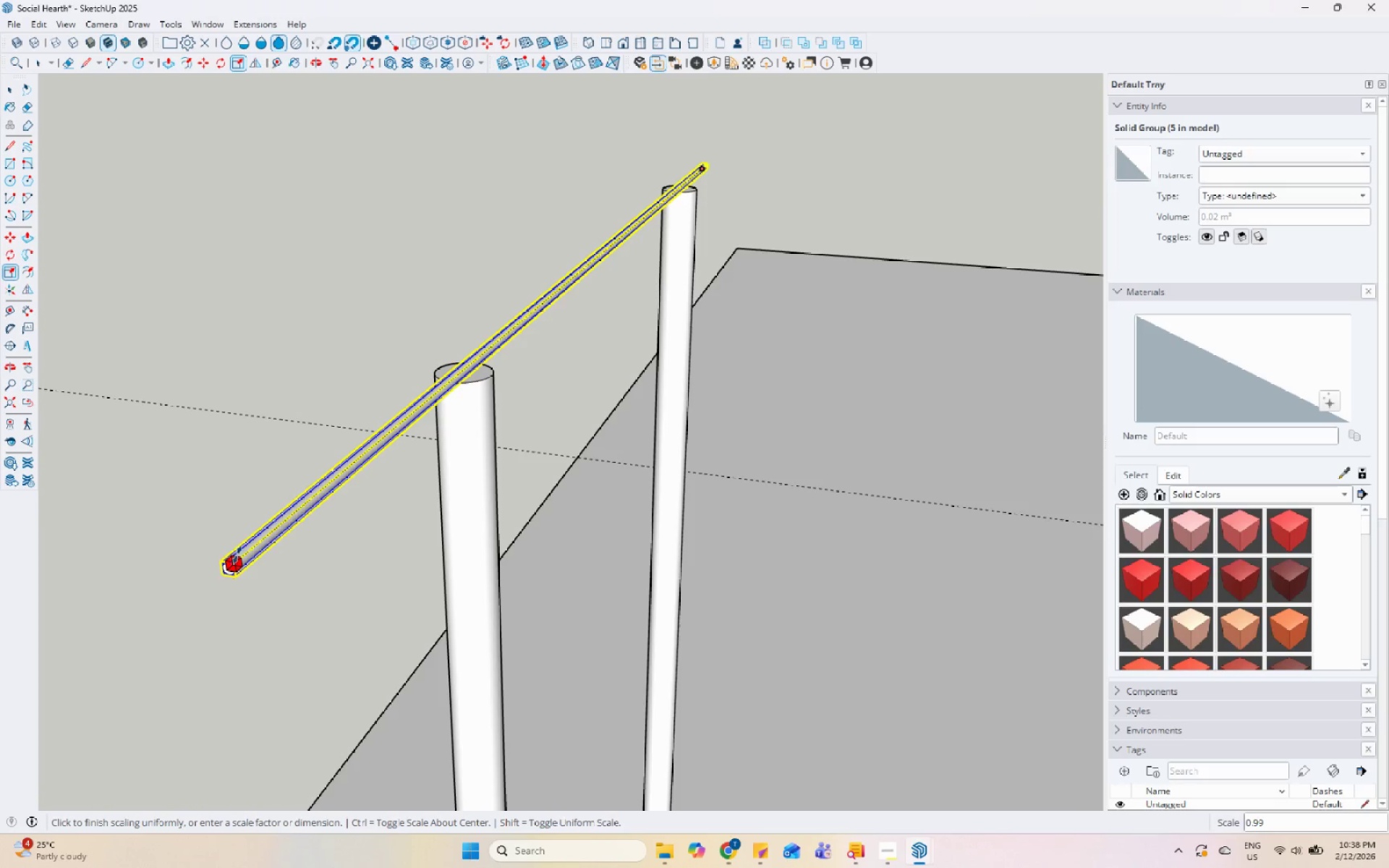 
key(Control+ControlLeft)
 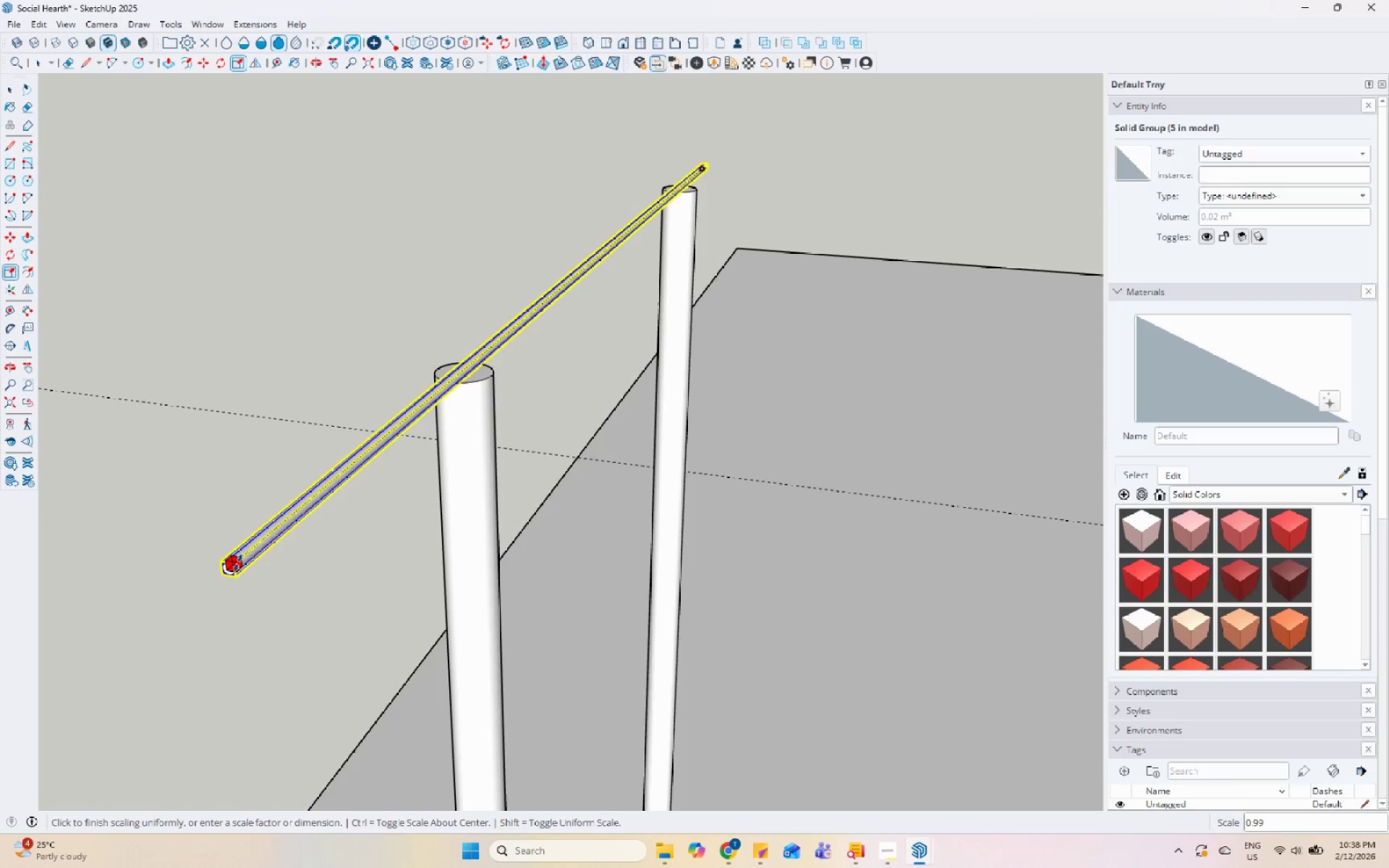 
key(Space)
 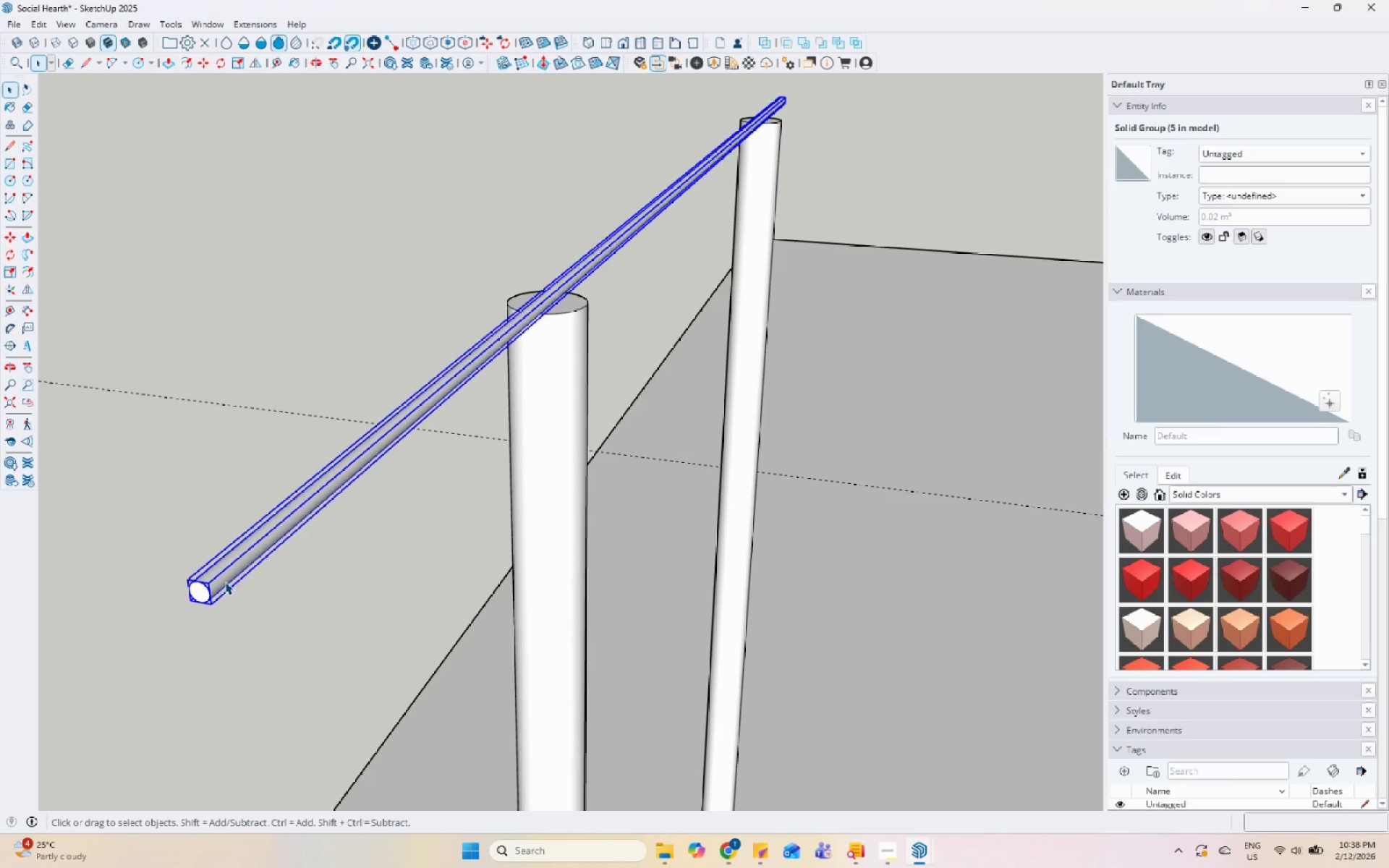 
scroll: coordinate [238, 563], scroll_direction: up, amount: 5.0
 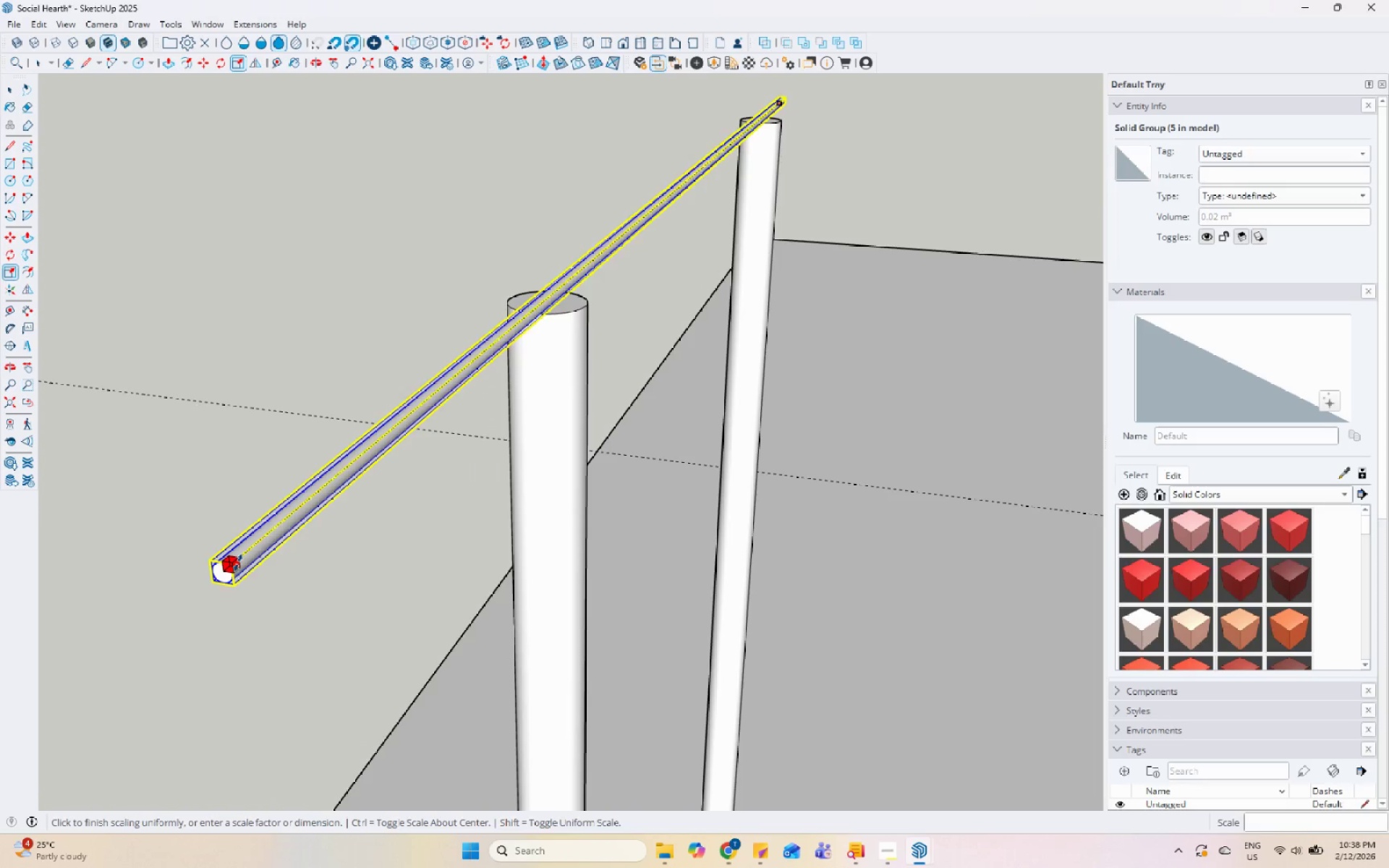 
key(S)
 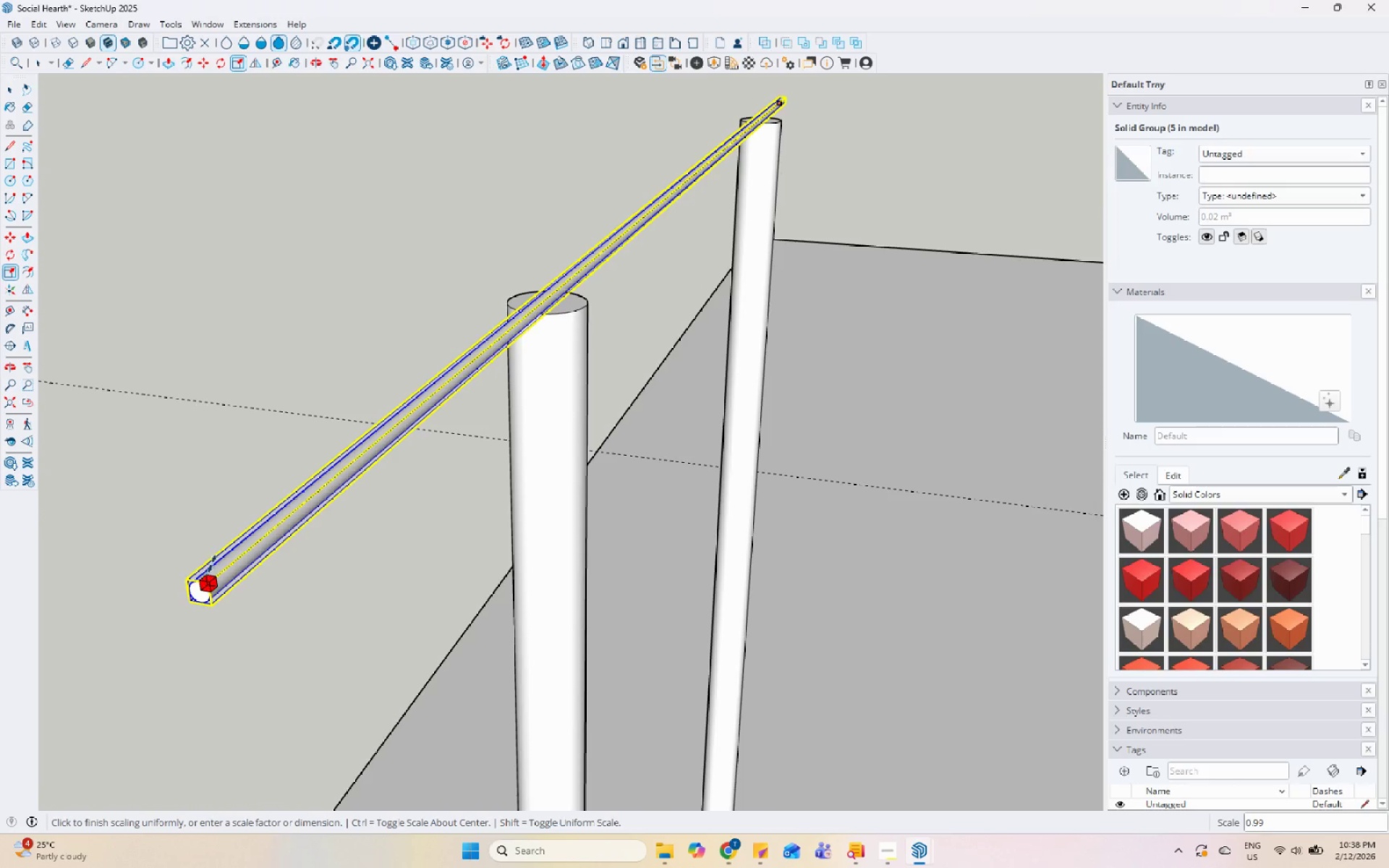 
hold_key(key=ControlLeft, duration=0.38)
 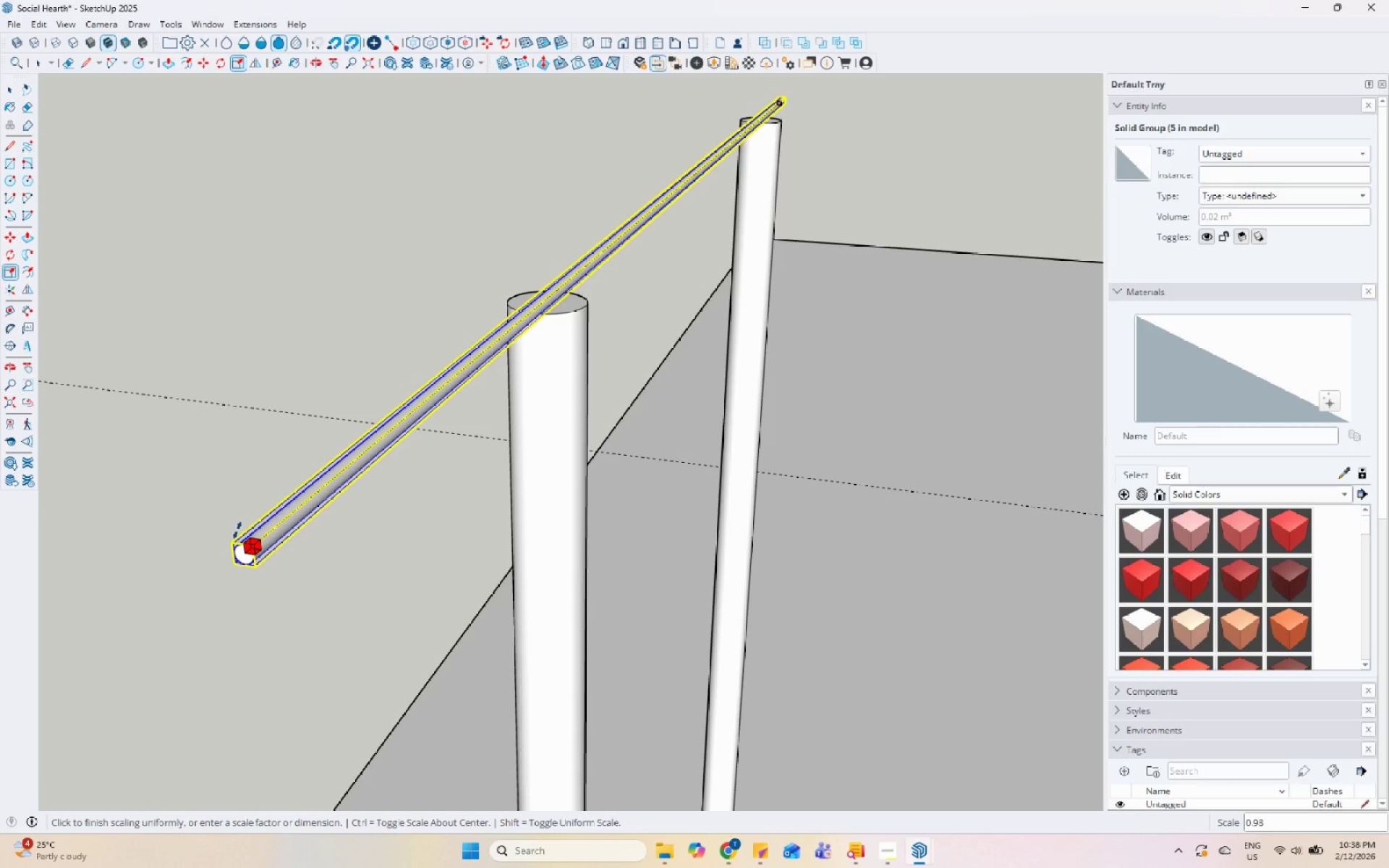 
key(Space)
 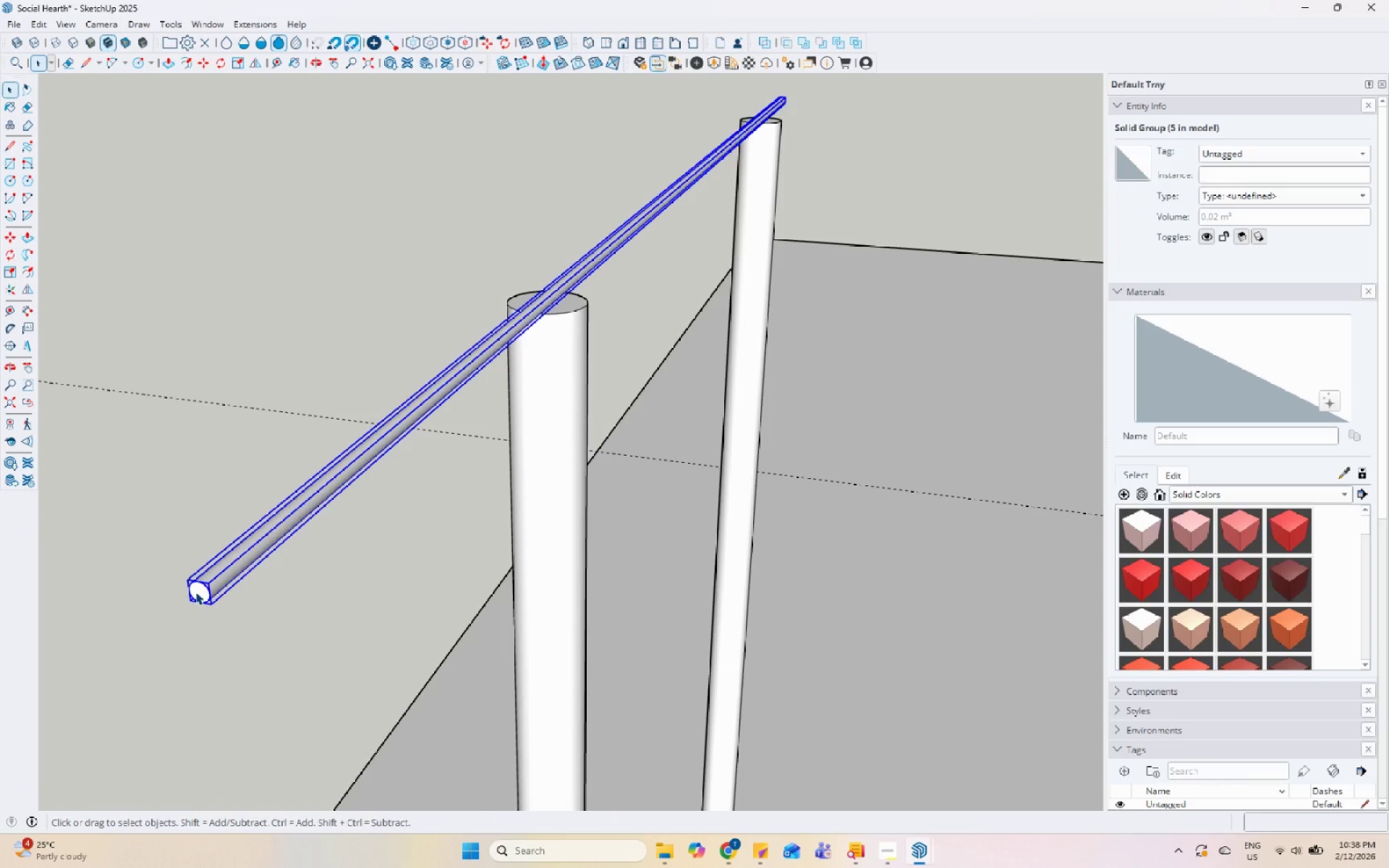 
key(S)
 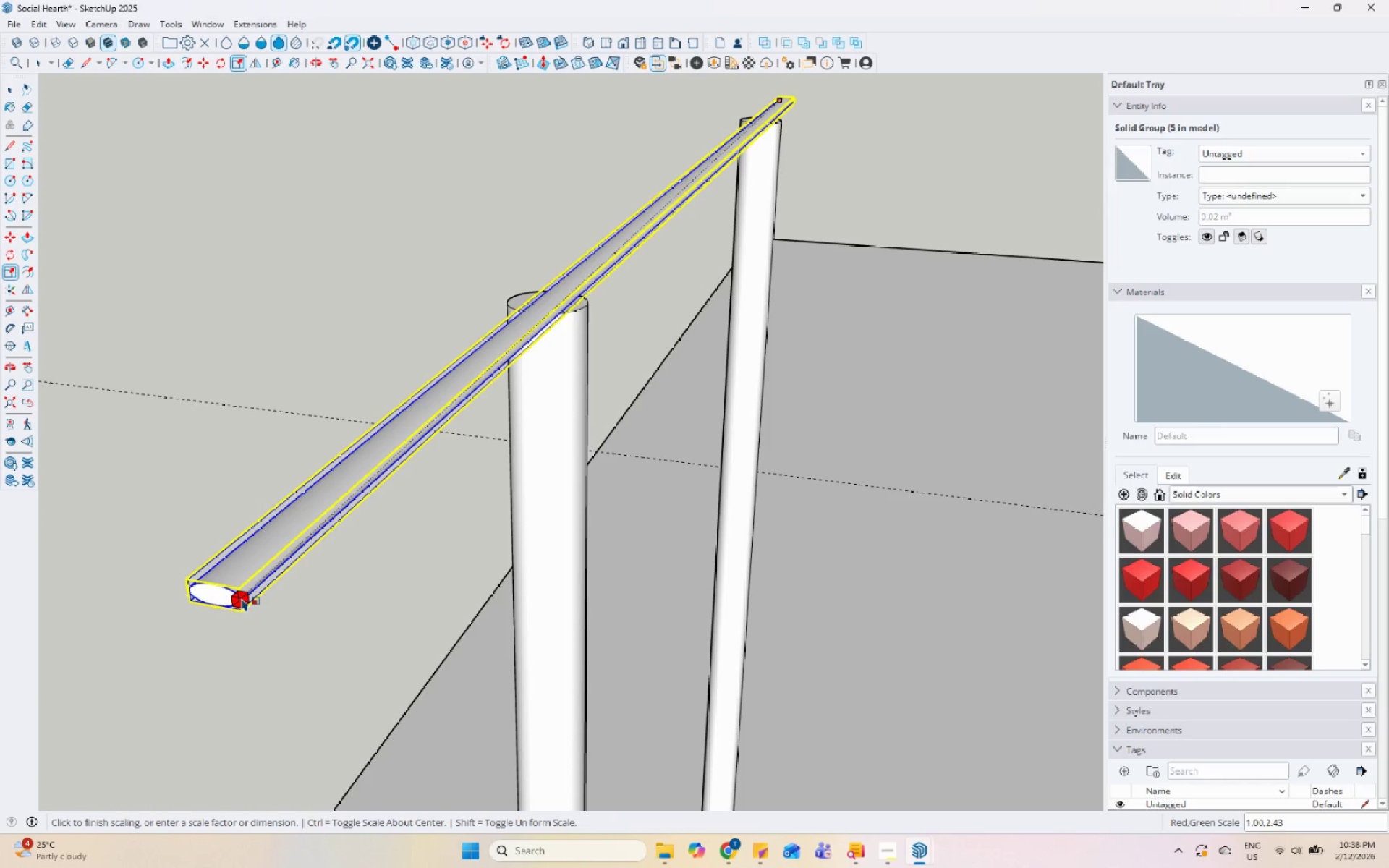 
left_click([242, 598])
 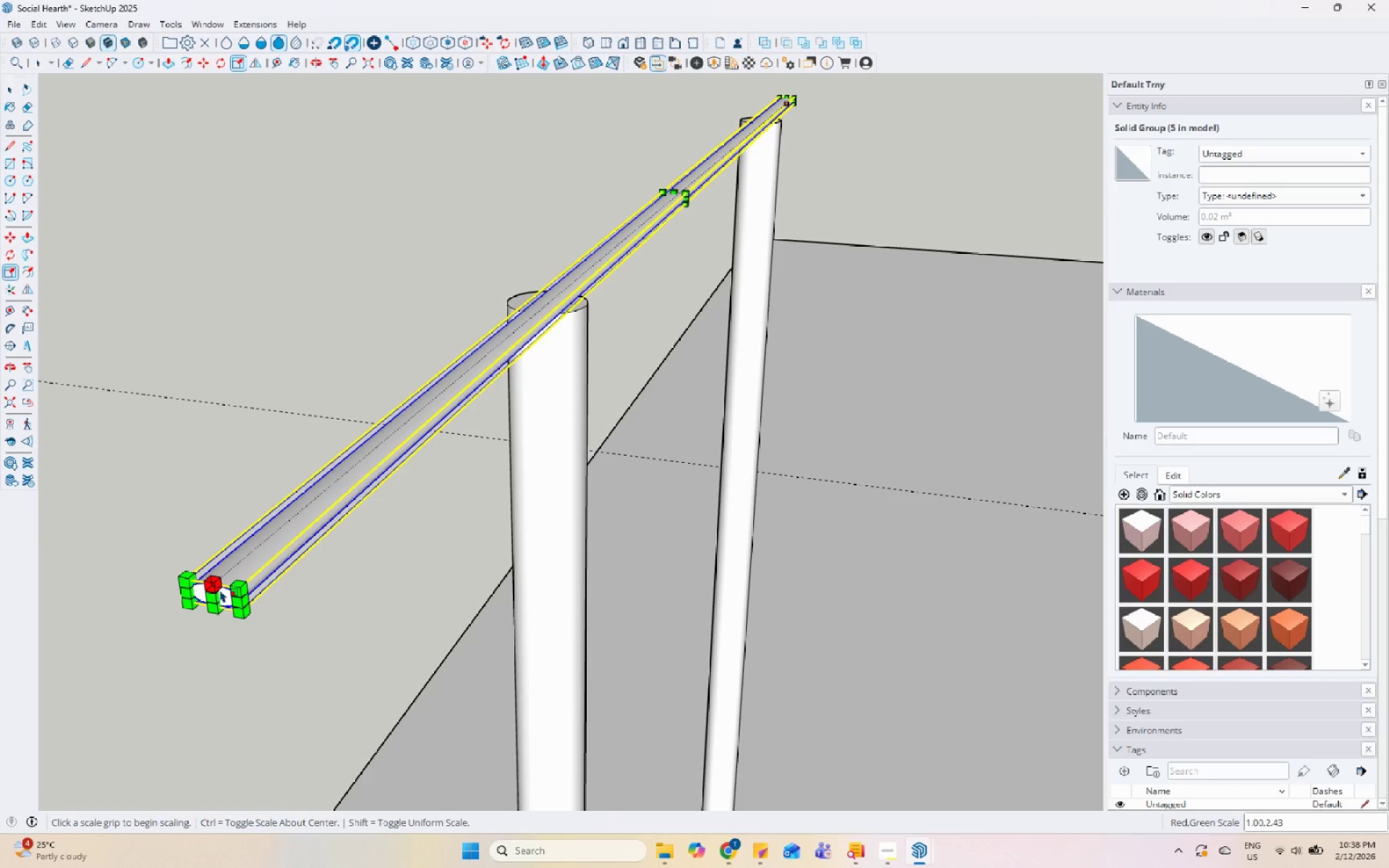 
left_click([217, 587])
 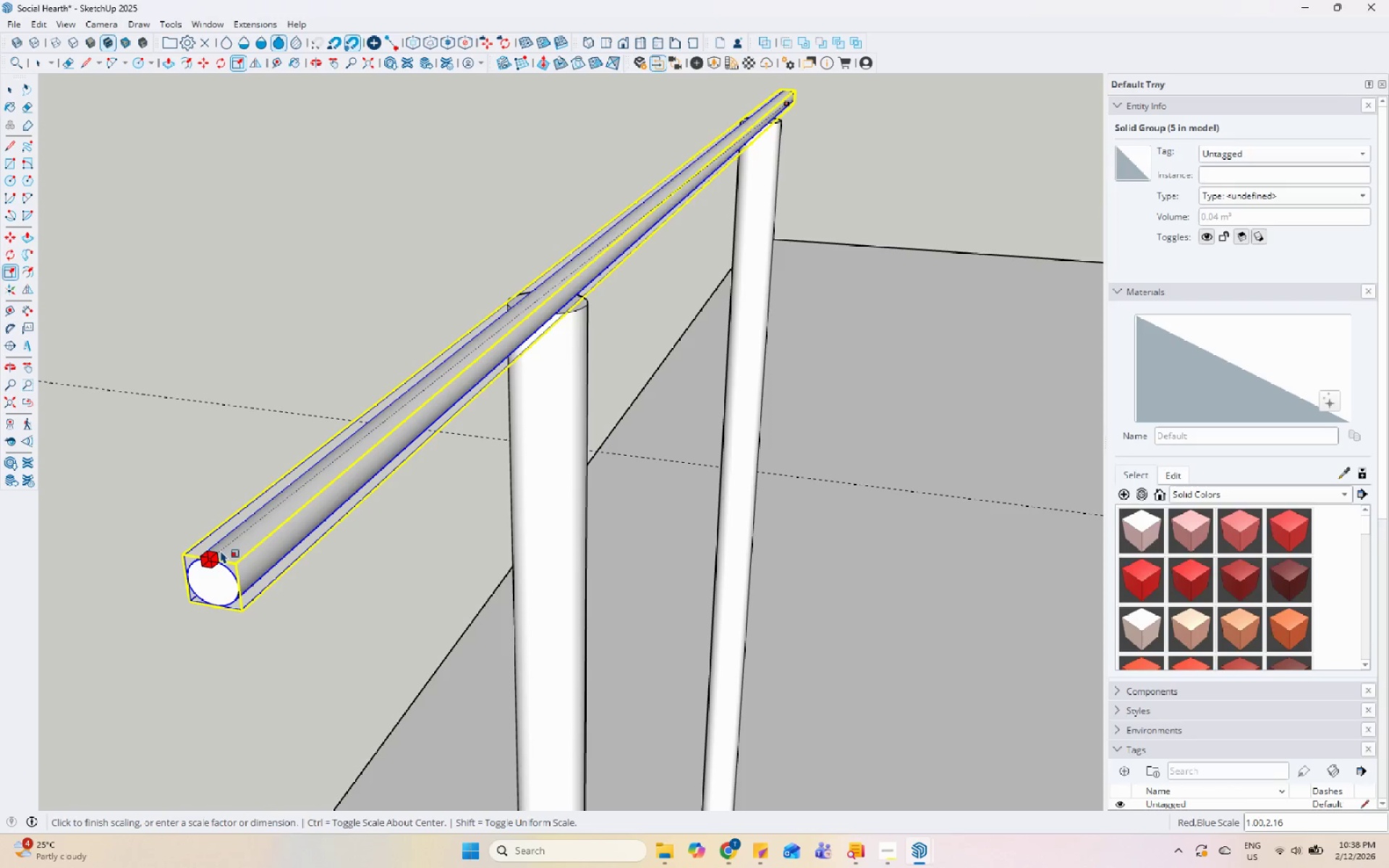 
left_click([221, 550])
 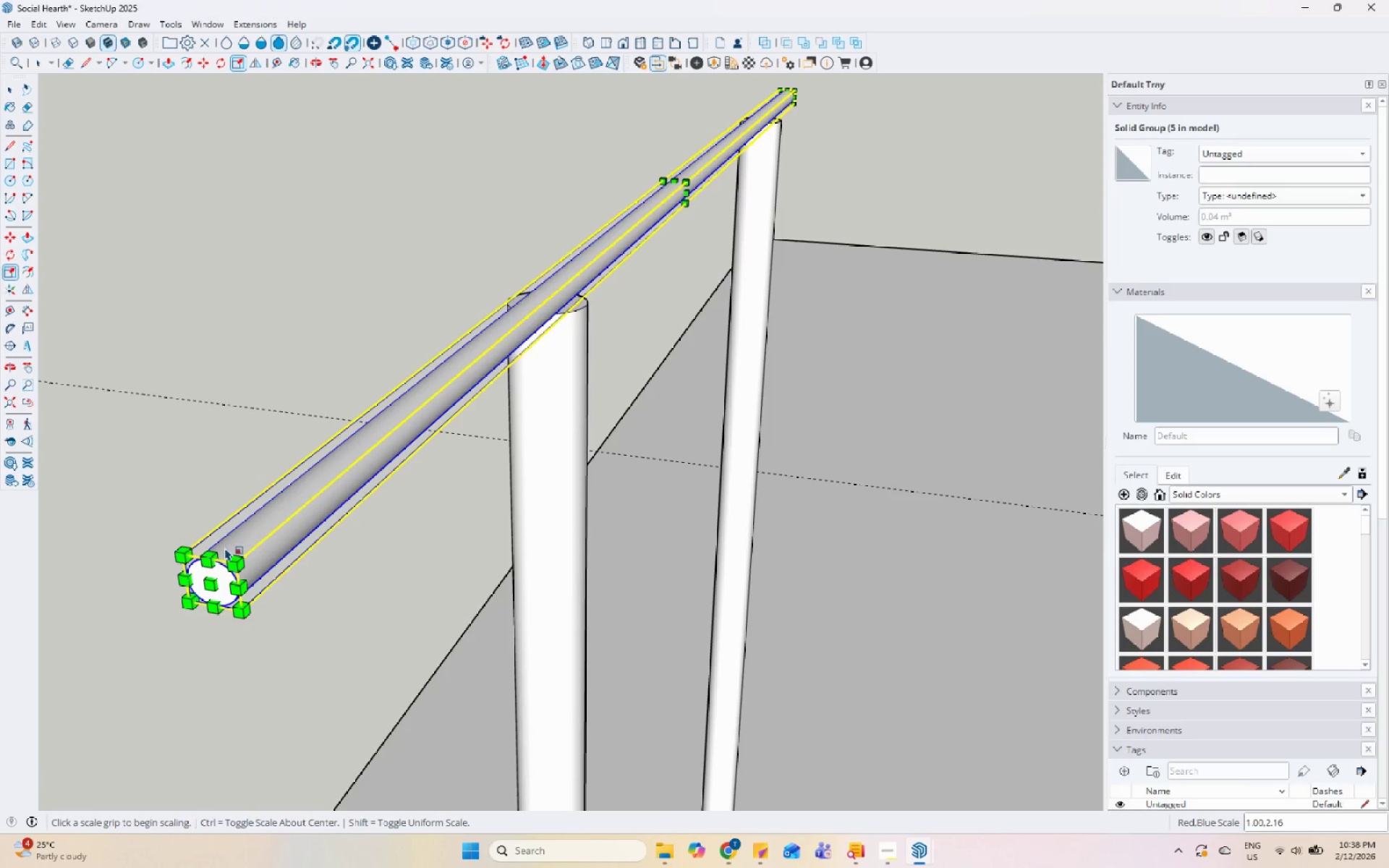 
scroll: coordinate [429, 469], scroll_direction: down, amount: 8.0
 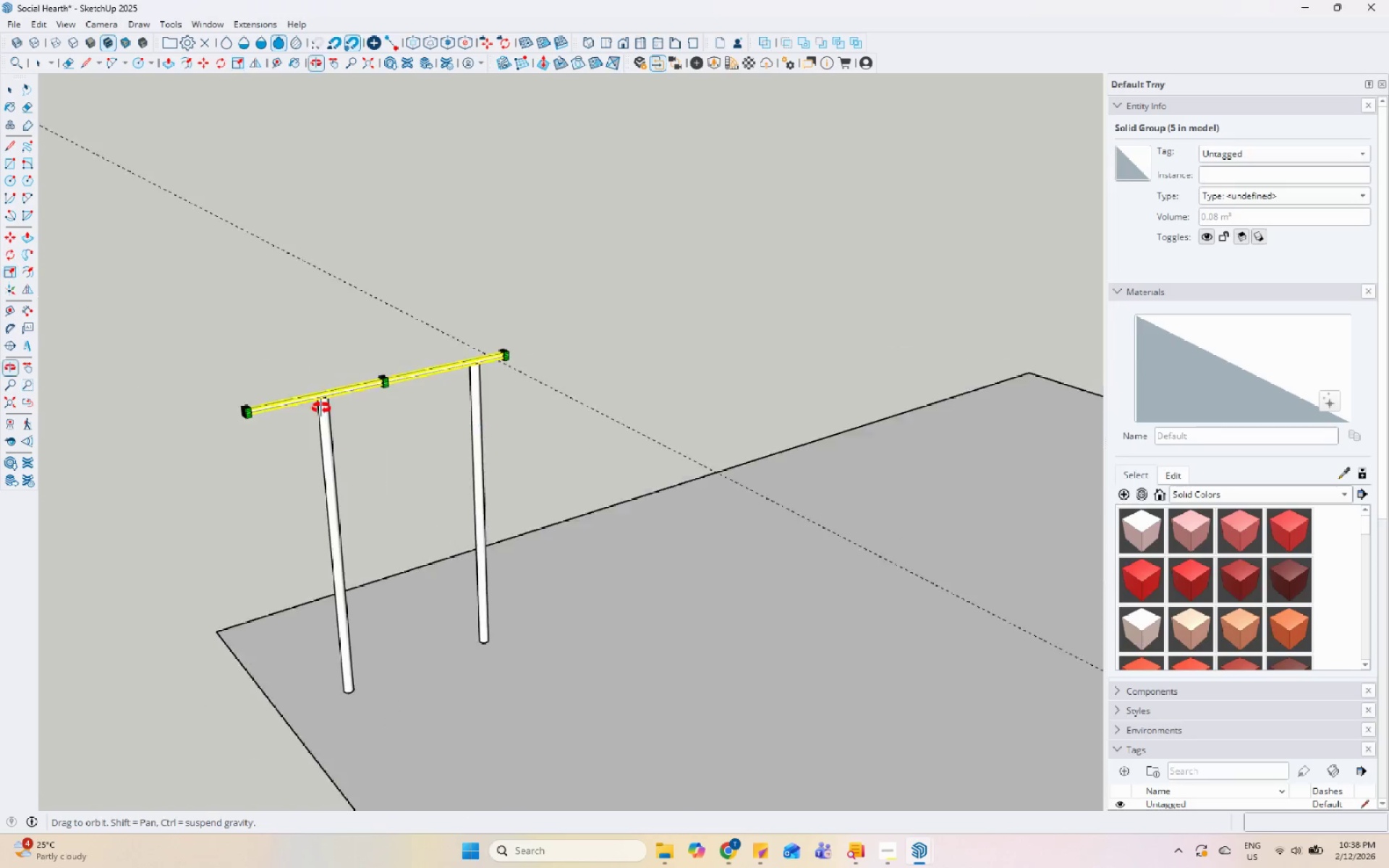 
key(Space)
 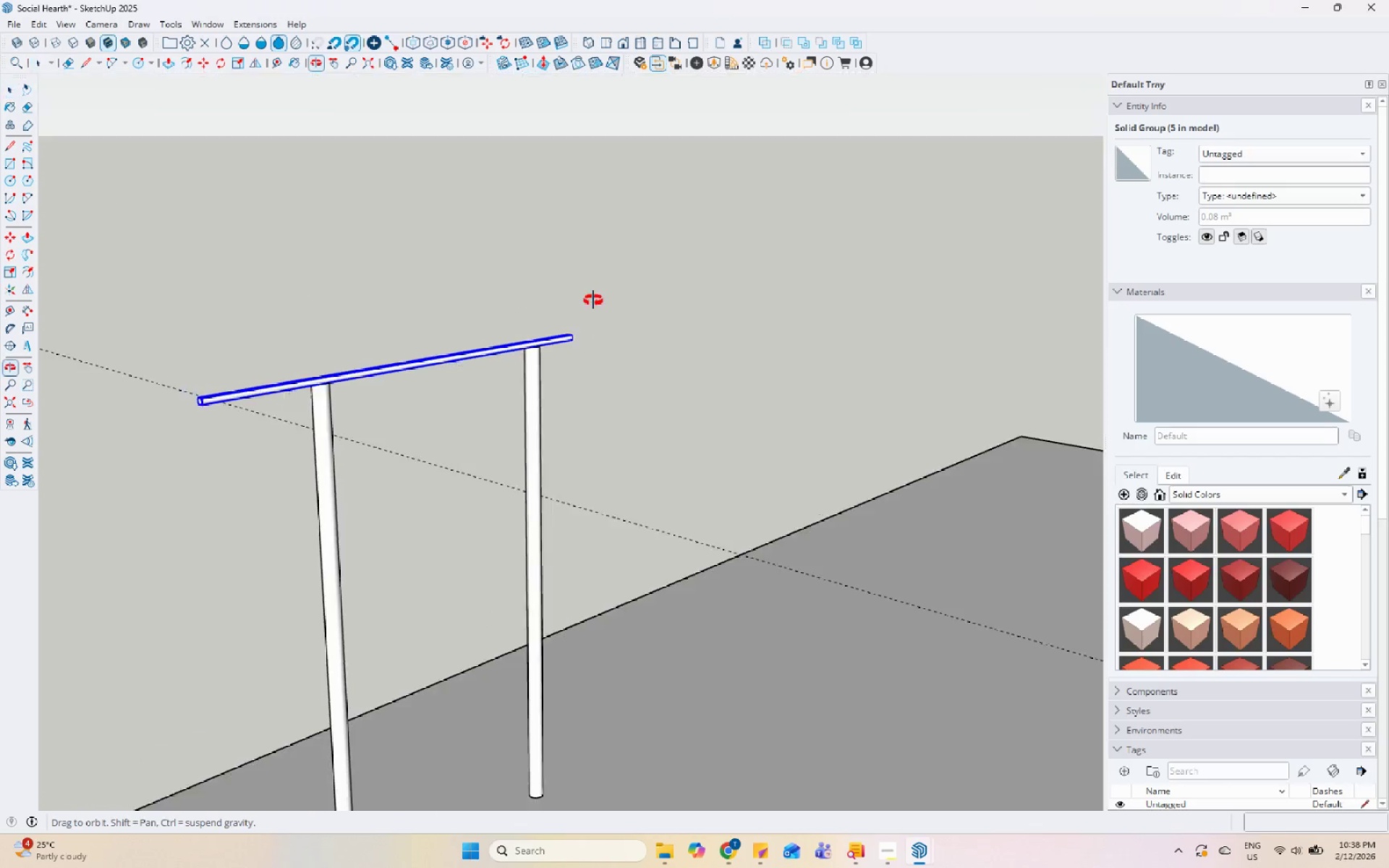 
scroll: coordinate [234, 404], scroll_direction: up, amount: 8.0
 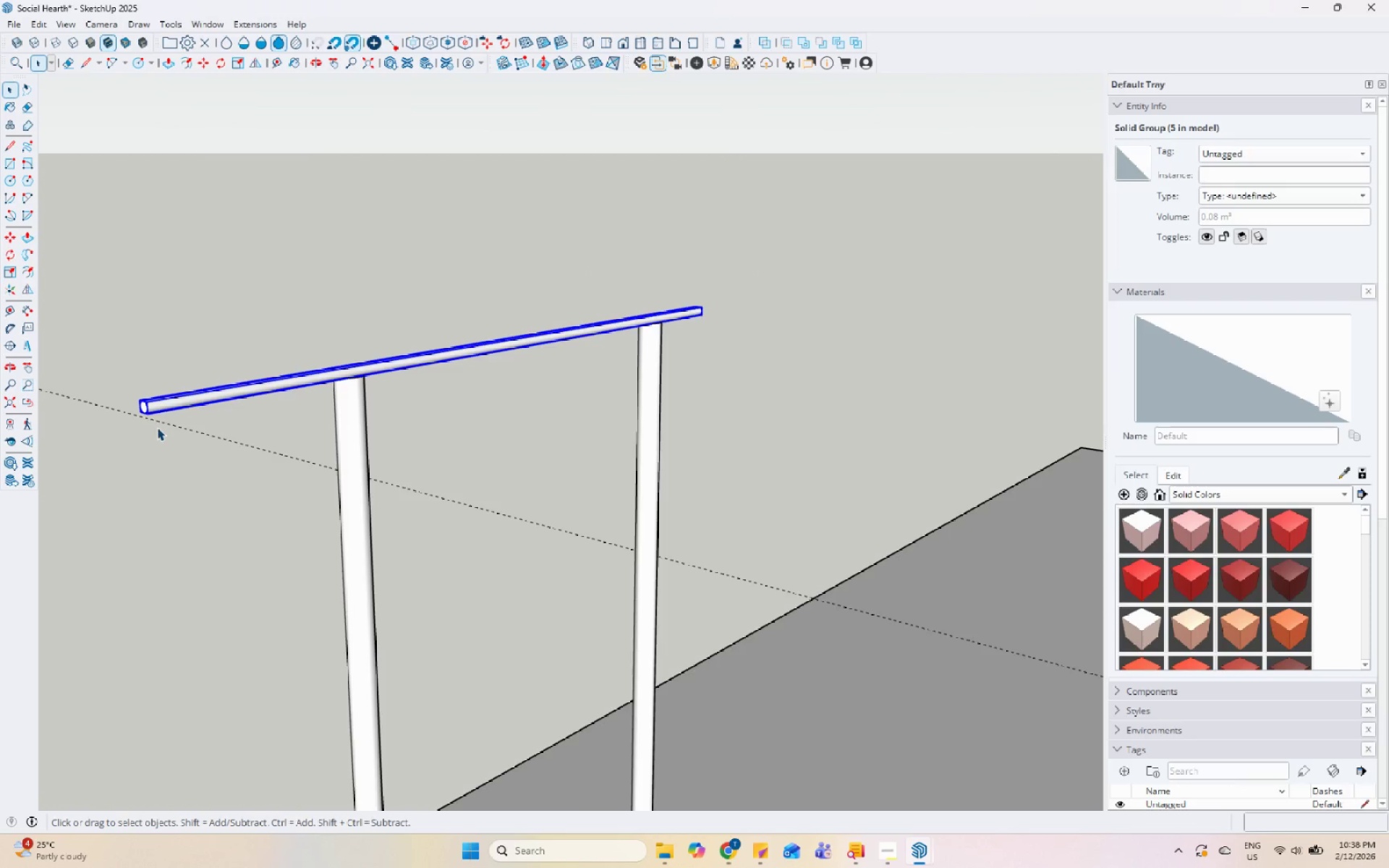 
key(S)
 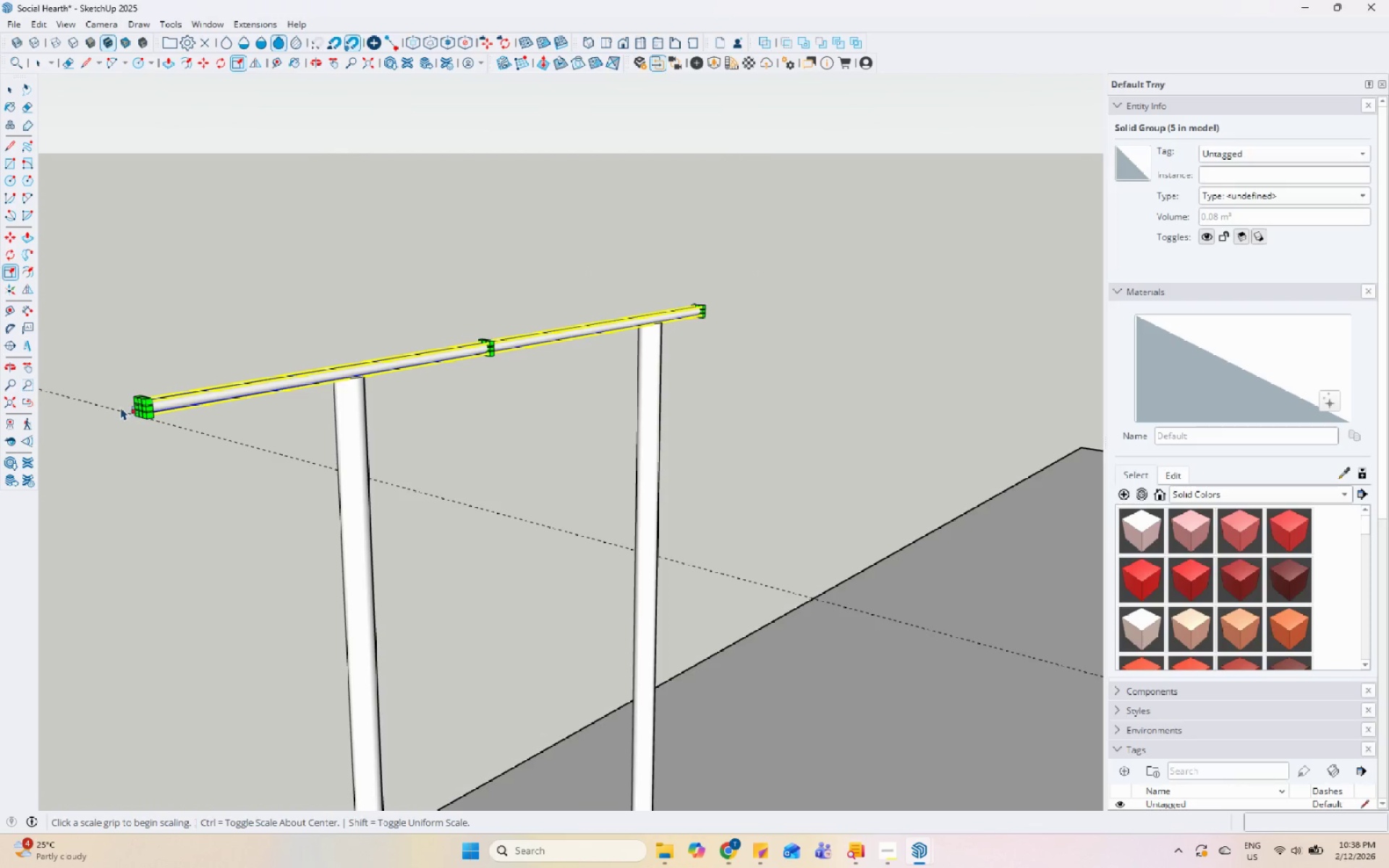 
scroll: coordinate [181, 407], scroll_direction: up, amount: 1.0
 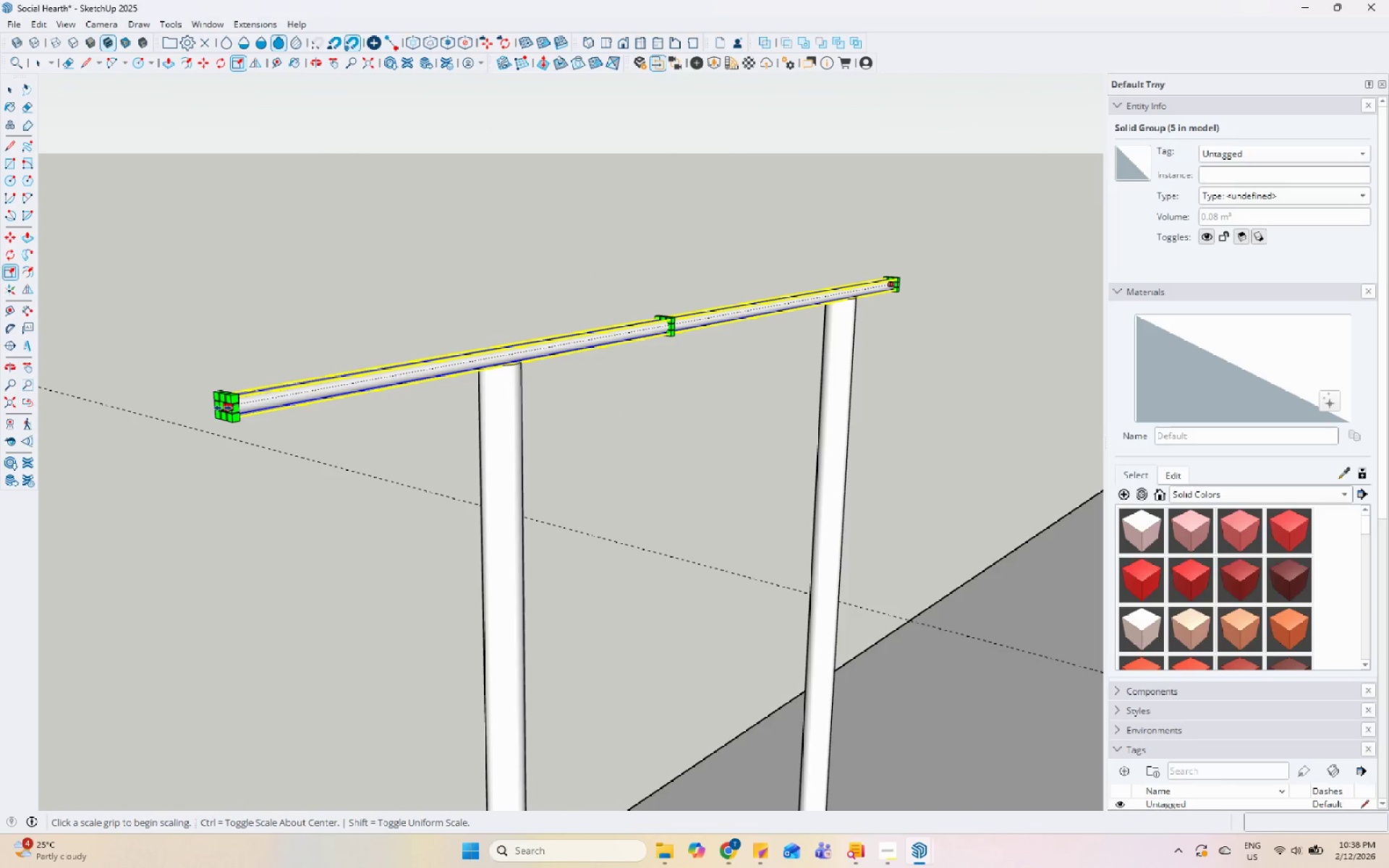 
left_click([223, 408])
 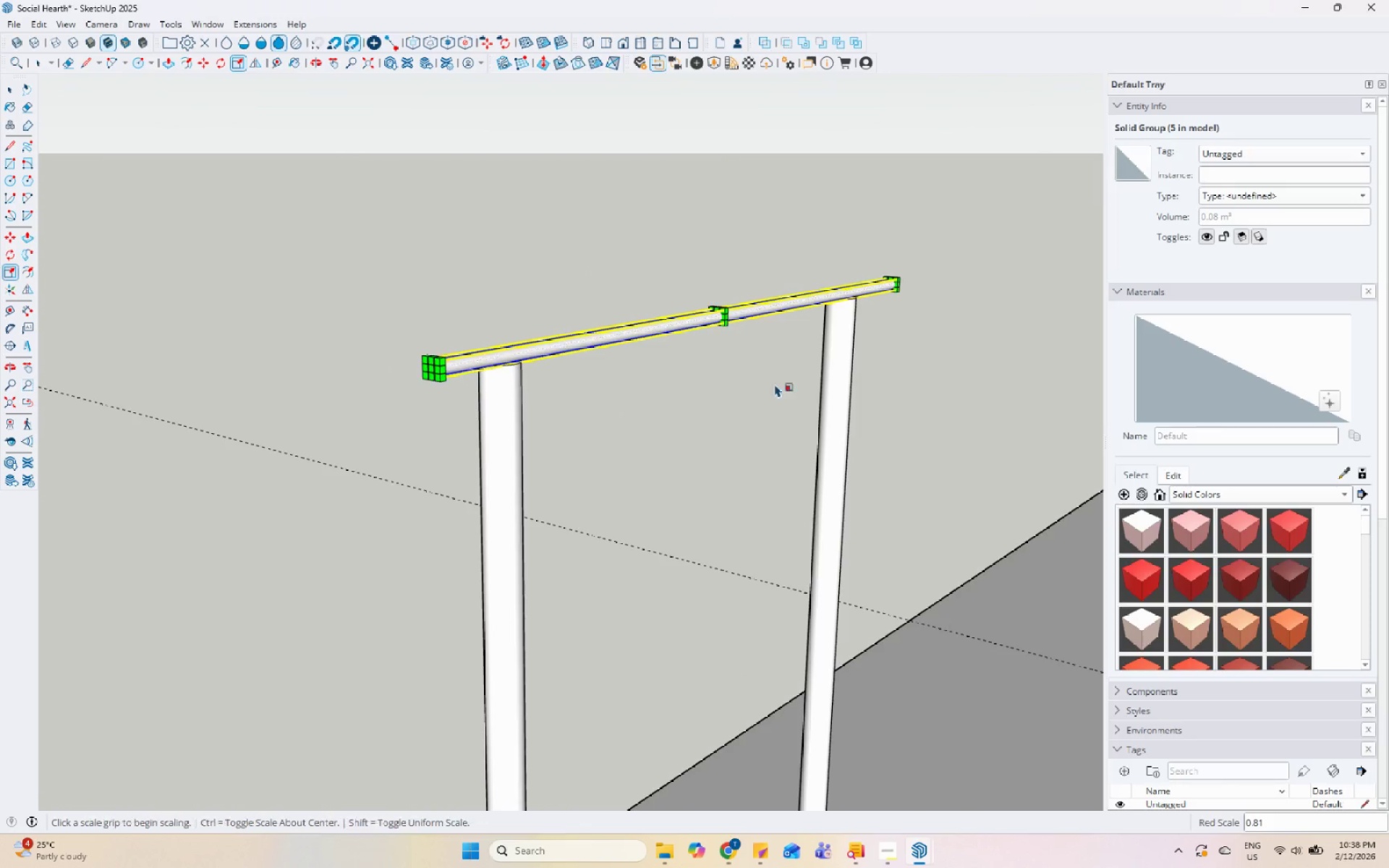 
scroll: coordinate [326, 292], scroll_direction: down, amount: 6.0
 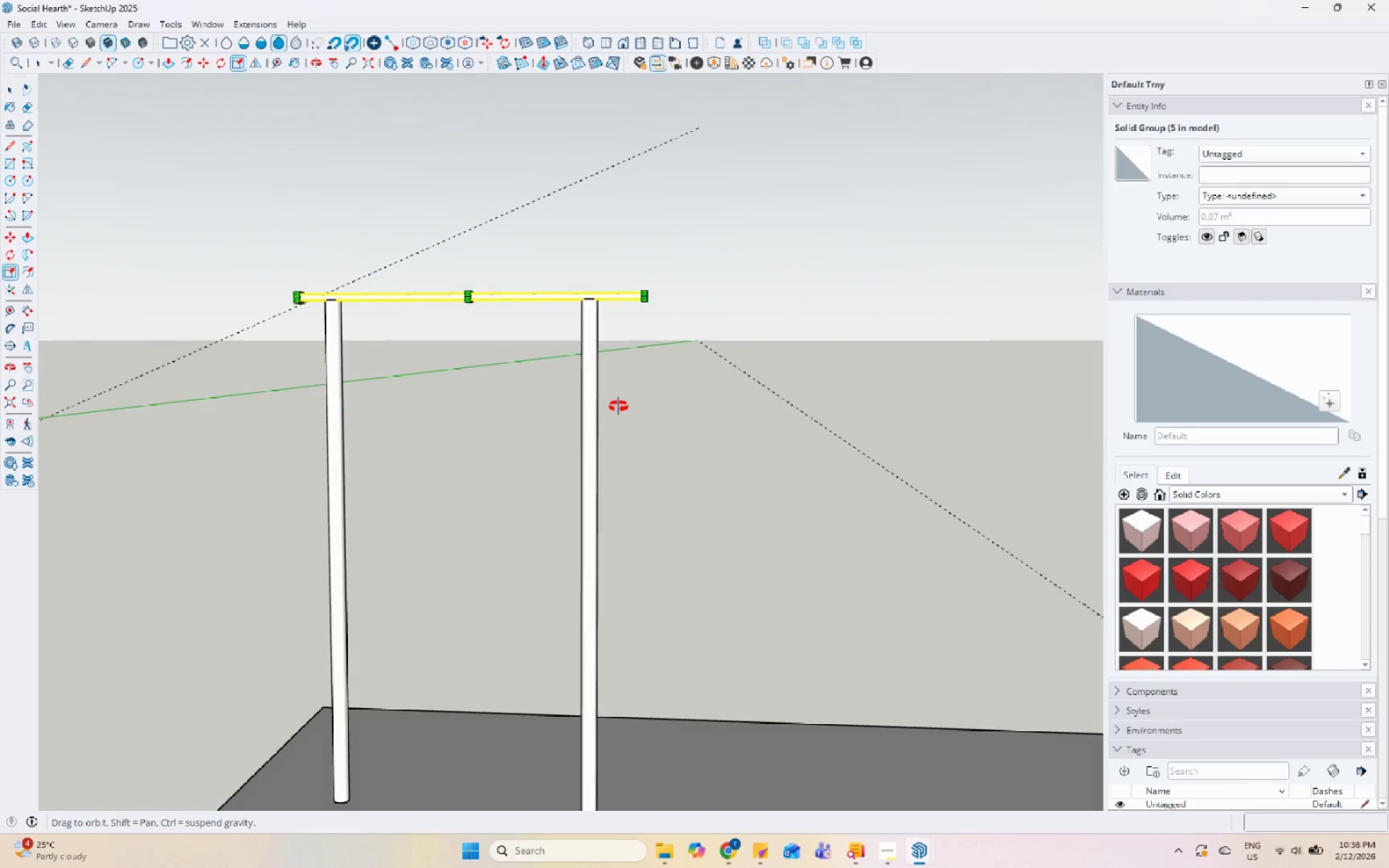 
key(S)
 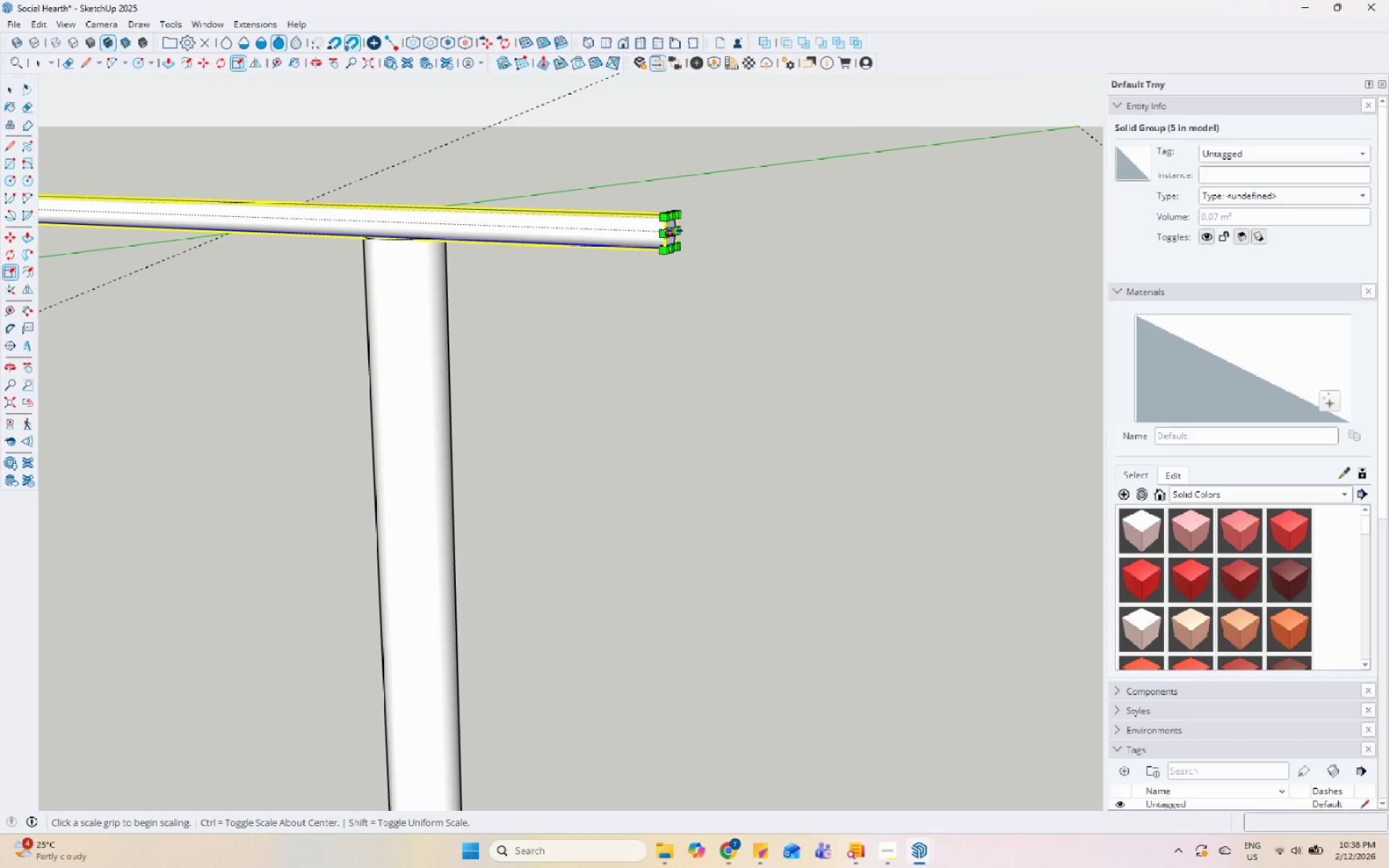 
scroll: coordinate [654, 286], scroll_direction: up, amount: 10.0
 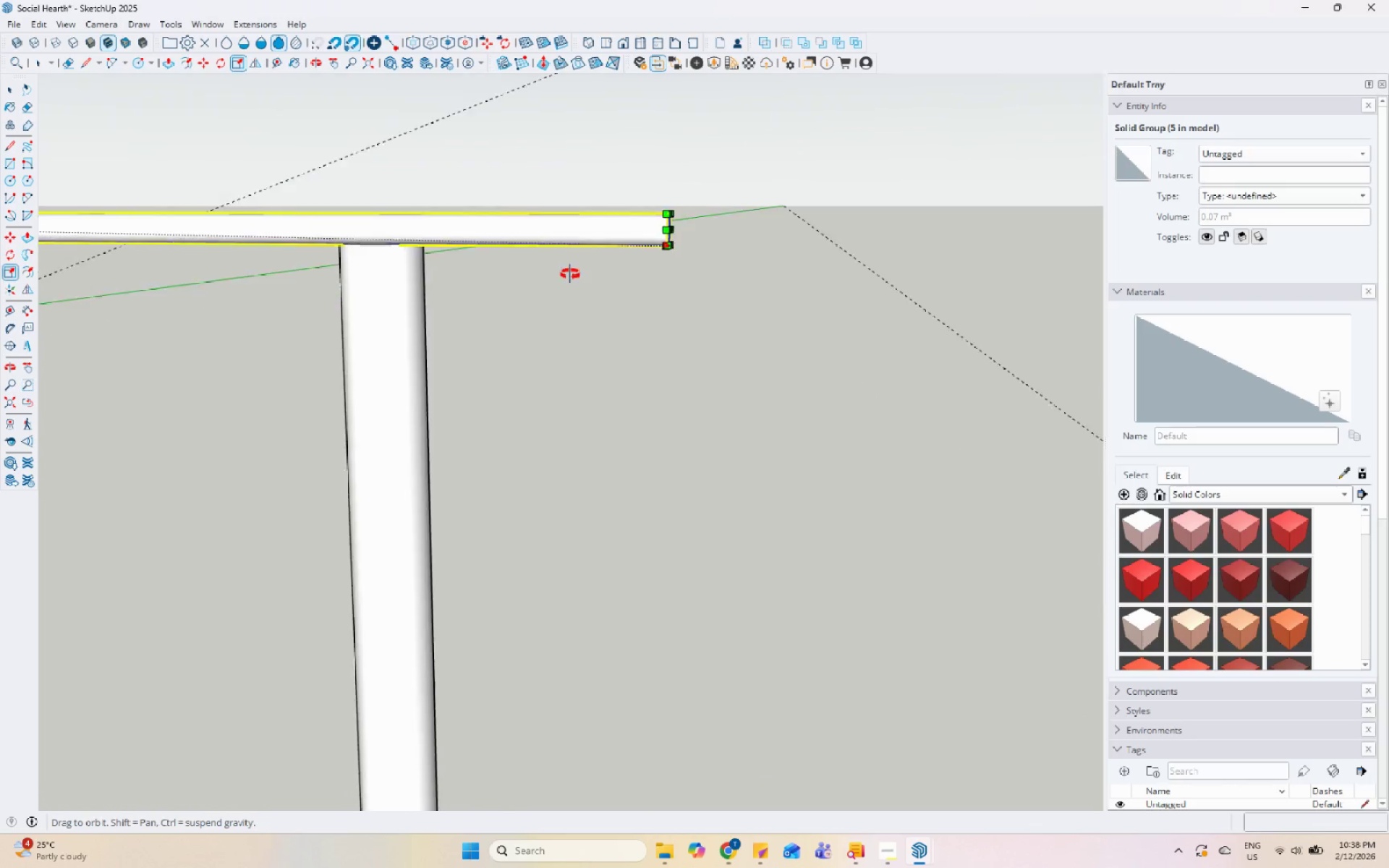 
double_click([620, 226])
 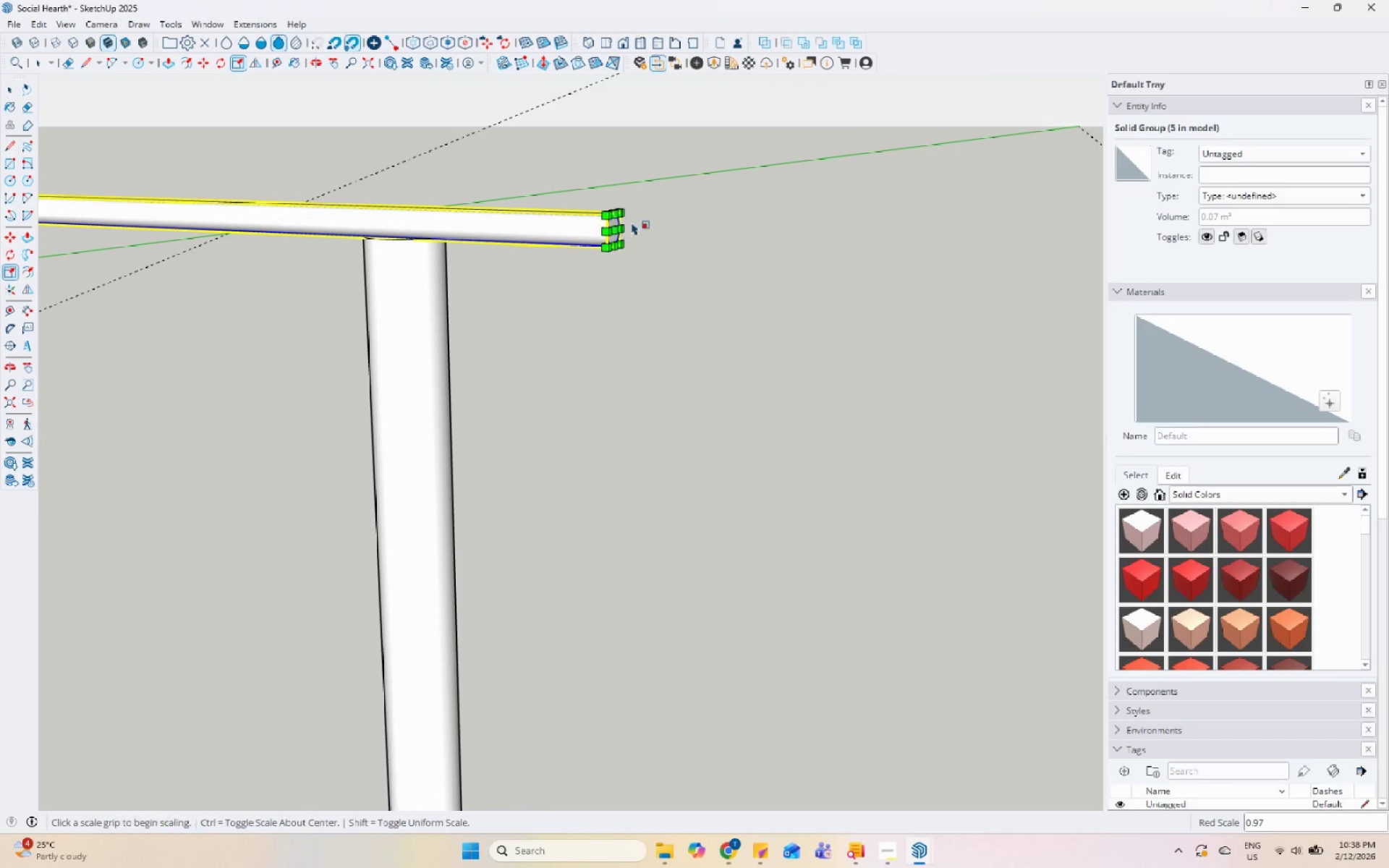 
key(M)
 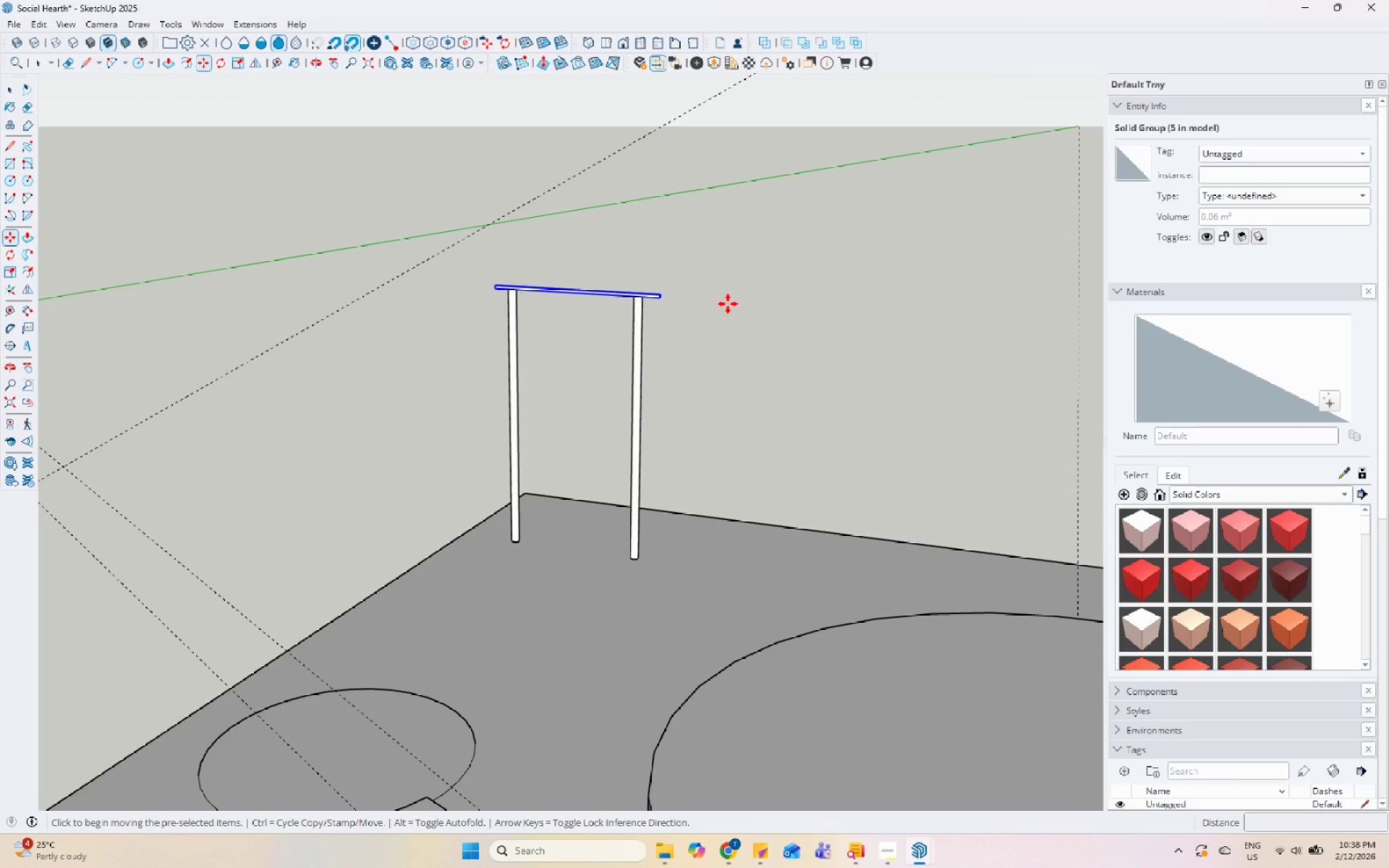 
key(Control+ControlLeft)
 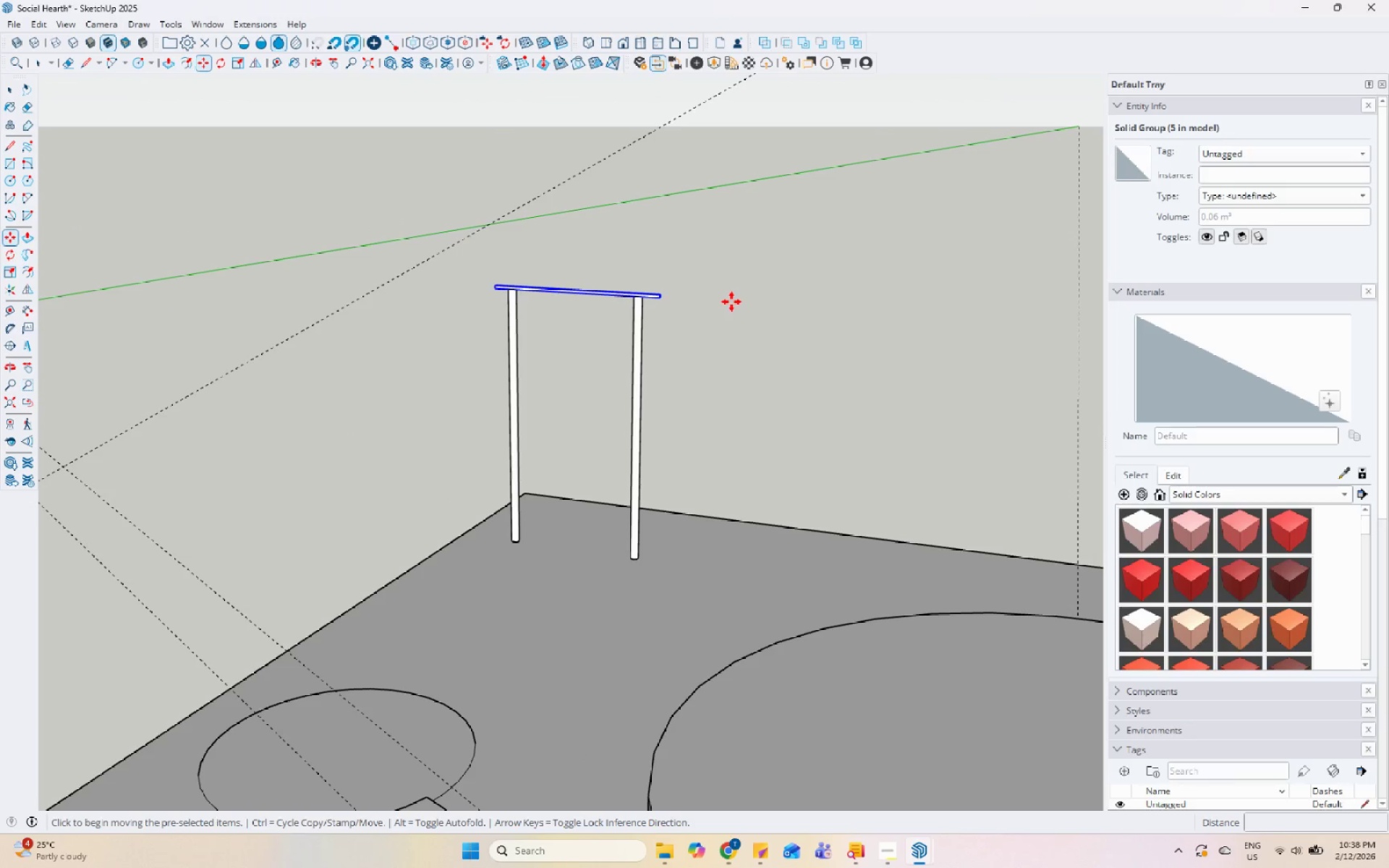 
left_click([731, 301])
 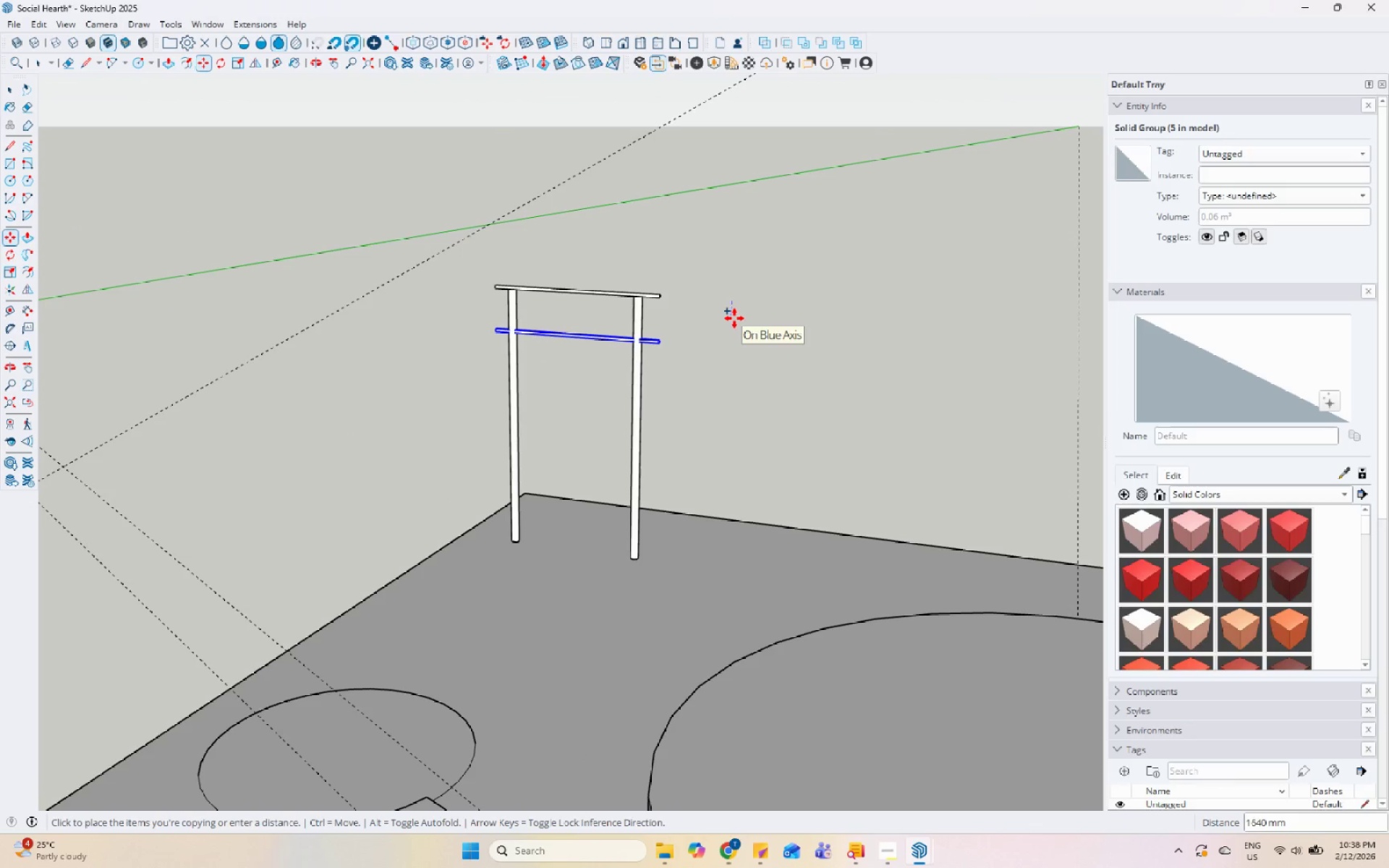 
scroll: coordinate [686, 339], scroll_direction: down, amount: 13.0
 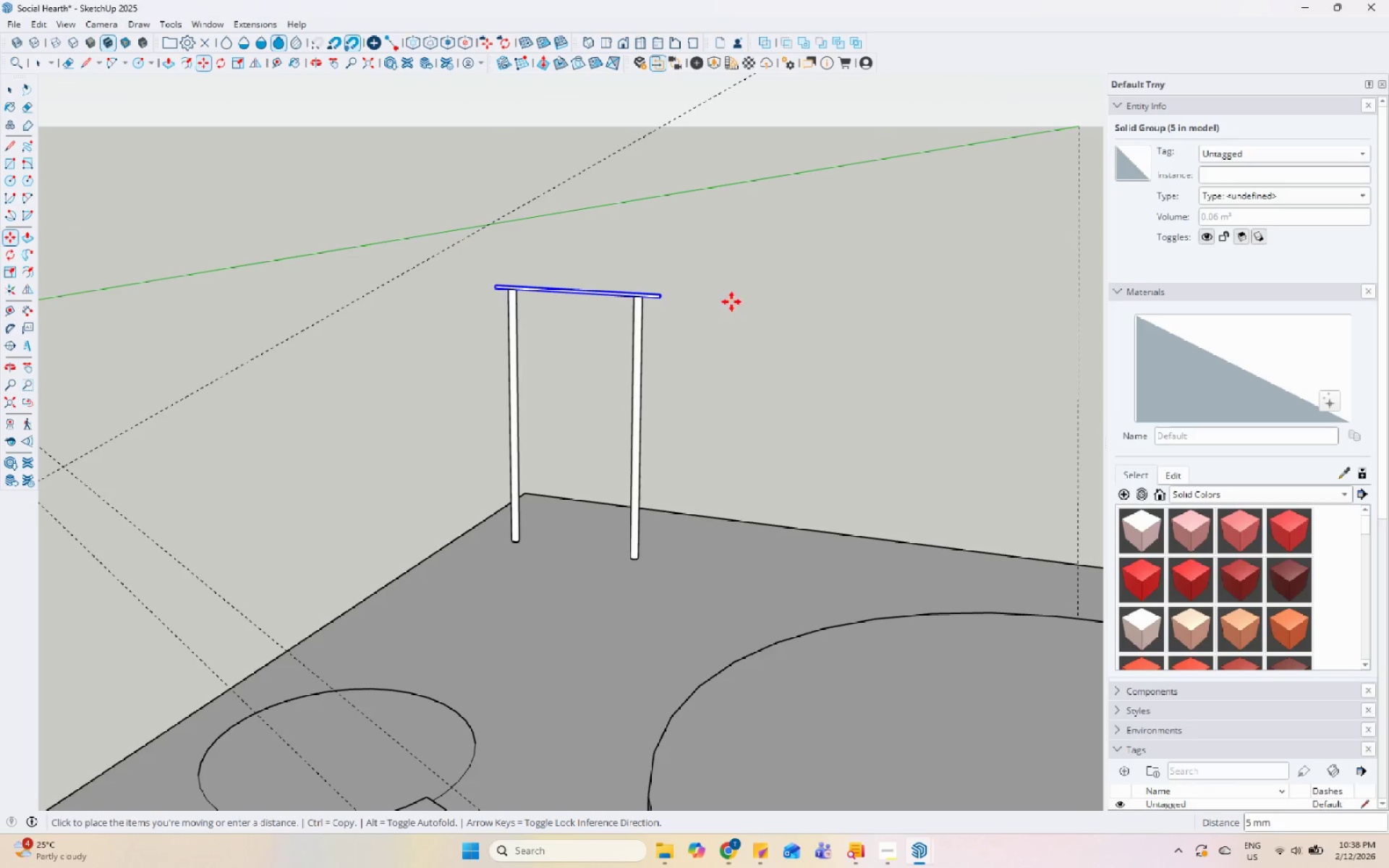 
left_click([734, 318])
 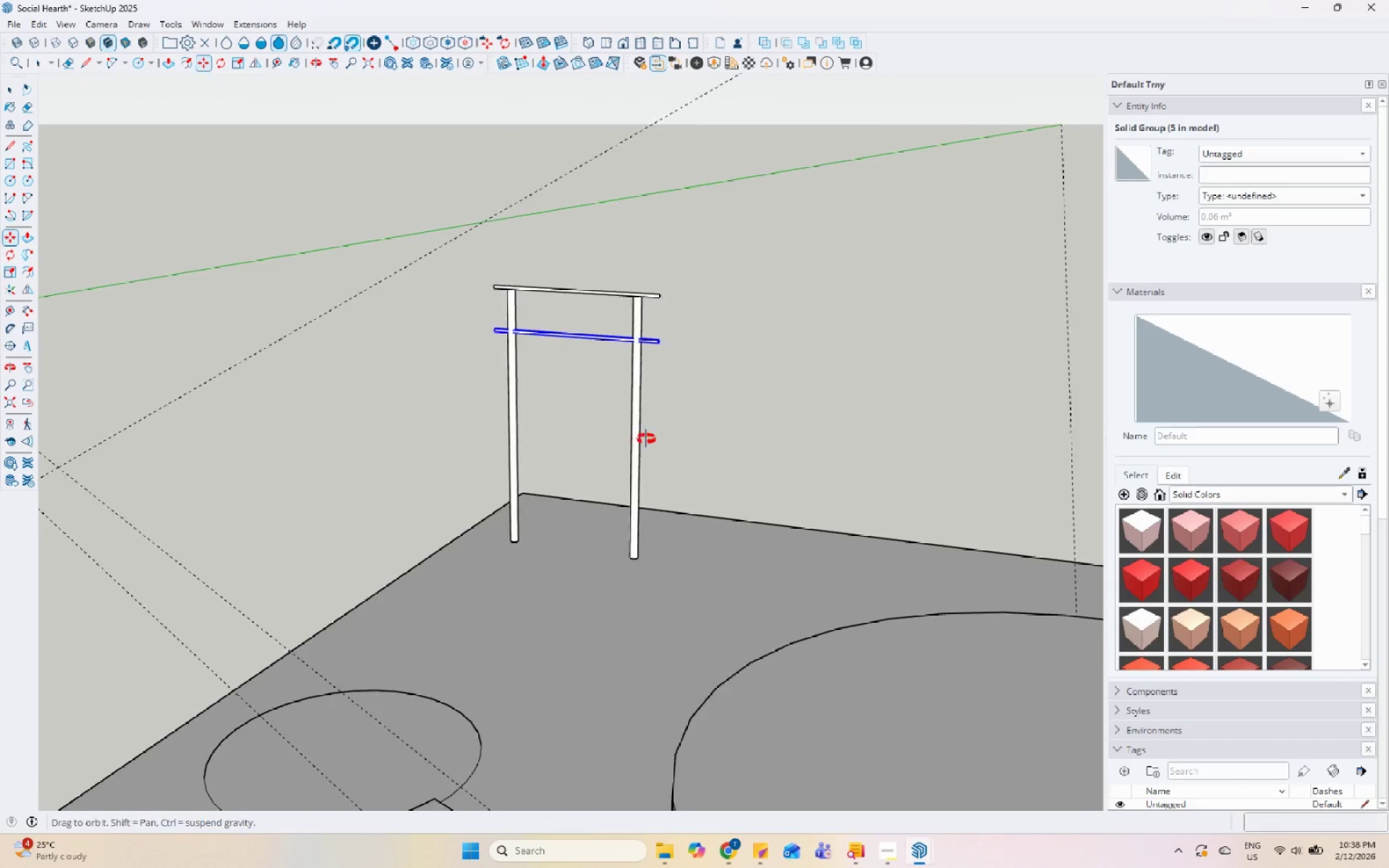 
key(Space)
 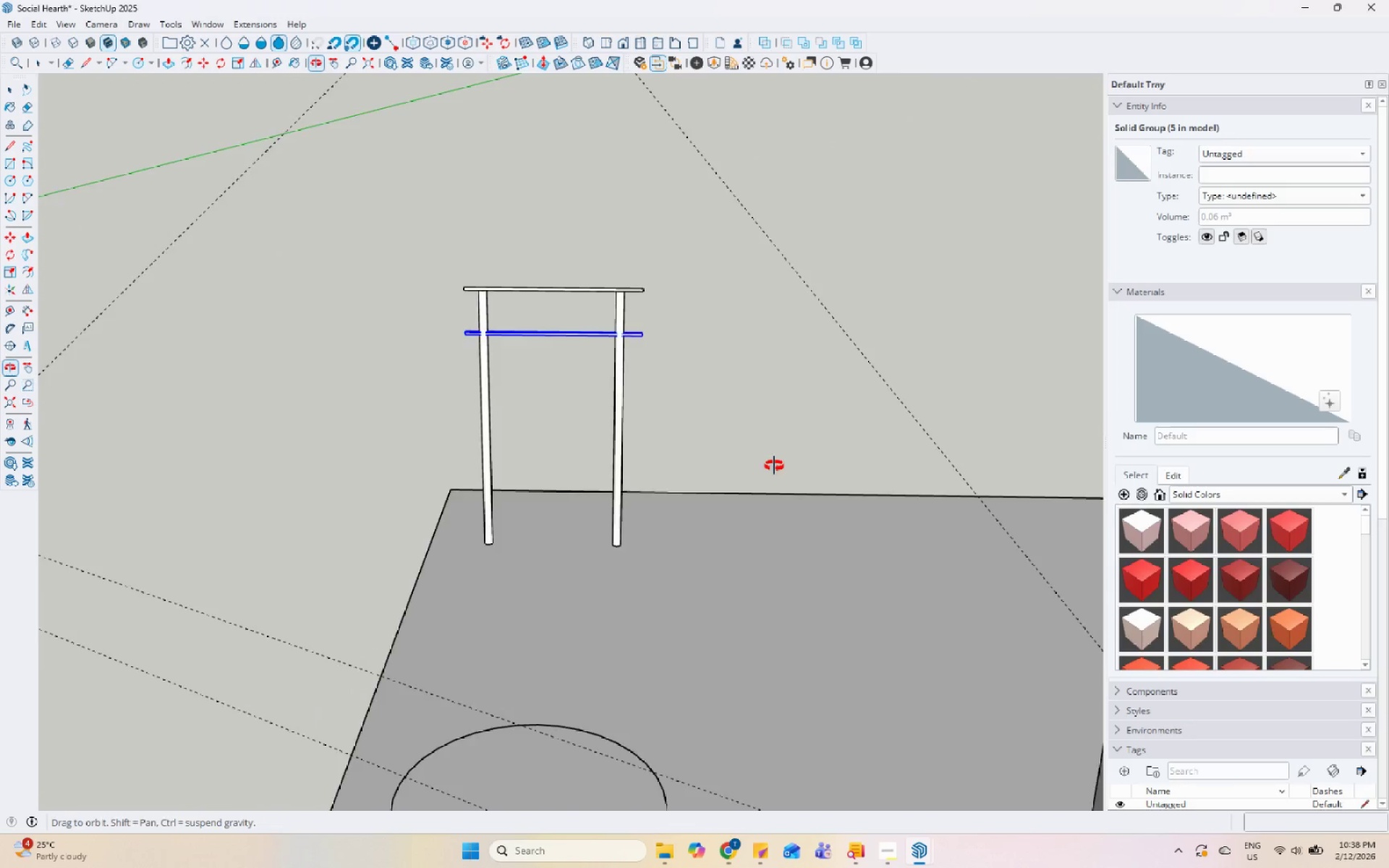 
left_click_drag(start_coordinate=[404, 221], to_coordinate=[773, 569])
 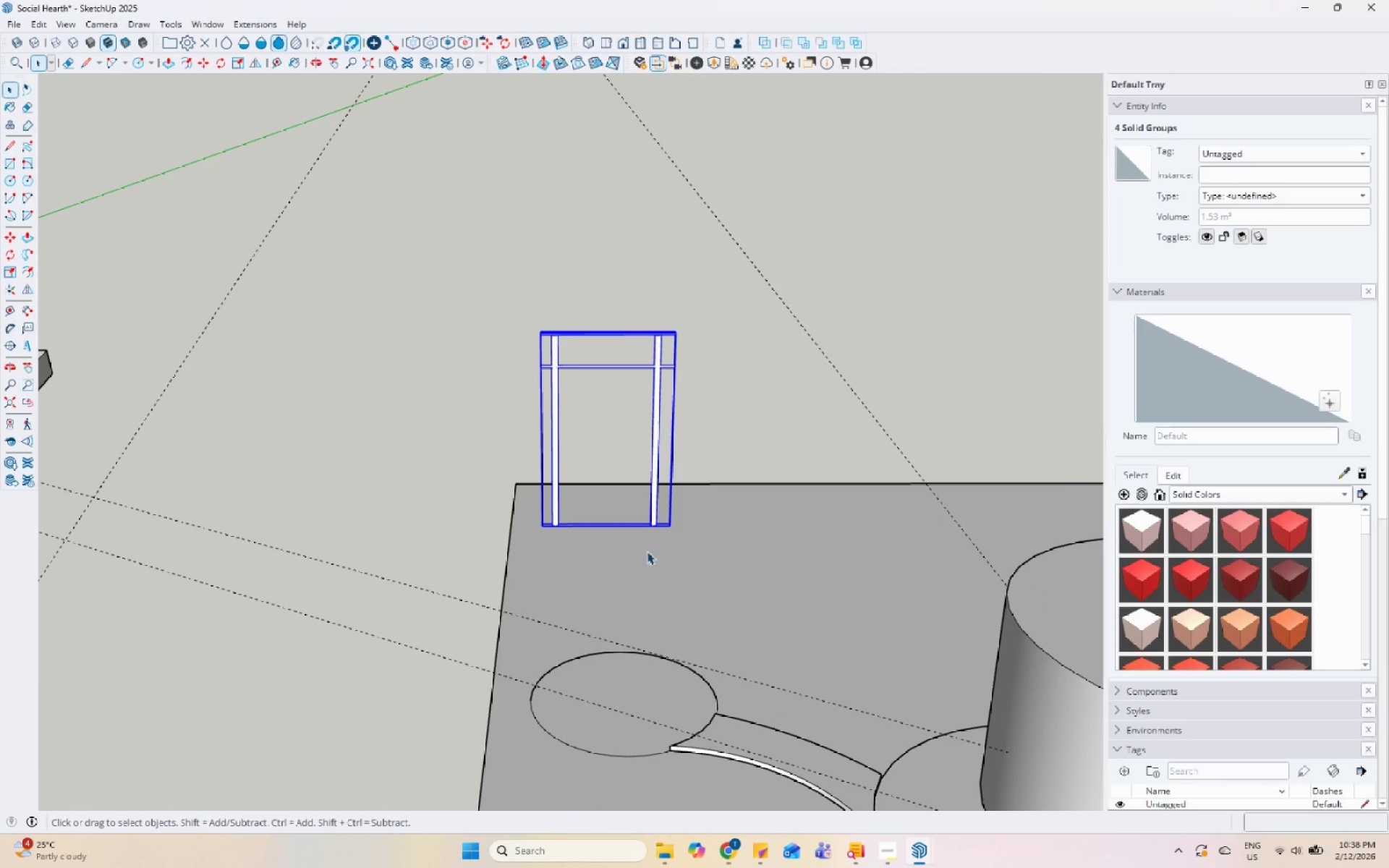 
scroll: coordinate [779, 466], scroll_direction: down, amount: 4.0
 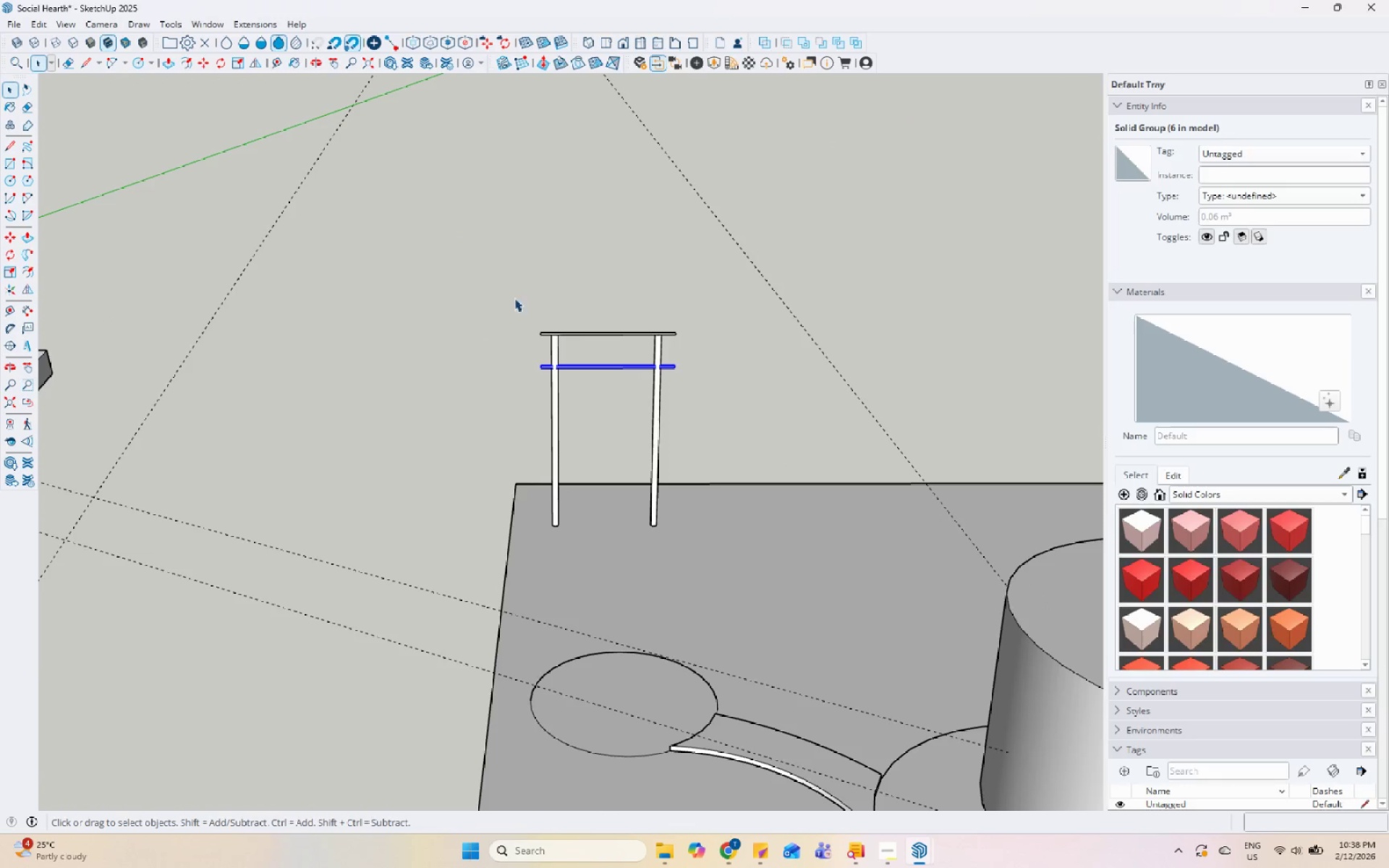 
key(M)
 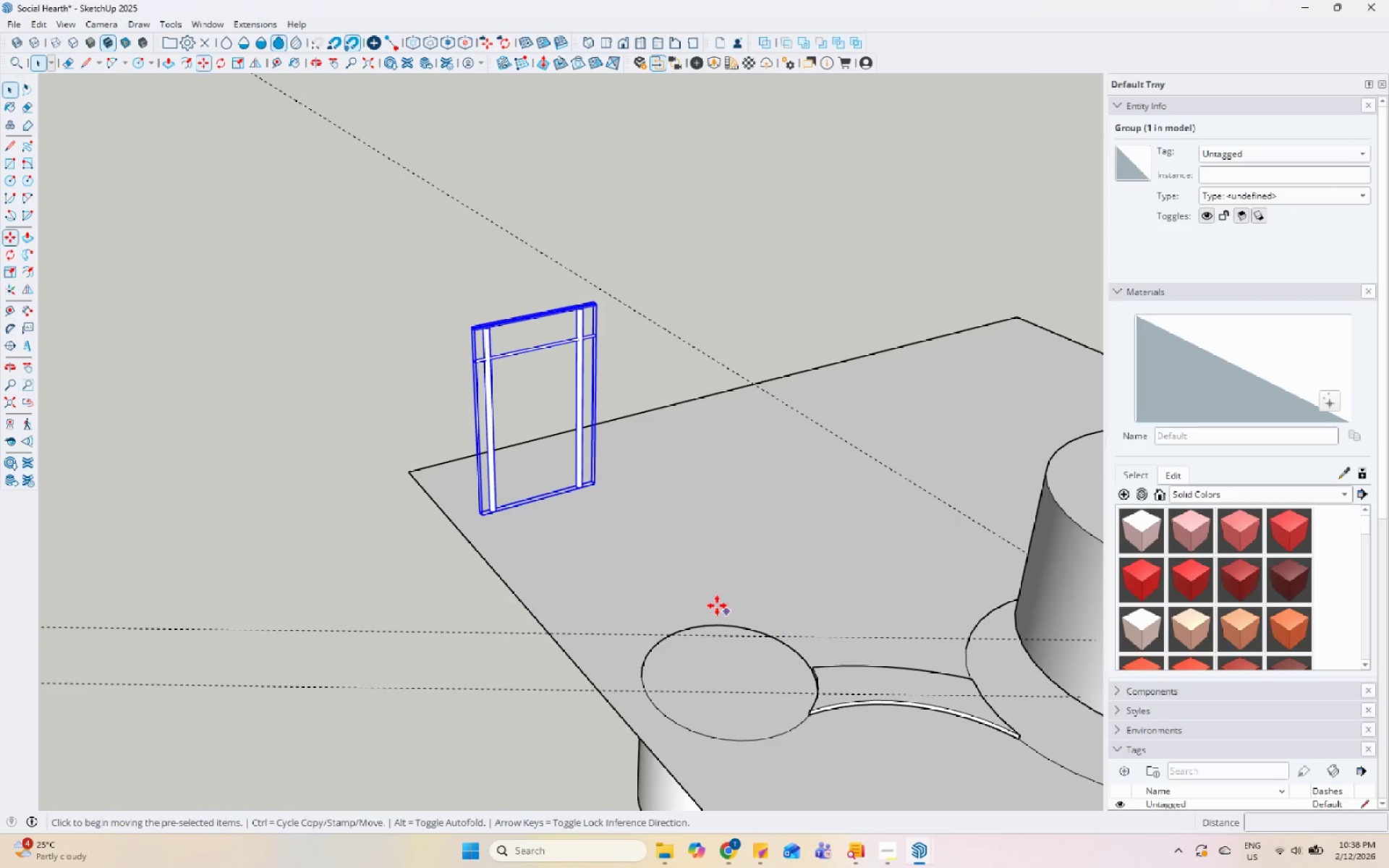 
scroll: coordinate [583, 525], scroll_direction: up, amount: 5.0
 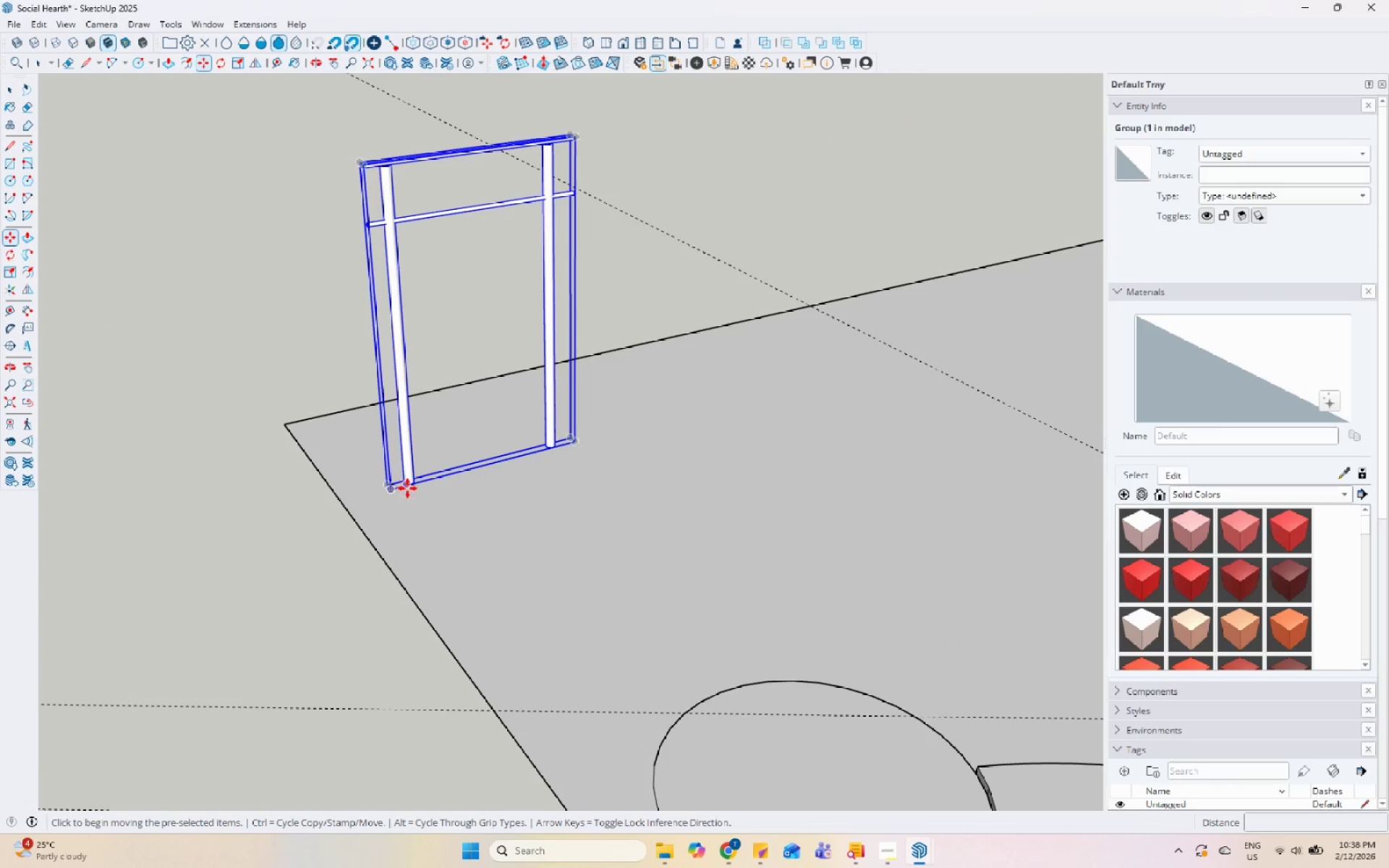 
left_click_drag(start_coordinate=[409, 487], to_coordinate=[414, 485])
 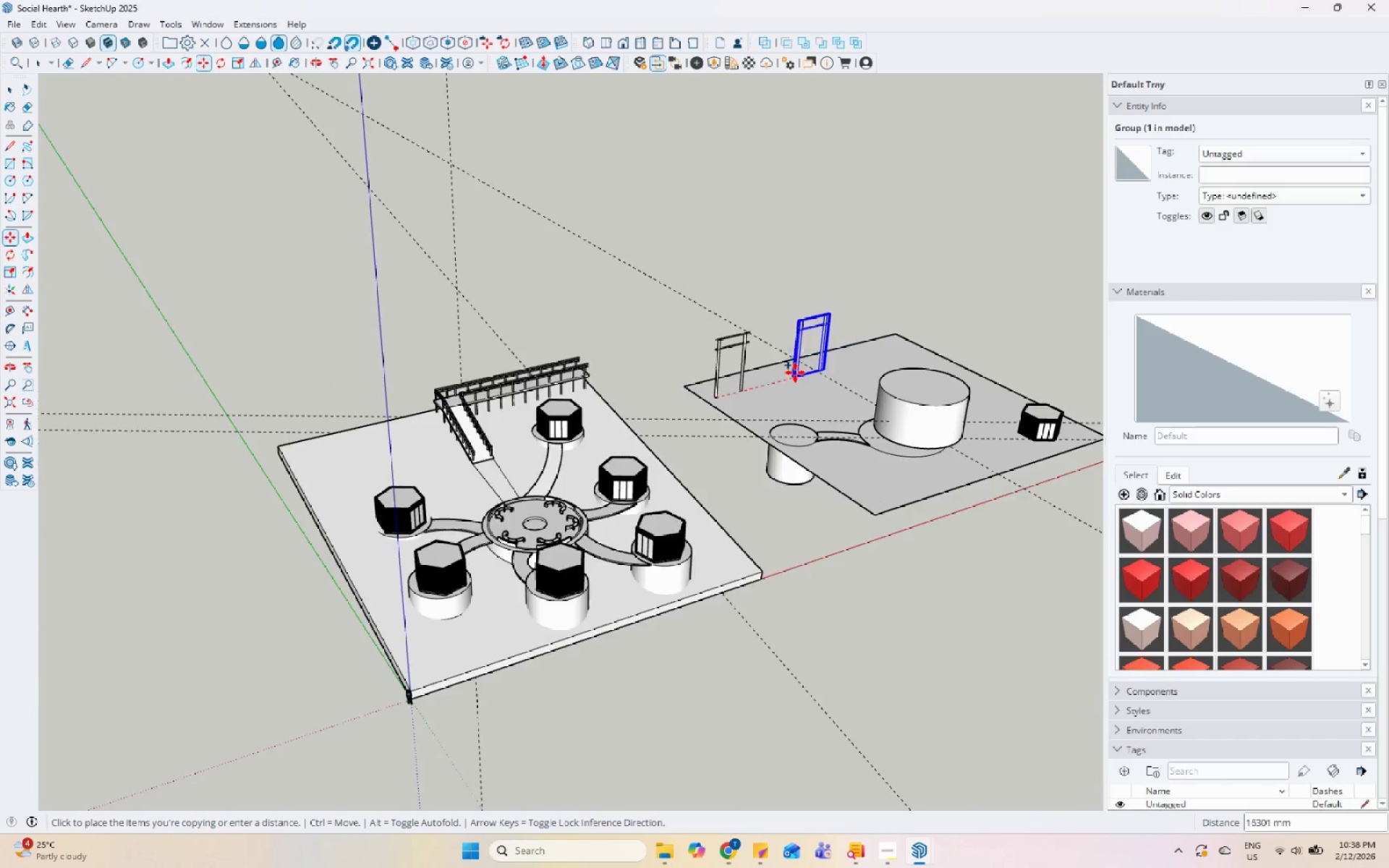 
key(Control+ControlLeft)
 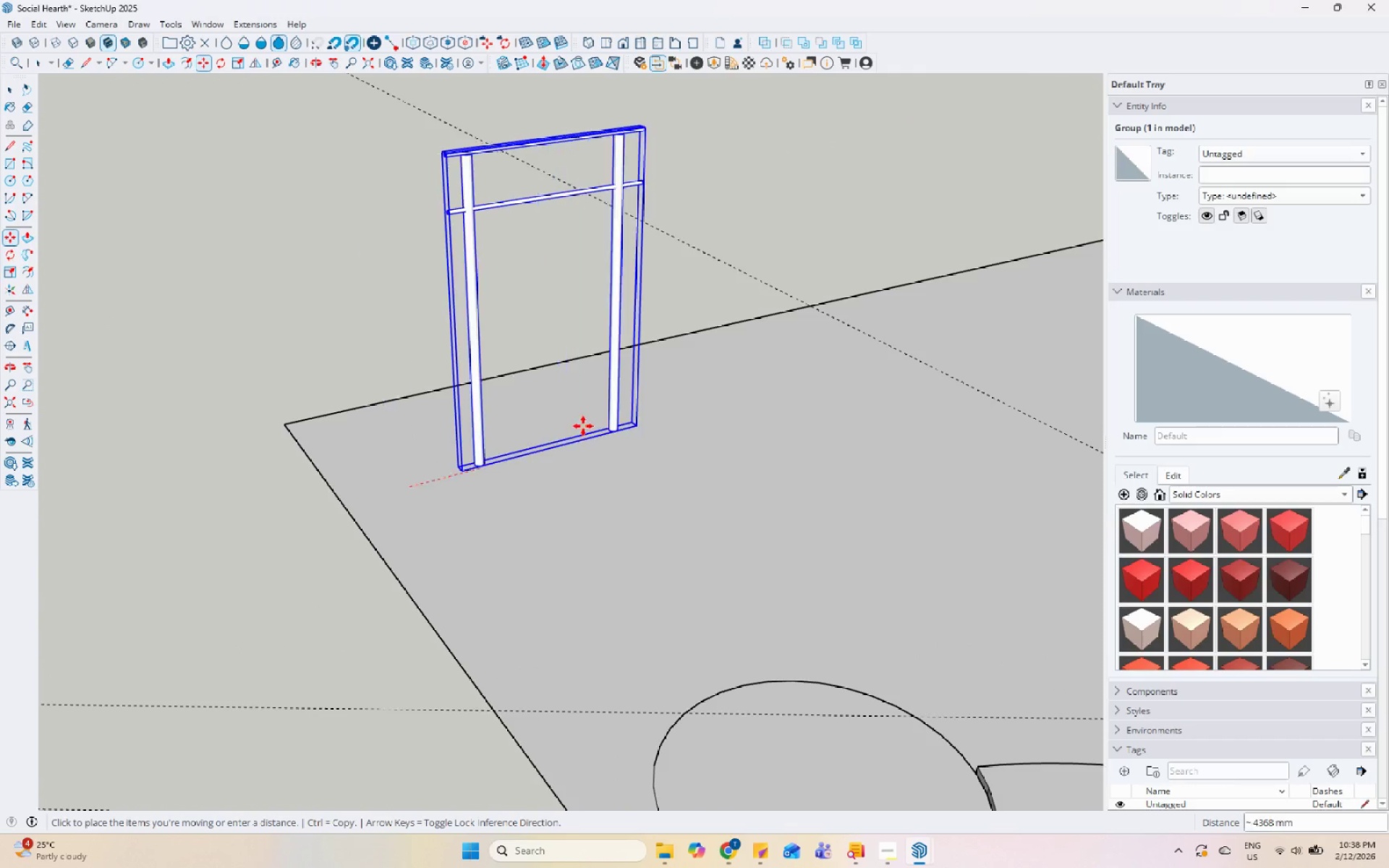 
scroll: coordinate [468, 417], scroll_direction: down, amount: 6.0
 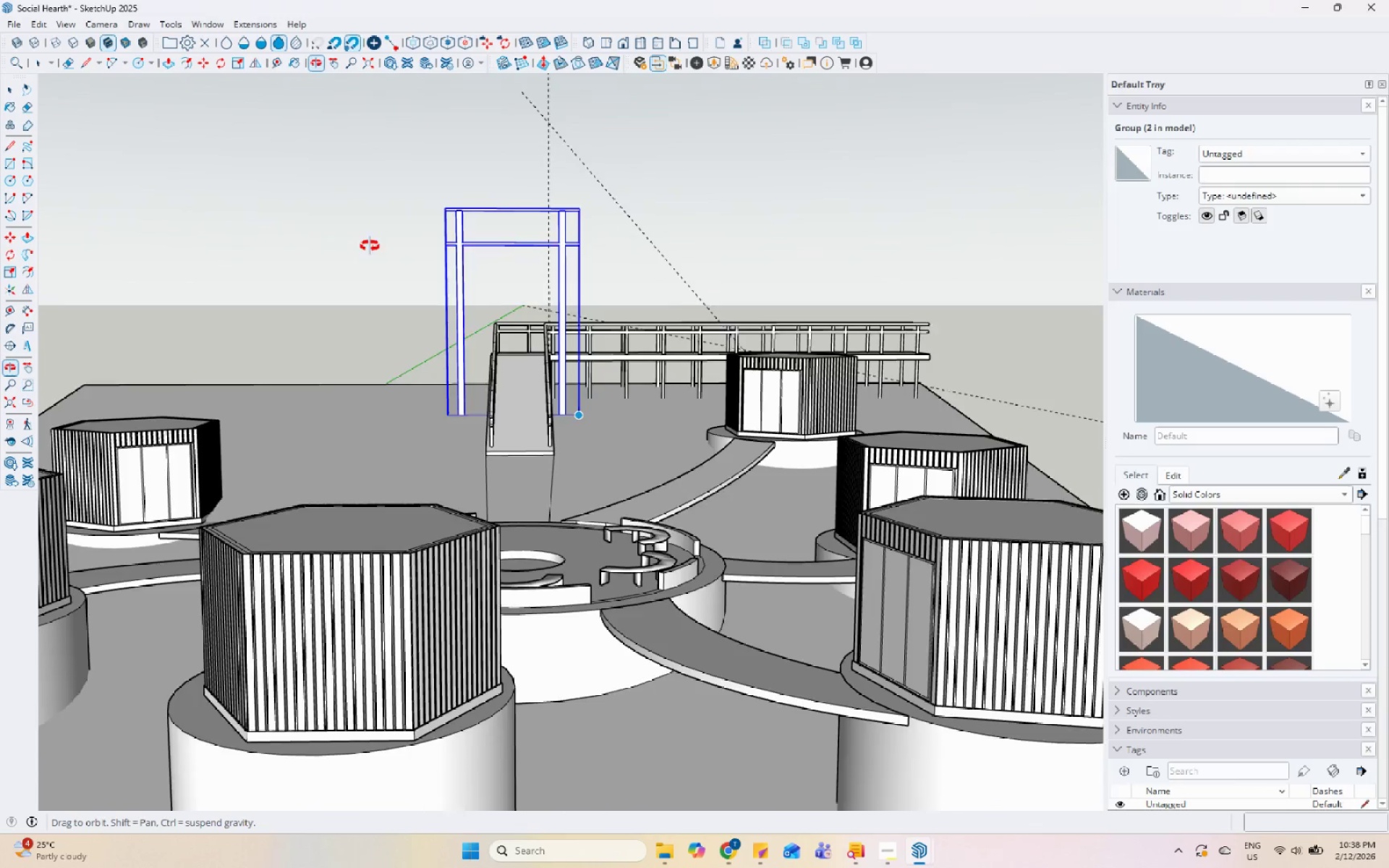 
left_click([474, 507])
 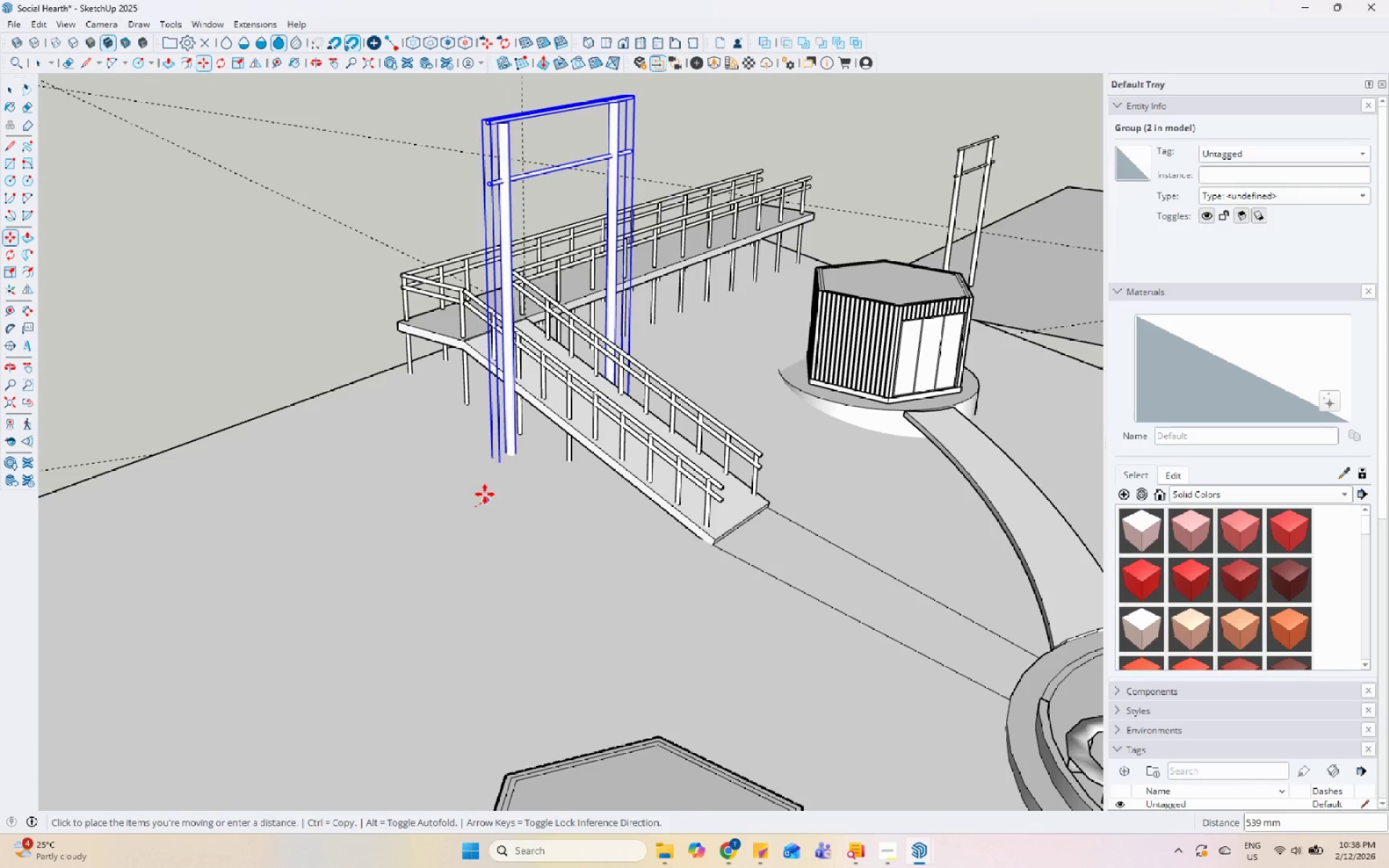 
scroll: coordinate [496, 438], scroll_direction: up, amount: 4.0
 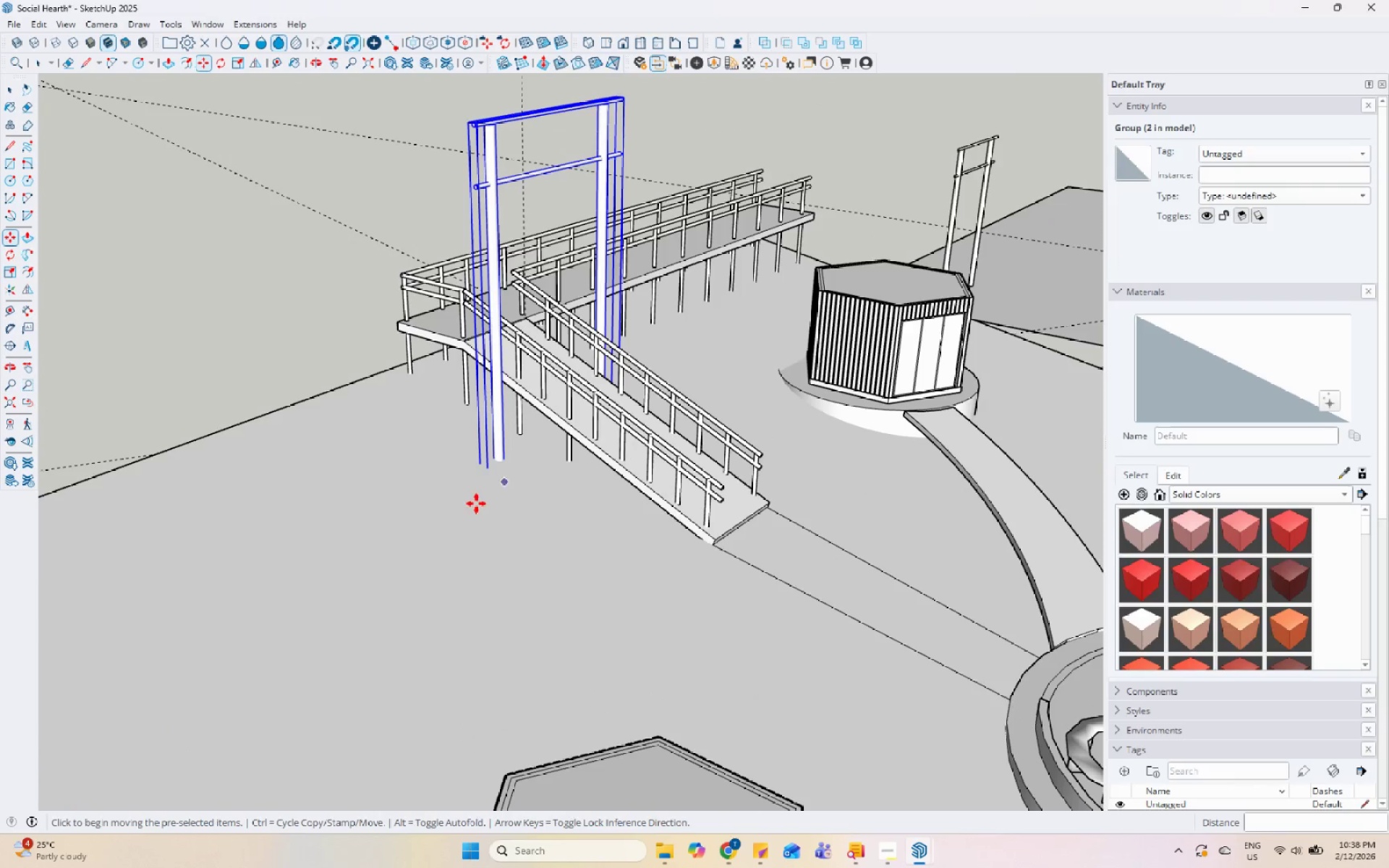 
double_click([485, 493])
 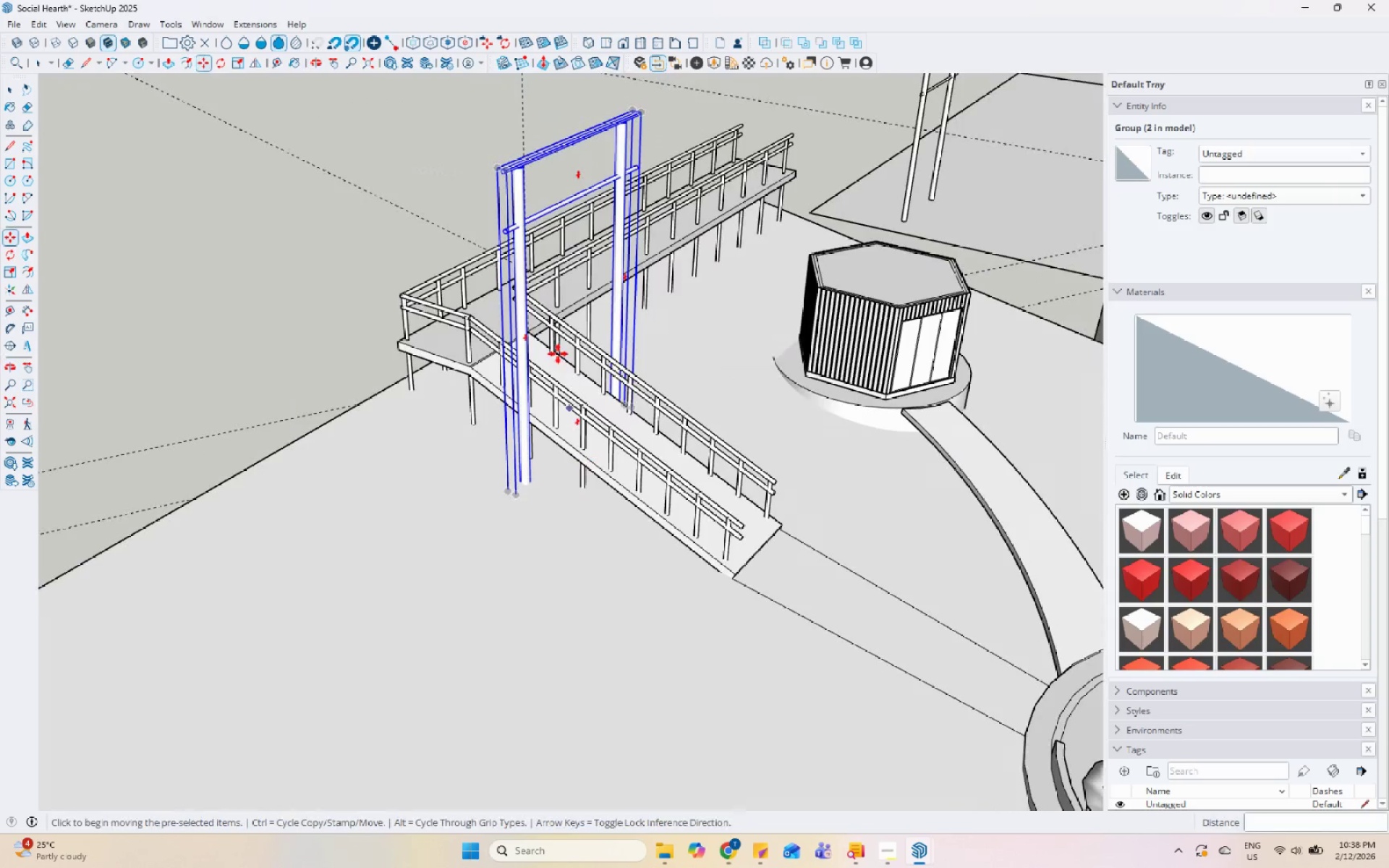 
key(S)
 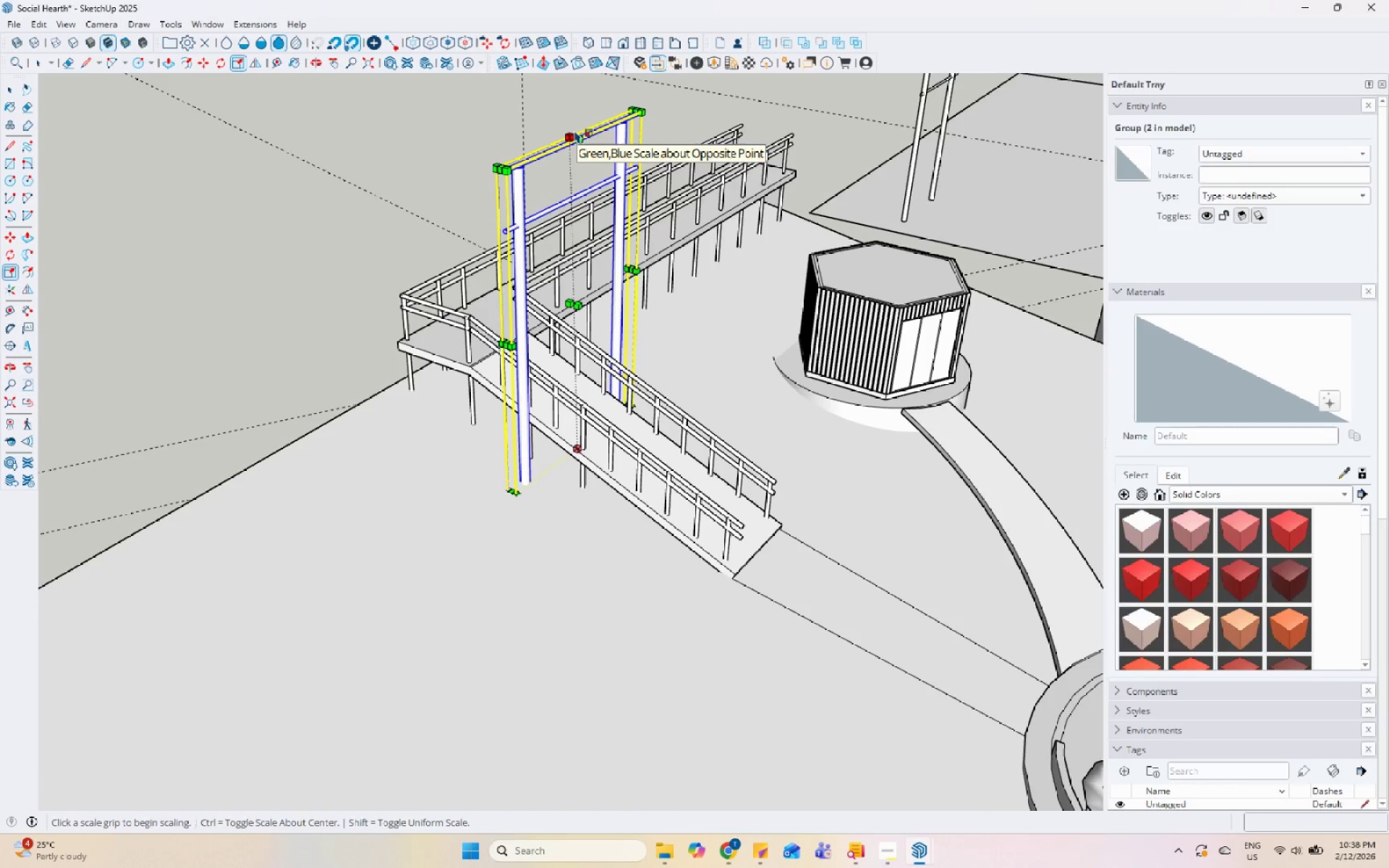 
scroll: coordinate [580, 125], scroll_direction: up, amount: 4.0
 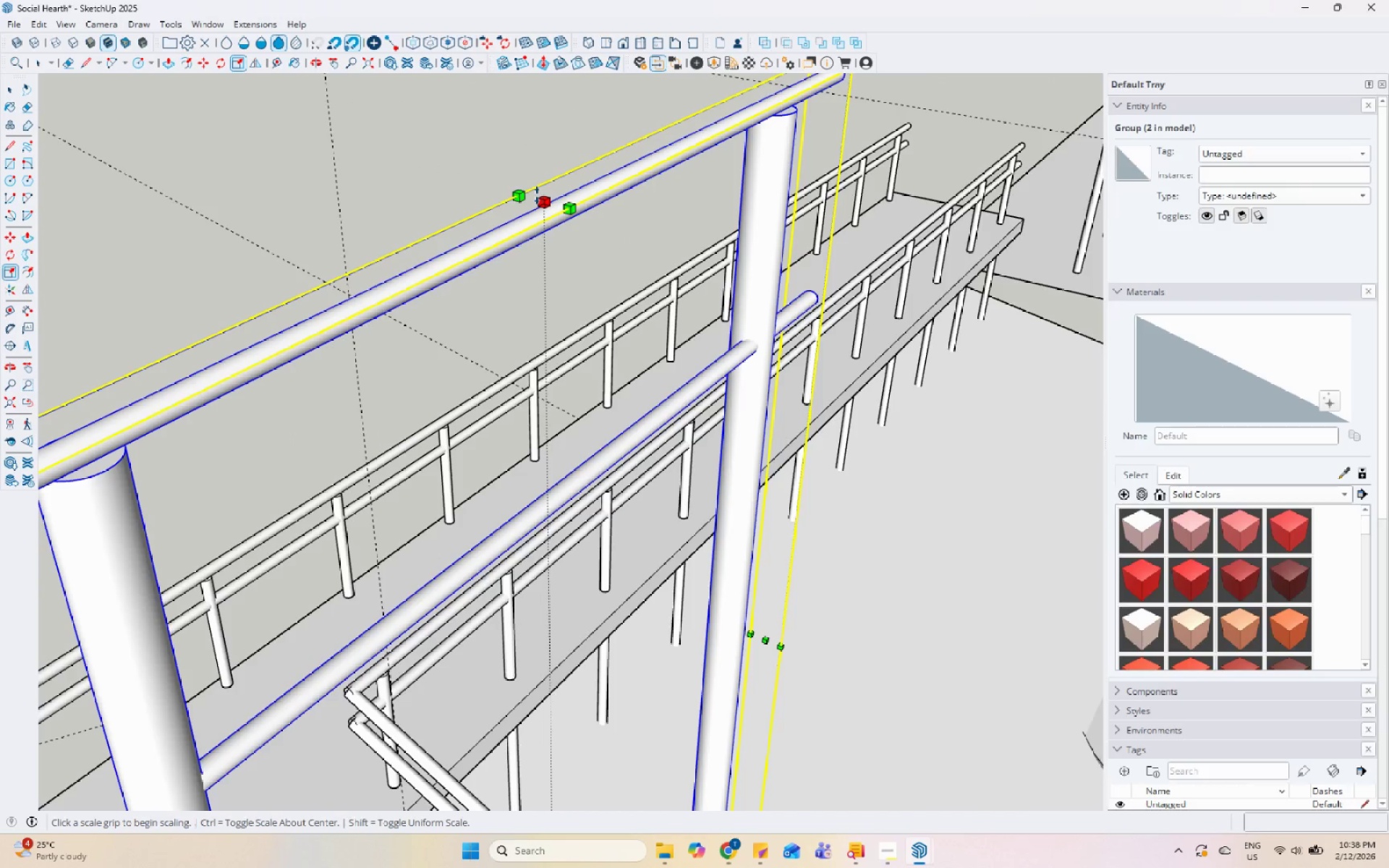 
scroll: coordinate [551, 326], scroll_direction: down, amount: 14.0
 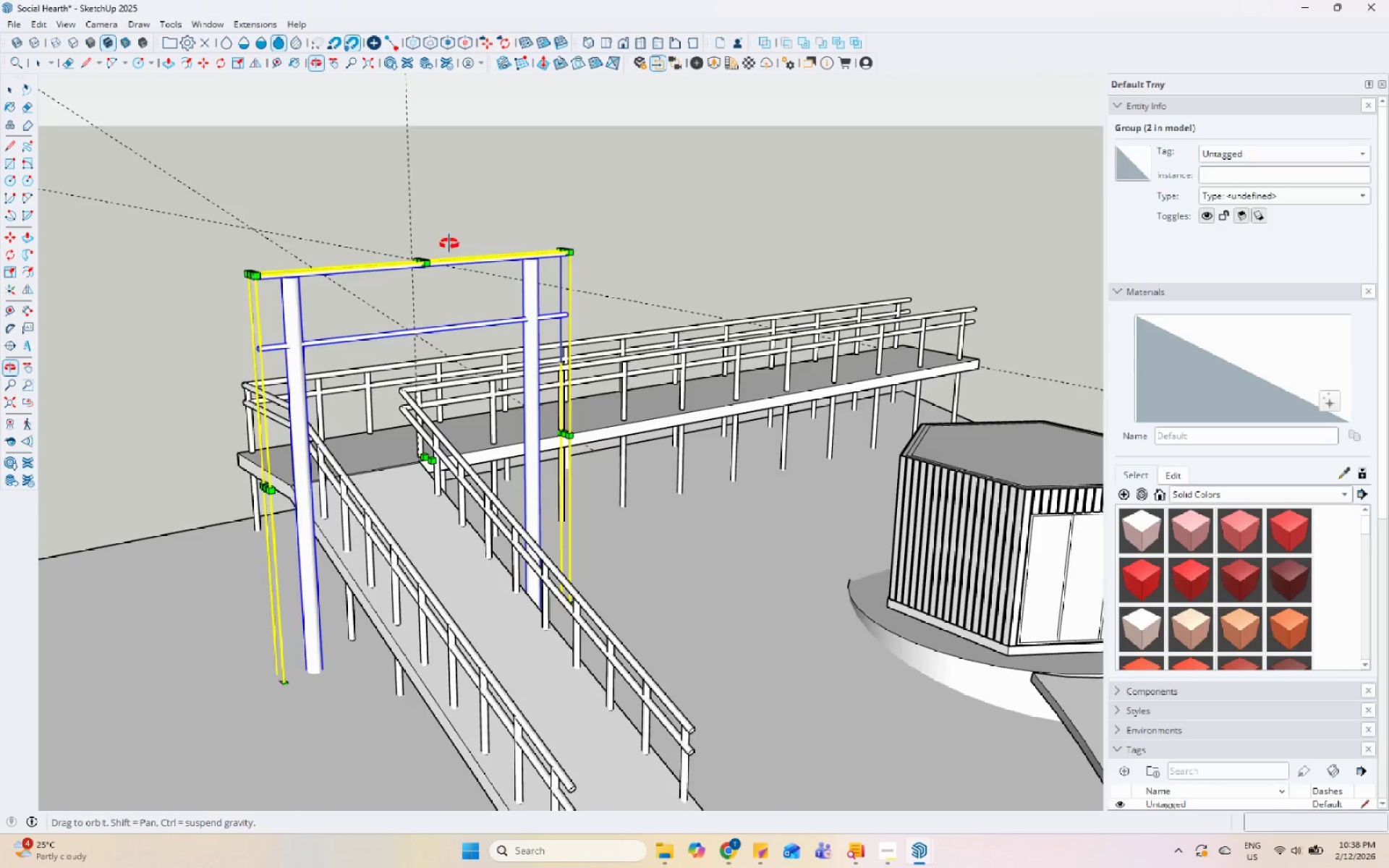 
key(Space)
 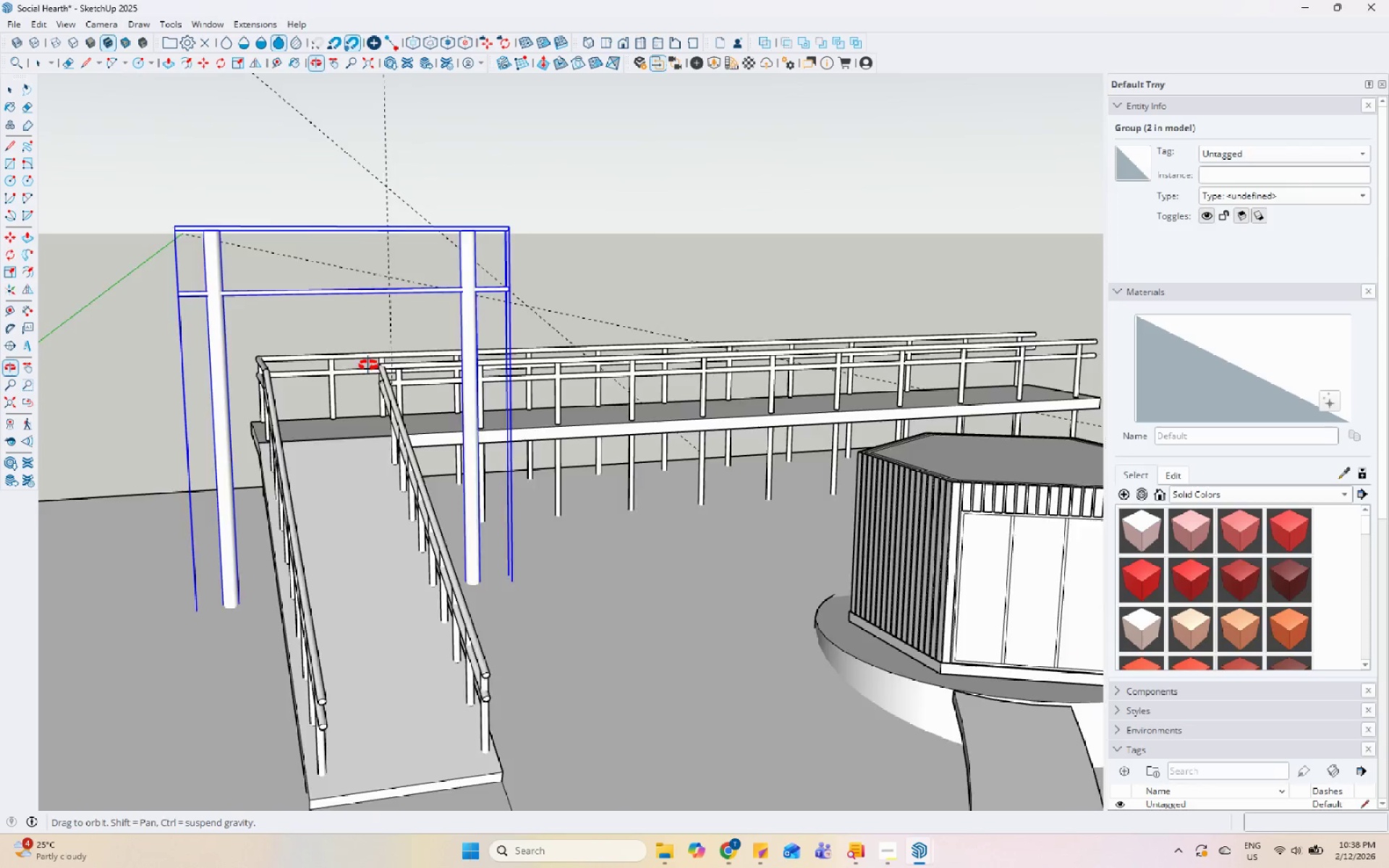 
key(Space)
 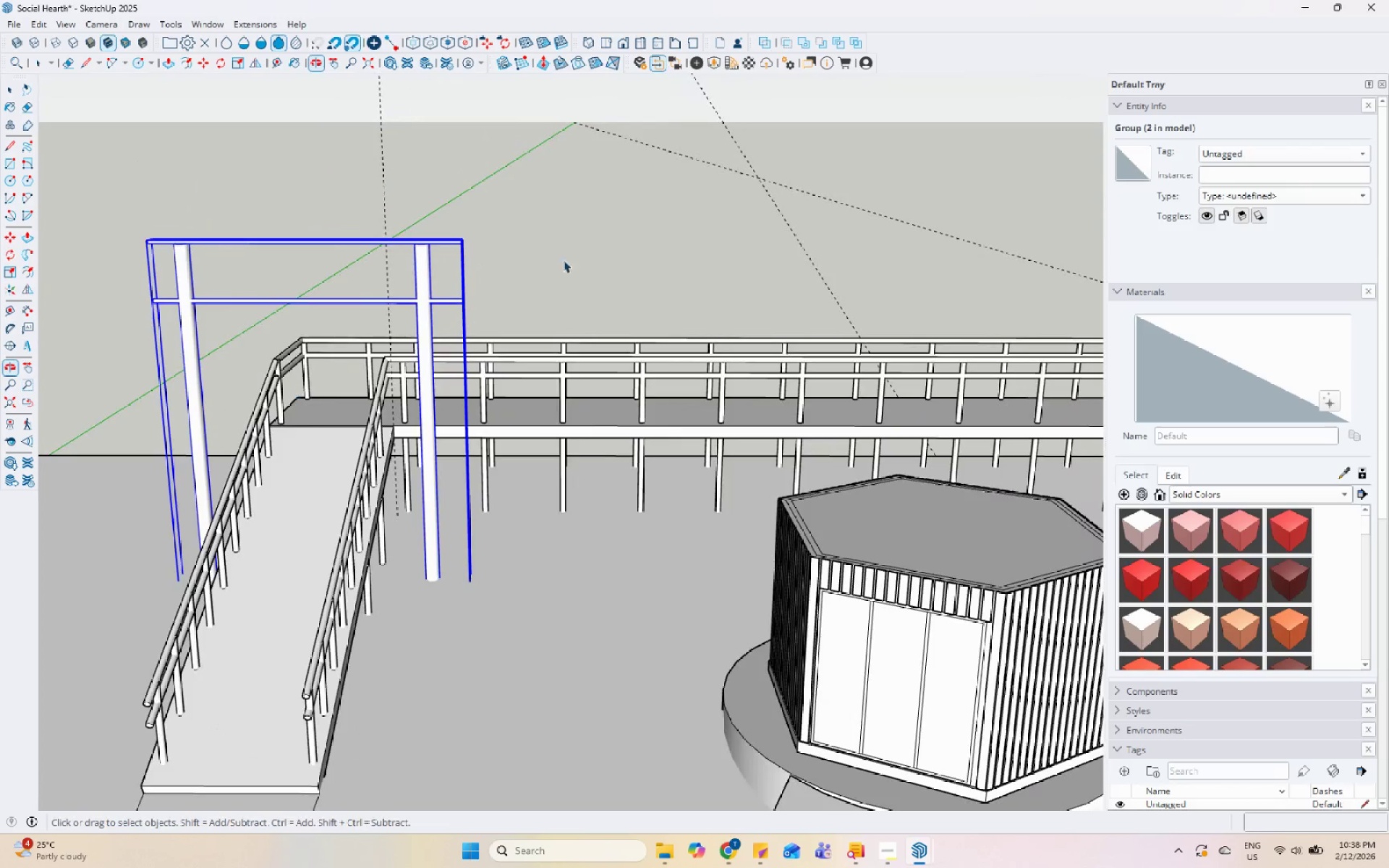 
left_click([613, 216])
 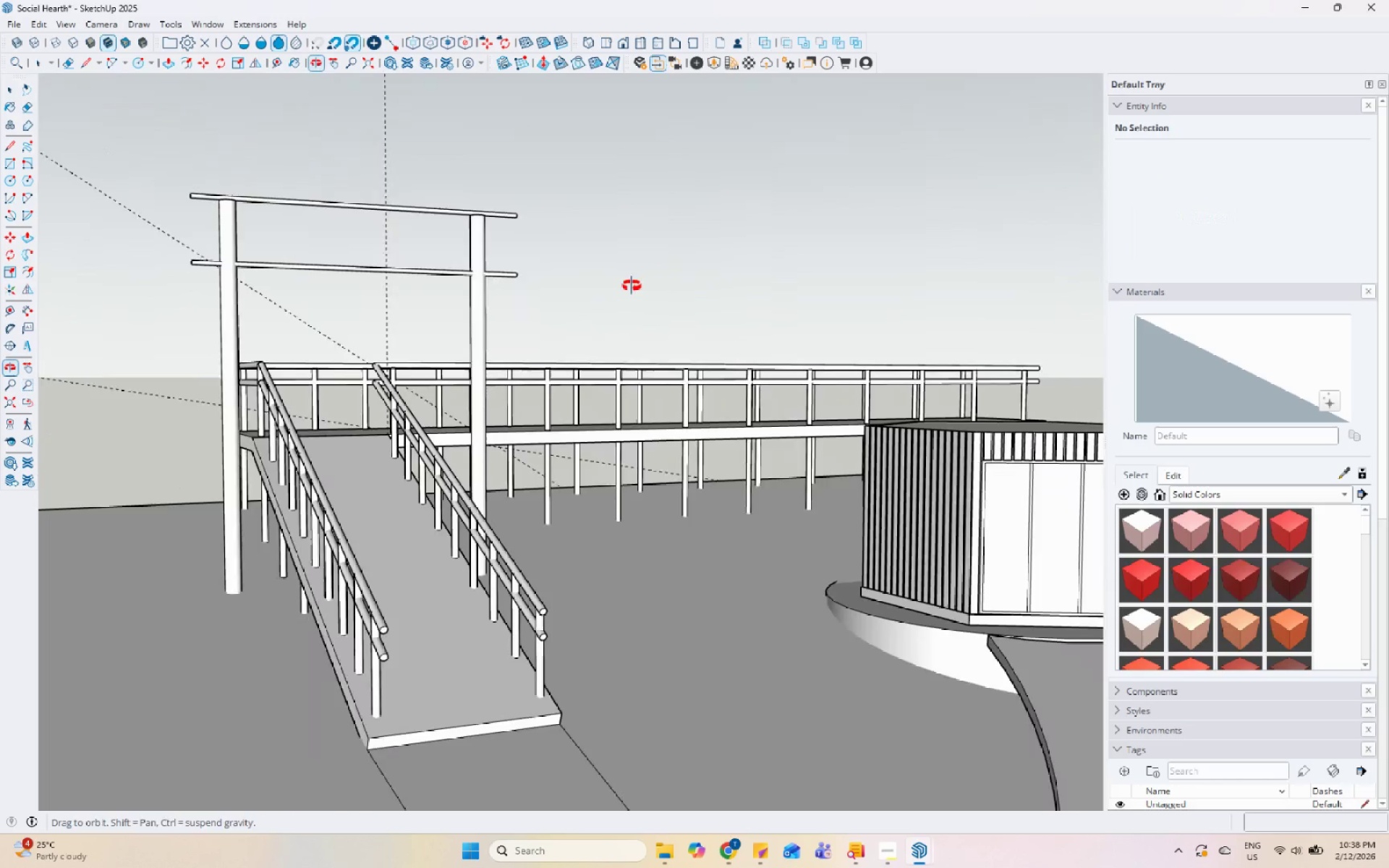 
scroll: coordinate [555, 408], scroll_direction: down, amount: 8.0
 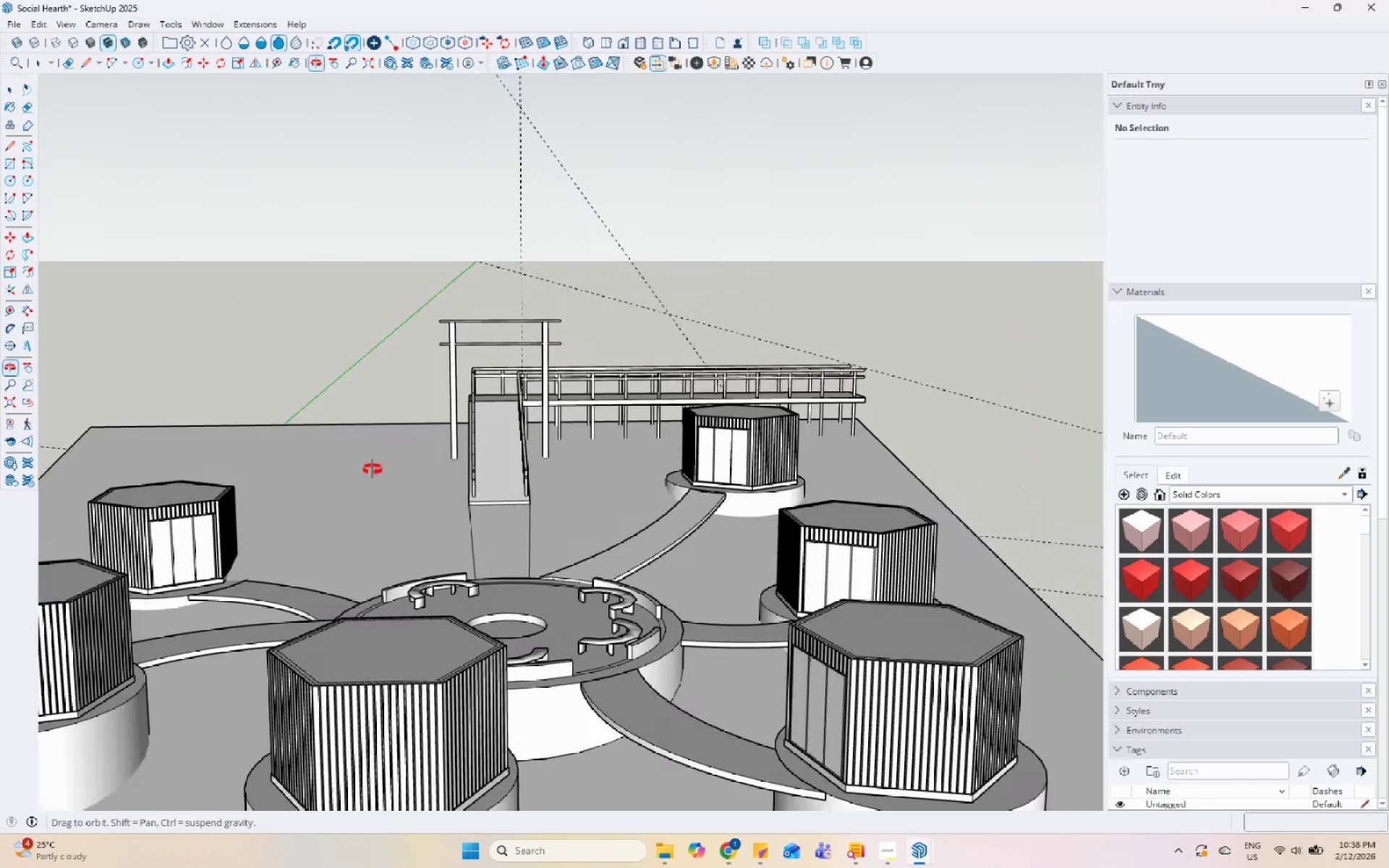 
scroll: coordinate [479, 448], scroll_direction: none, amount: 0.0
 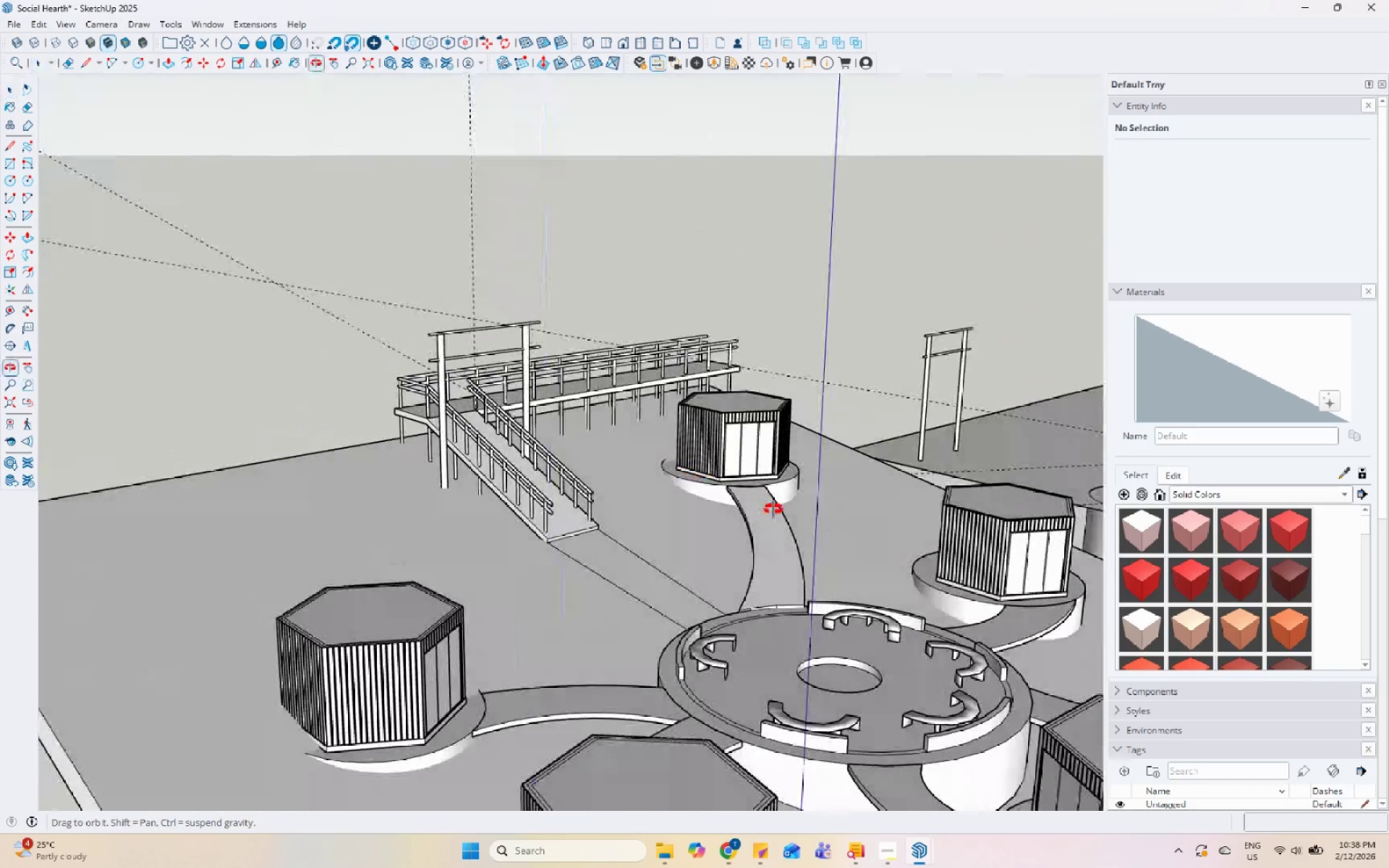 
scroll: coordinate [404, 420], scroll_direction: up, amount: 3.0
 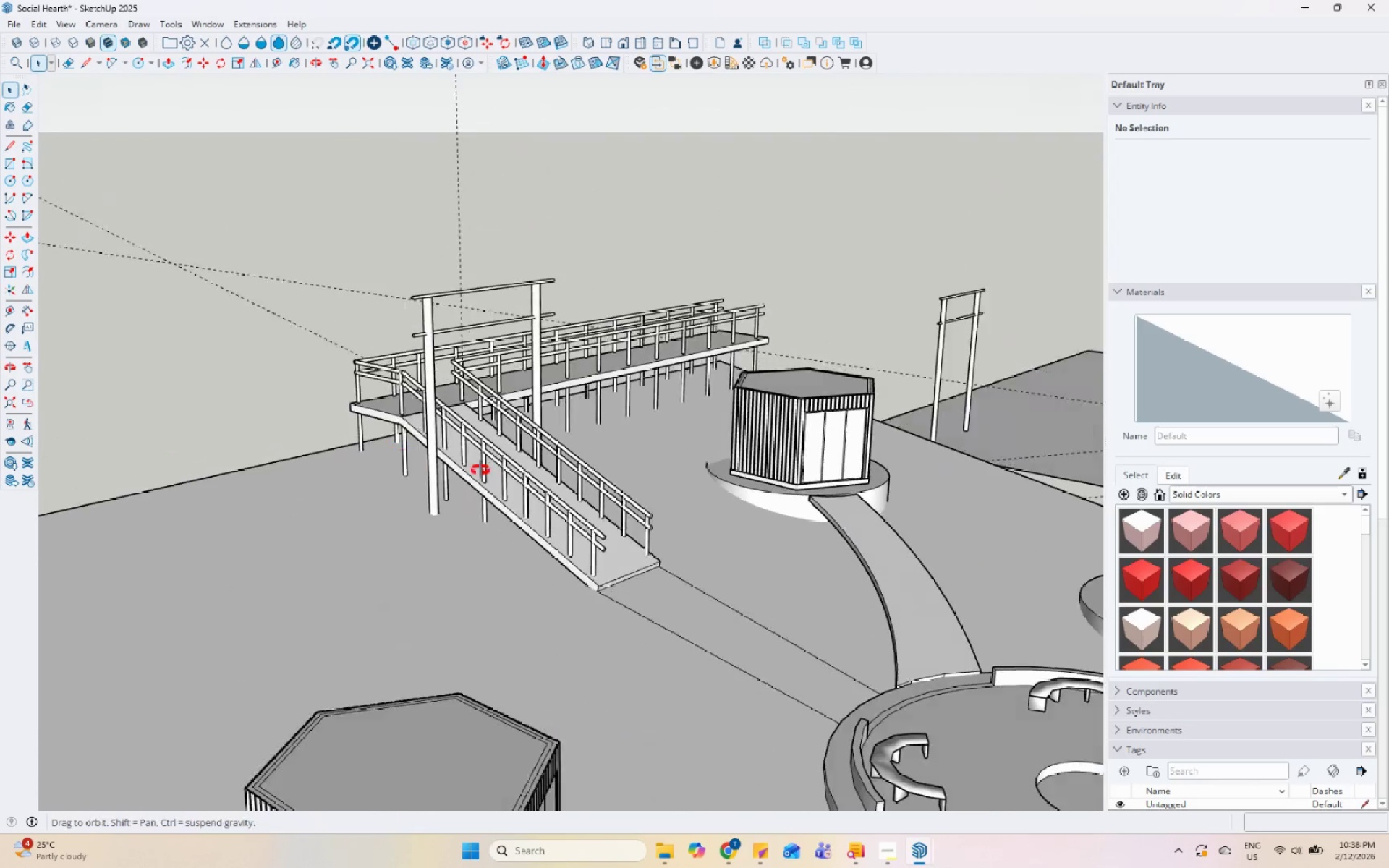 
scroll: coordinate [319, 467], scroll_direction: down, amount: 11.0
 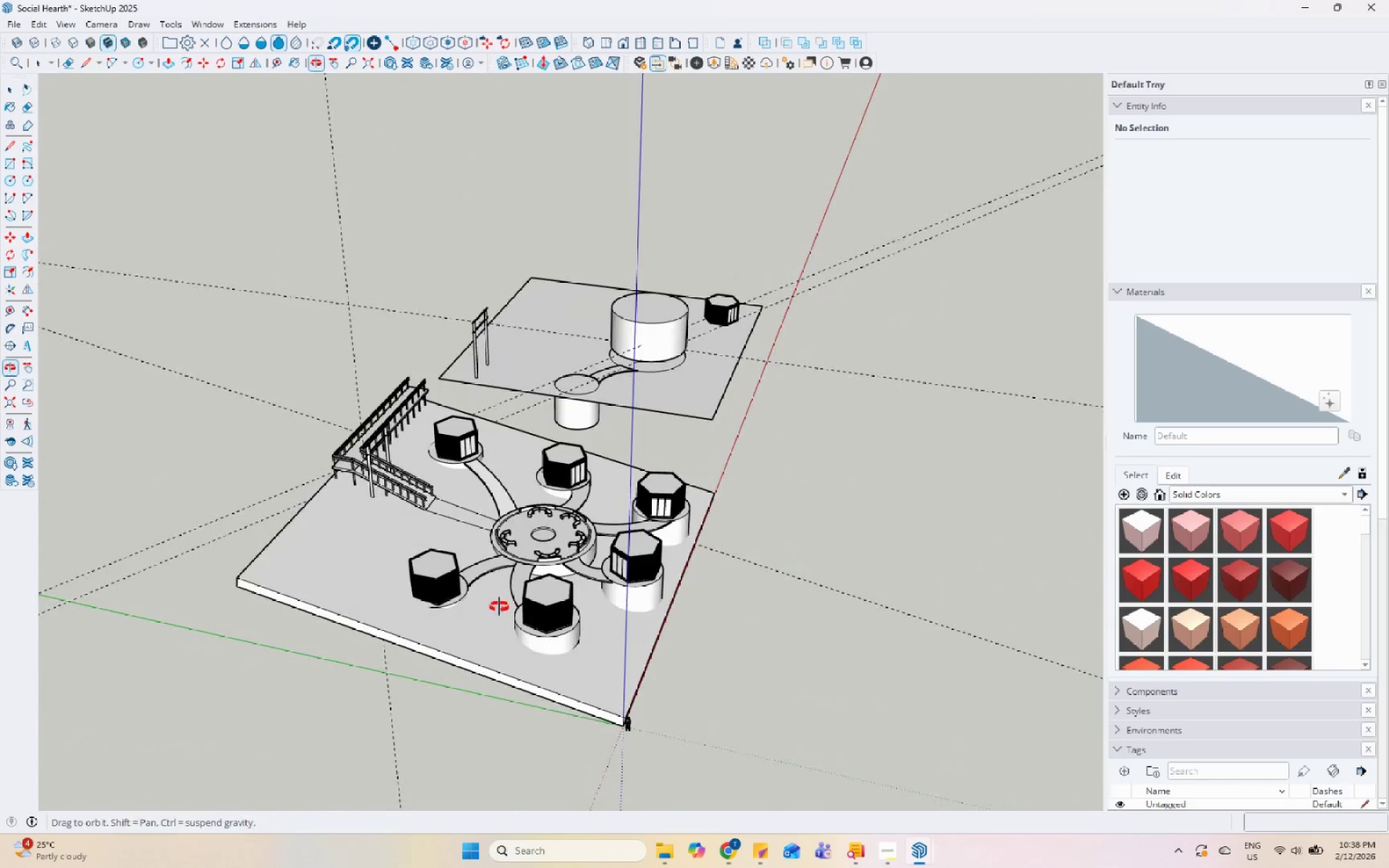 
scroll: coordinate [763, 563], scroll_direction: up, amount: 16.0
 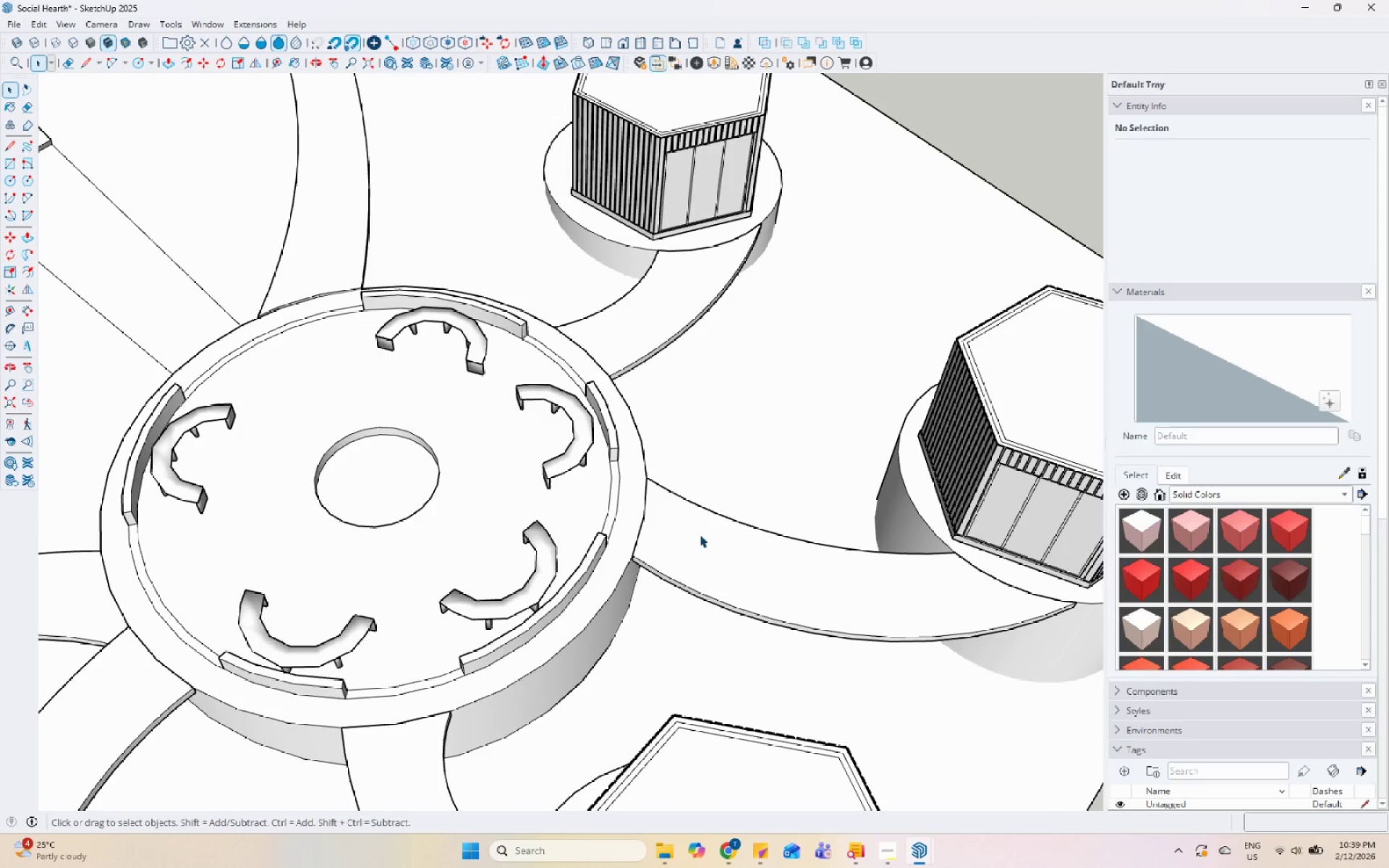 
scroll: coordinate [691, 546], scroll_direction: down, amount: 2.0
 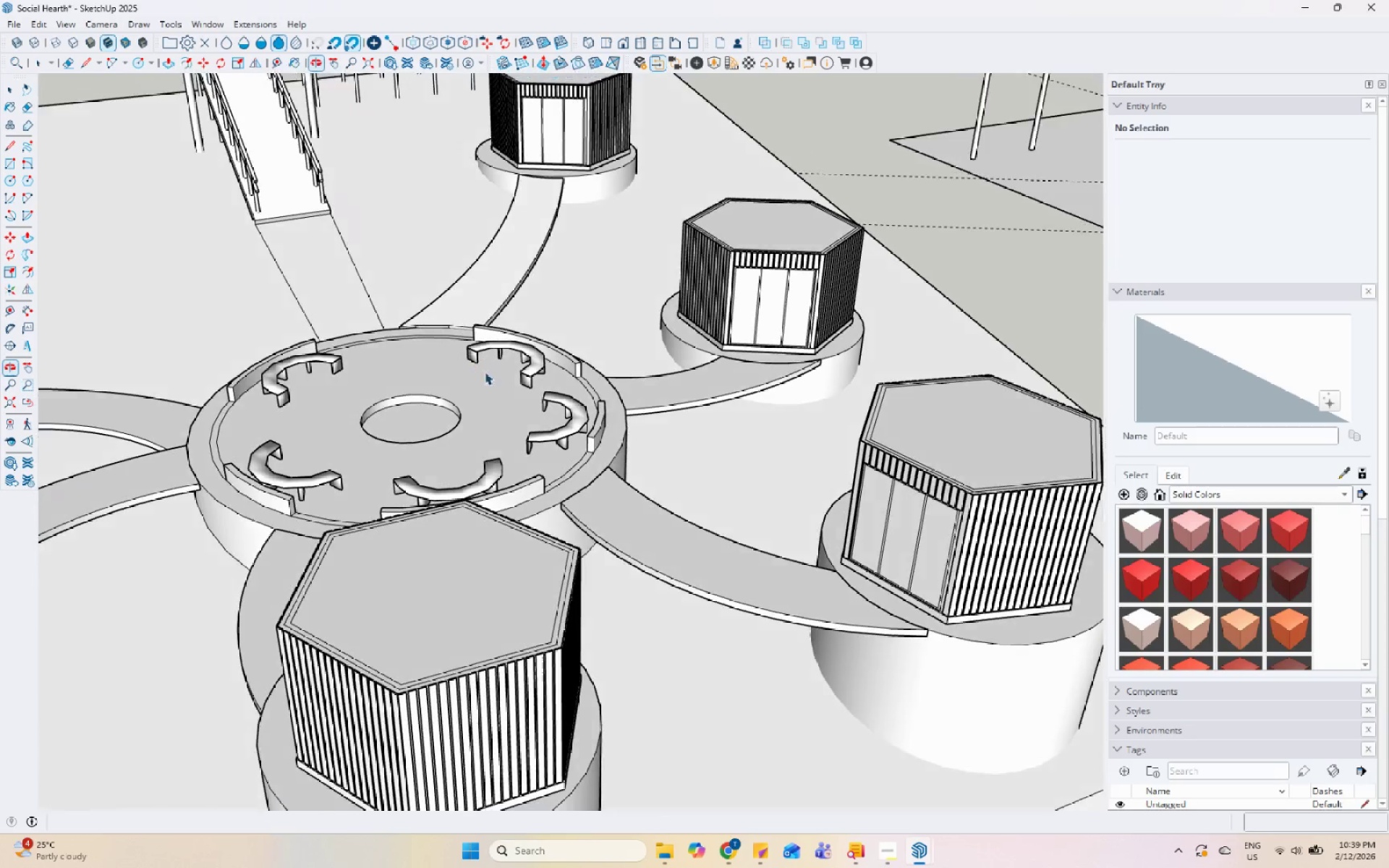 
scroll: coordinate [365, 272], scroll_direction: none, amount: 0.0
 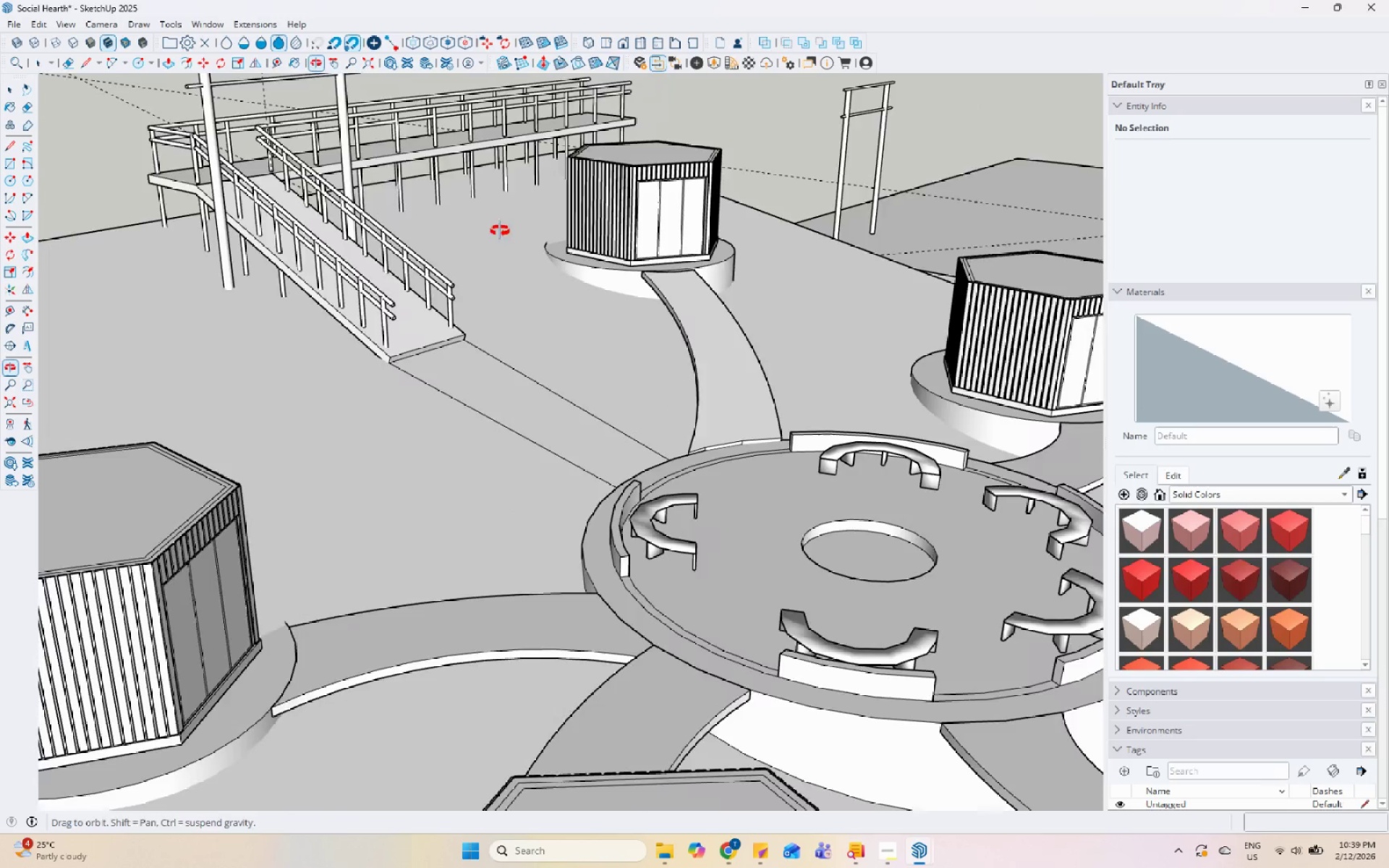 
scroll: coordinate [366, 273], scroll_direction: up, amount: 5.0
 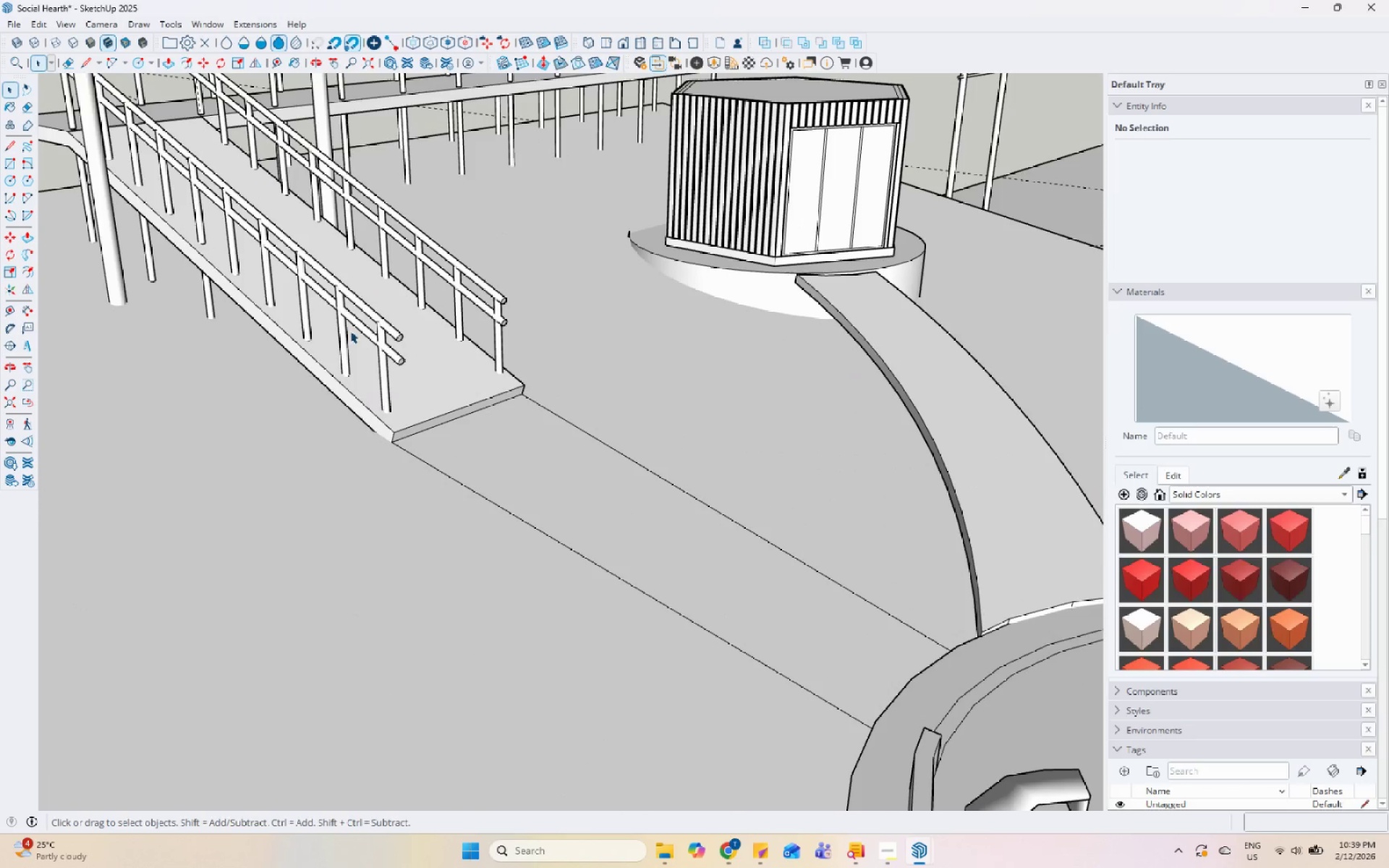 
left_click([343, 326])
 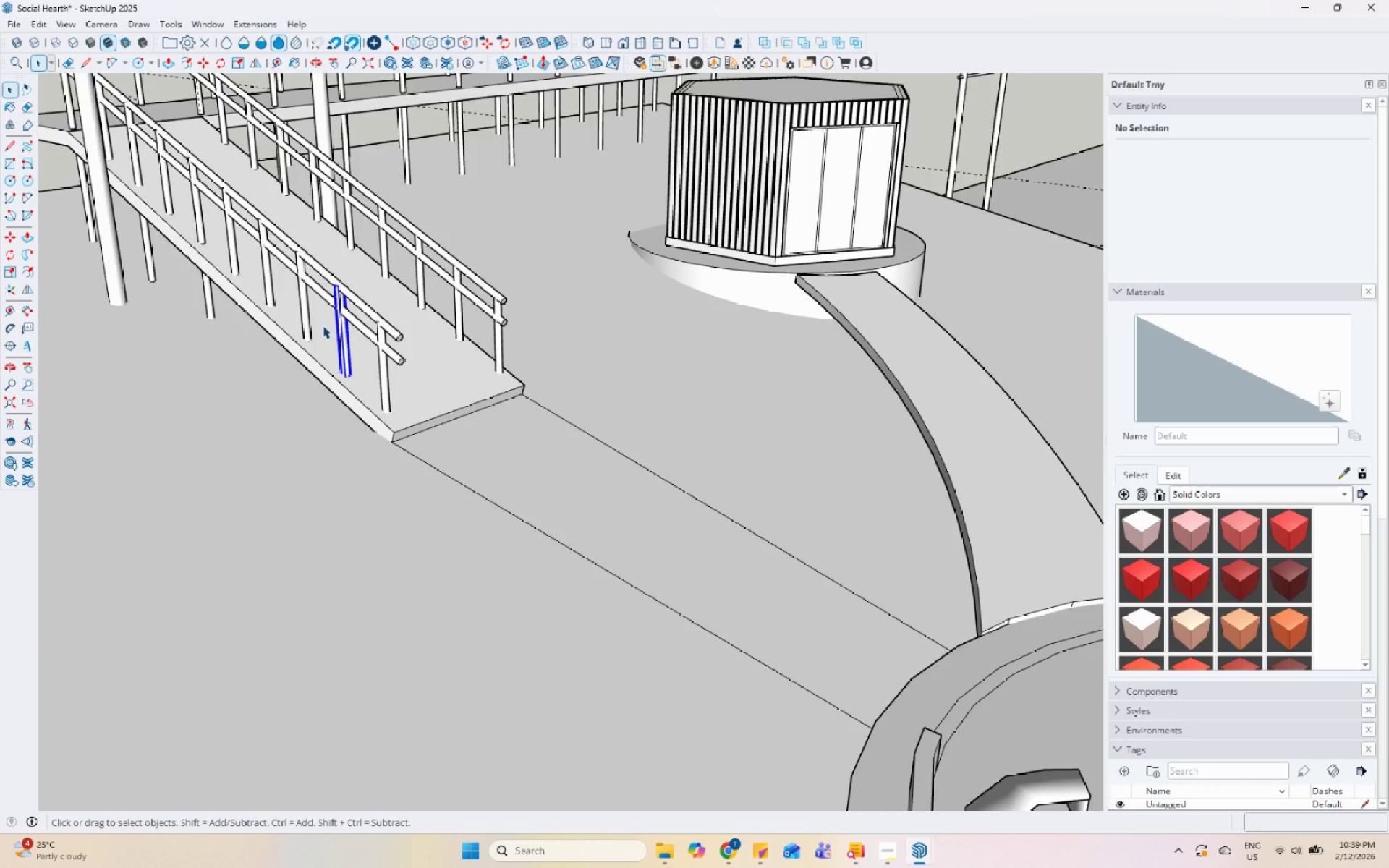 
scroll: coordinate [323, 326], scroll_direction: down, amount: 3.0
 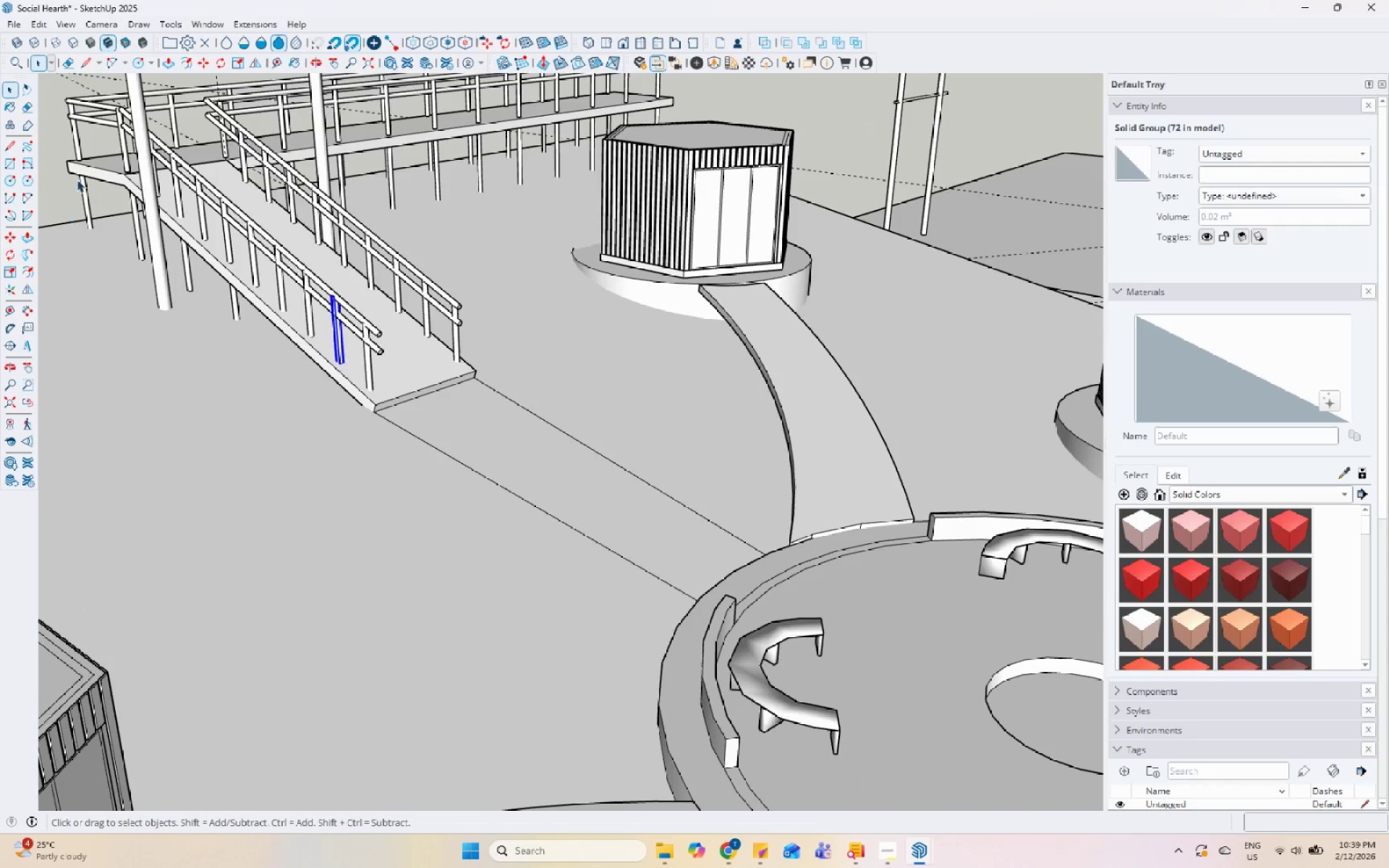 
scroll: coordinate [90, 166], scroll_direction: up, amount: 3.0
 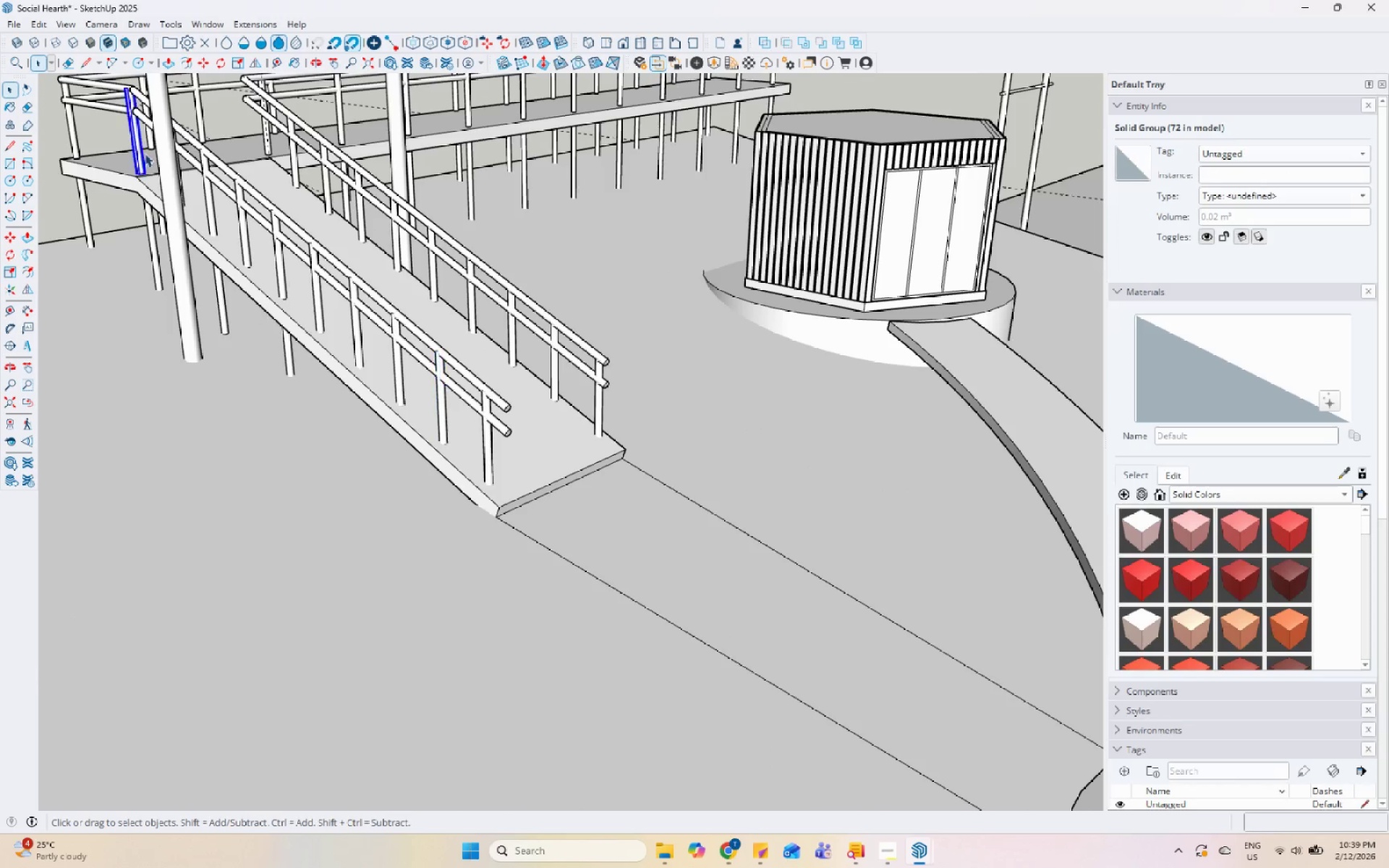 
key(M)
 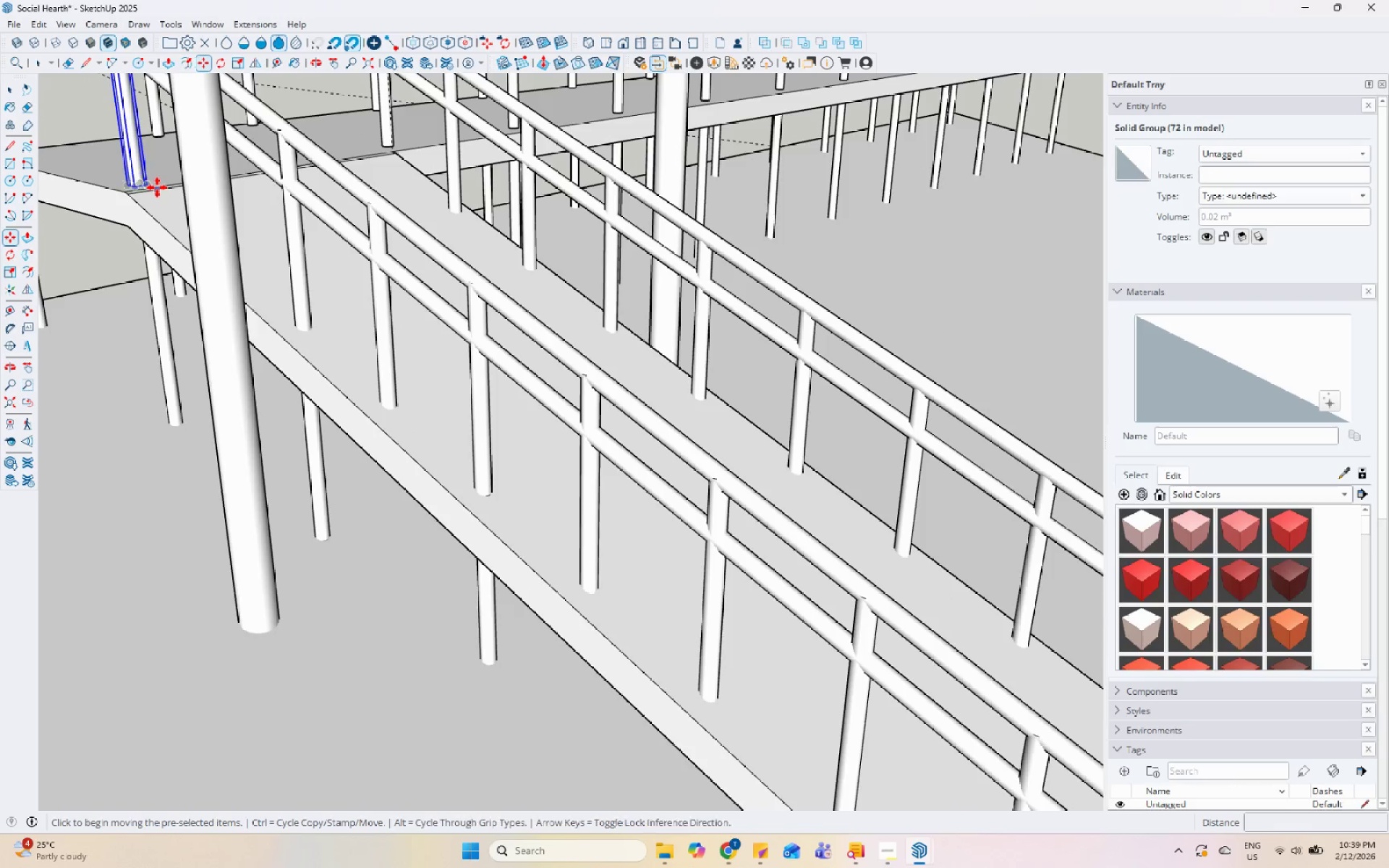 
scroll: coordinate [144, 164], scroll_direction: up, amount: 8.0
 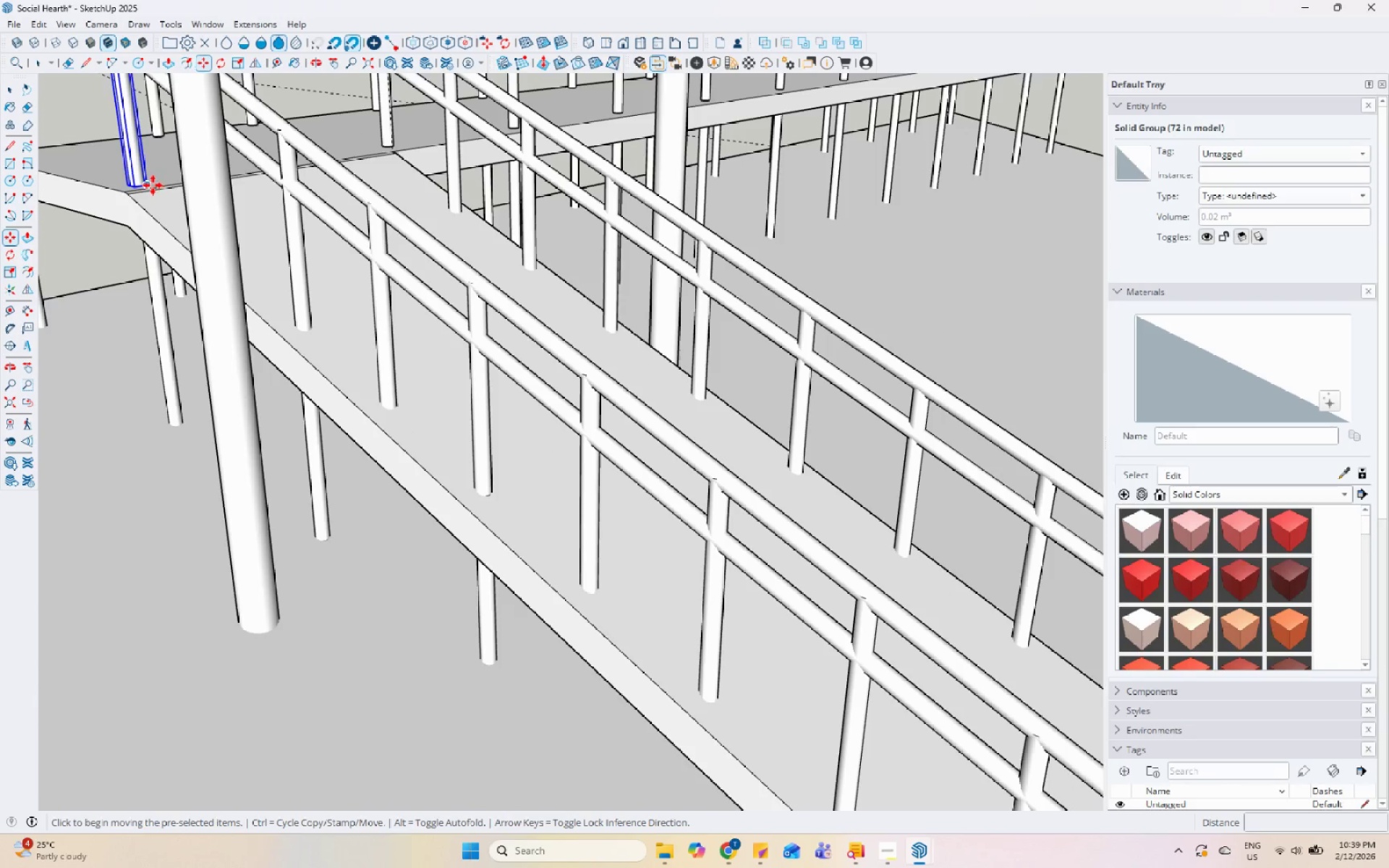 
key(Control+ControlLeft)
 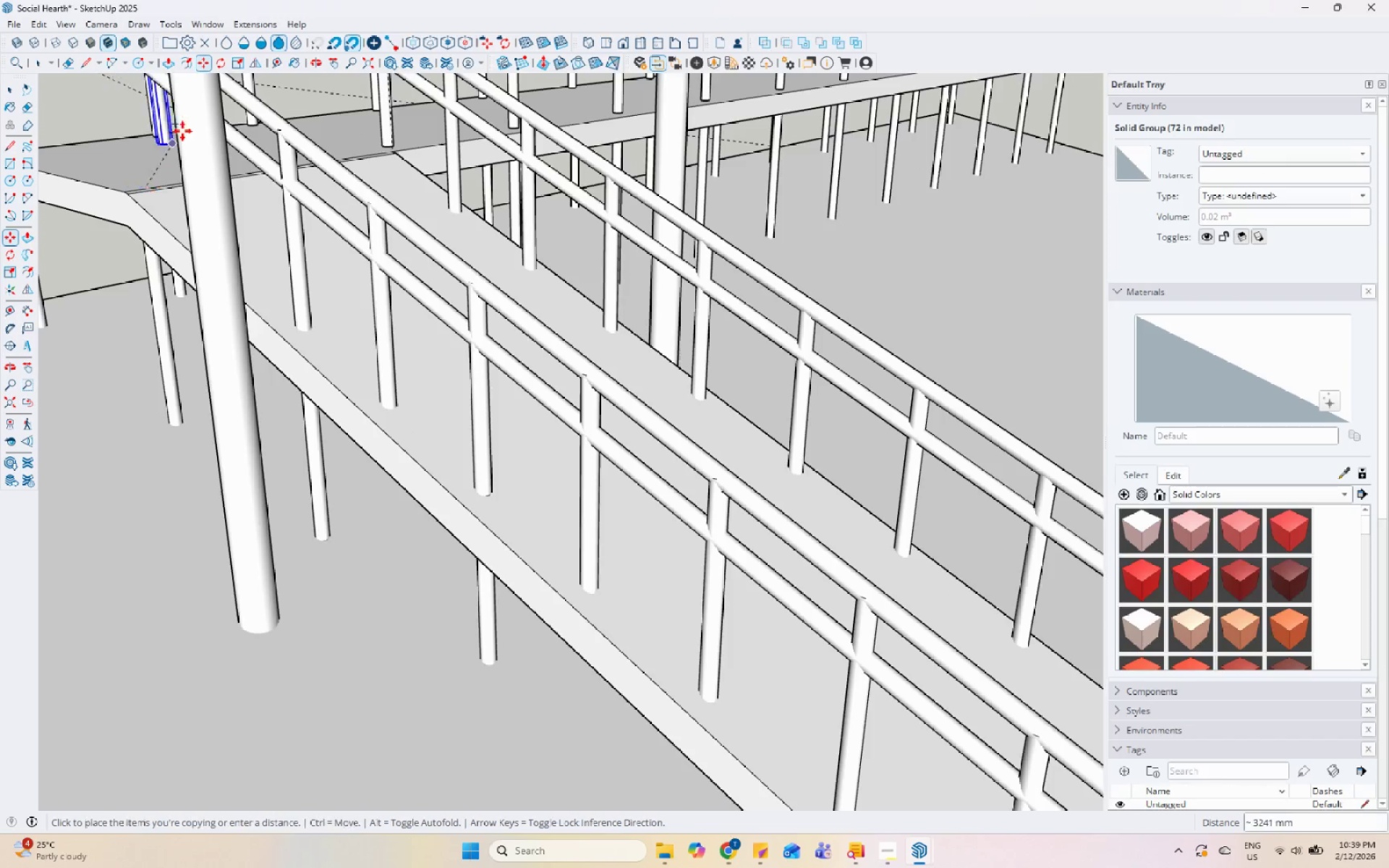 
scroll: coordinate [150, 178], scroll_direction: down, amount: 18.0
 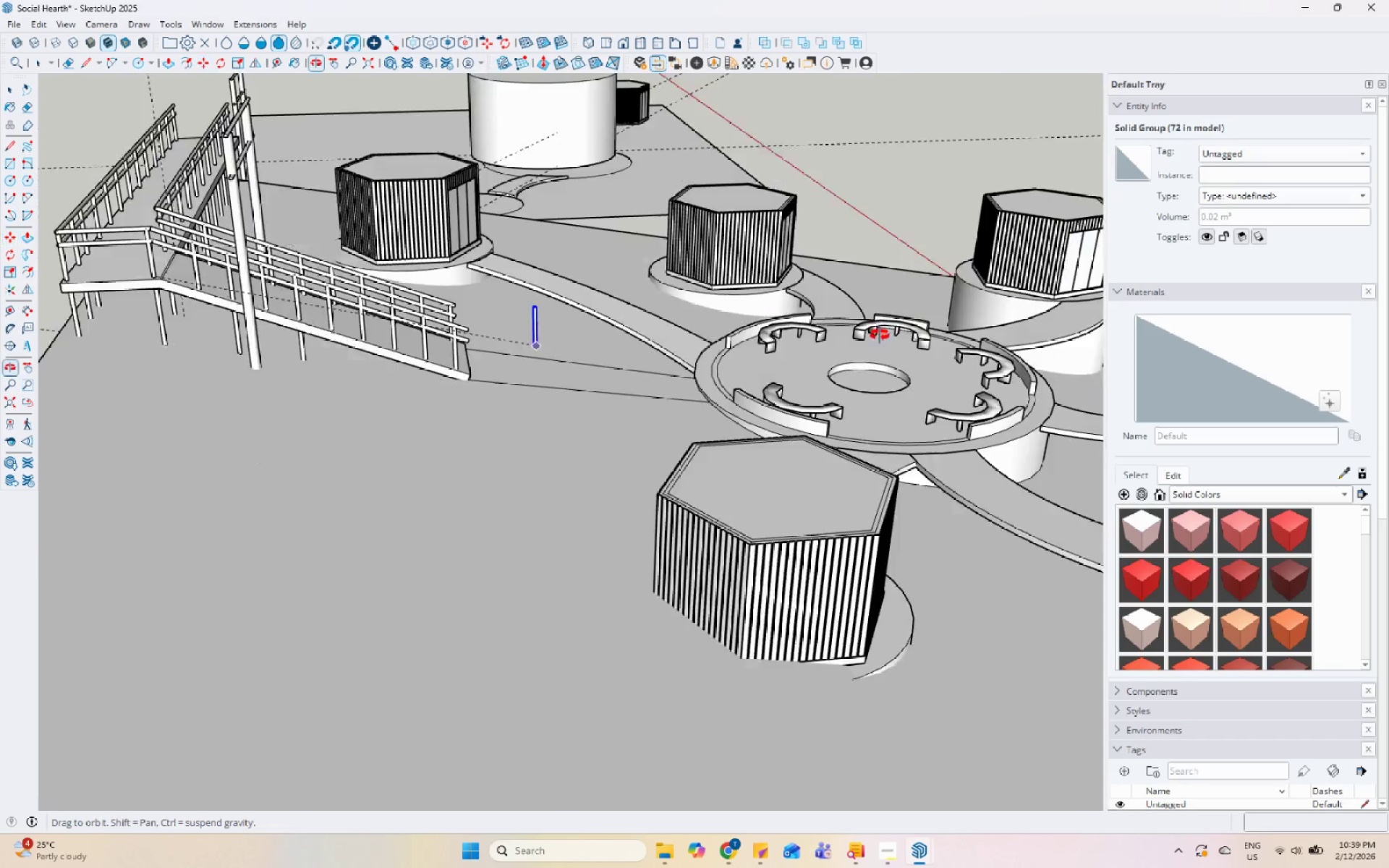 
scroll: coordinate [472, 334], scroll_direction: up, amount: 10.0
 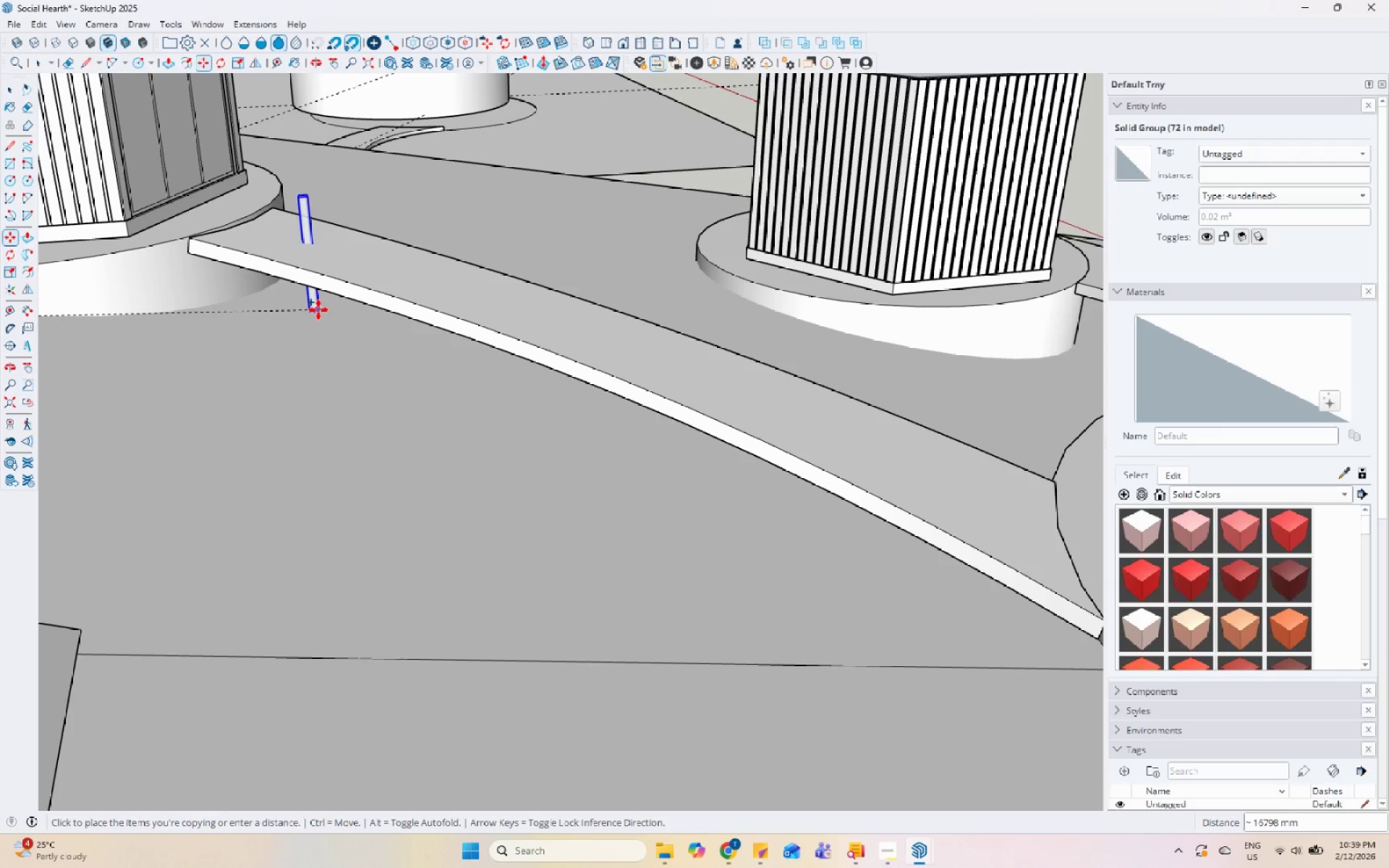 
key(Space)
 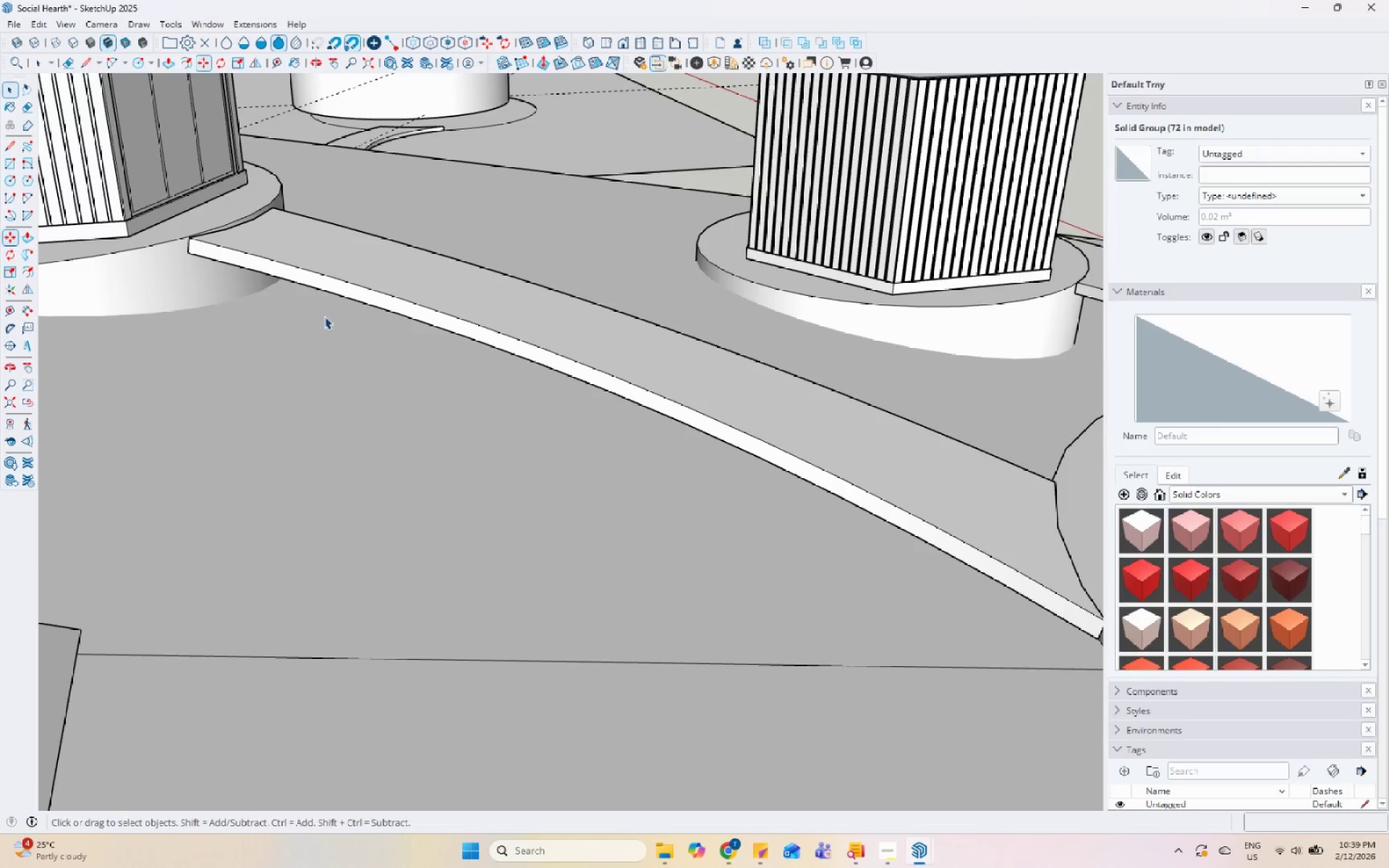 
scroll: coordinate [167, 370], scroll_direction: down, amount: 13.0
 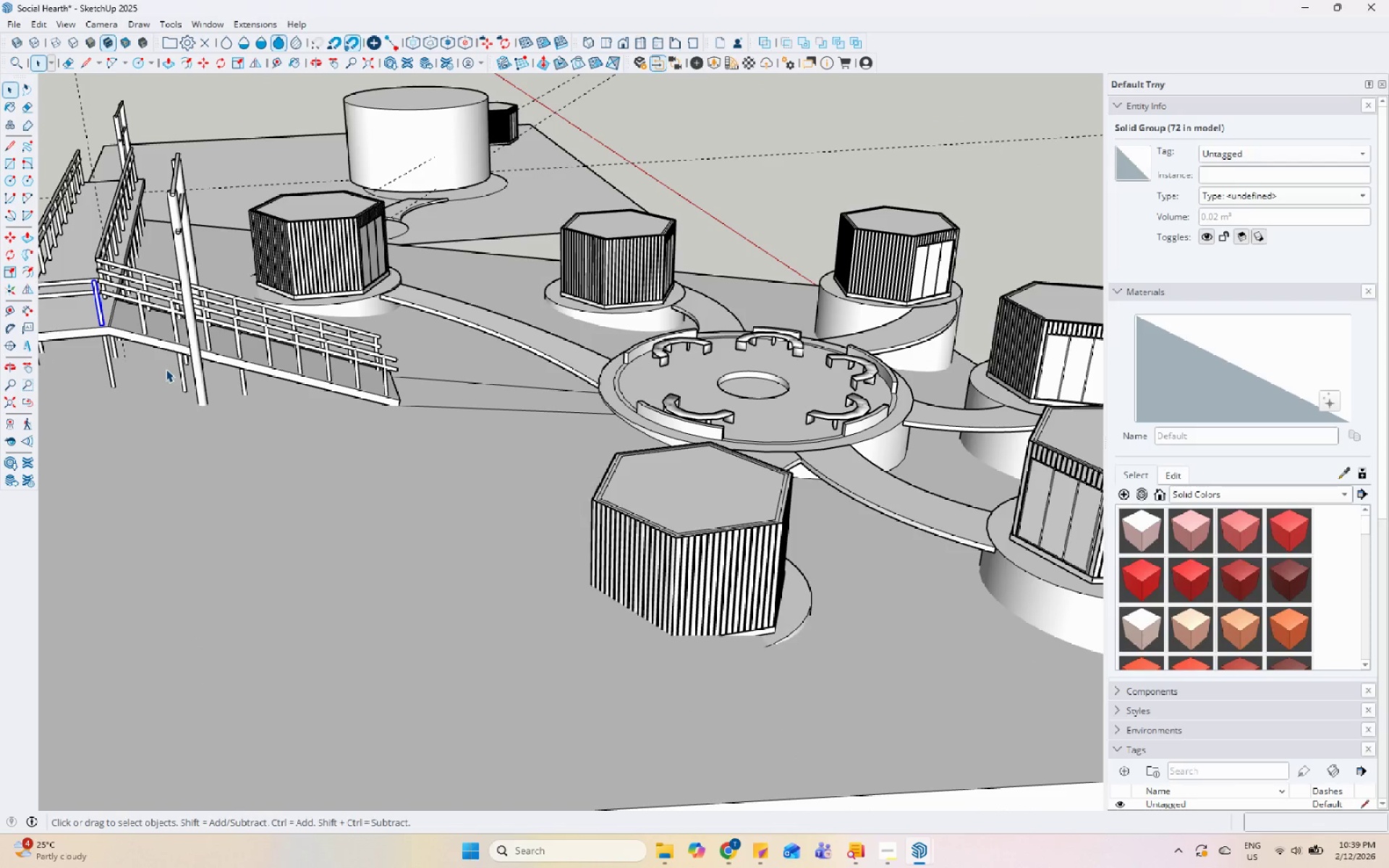 
key(M)
 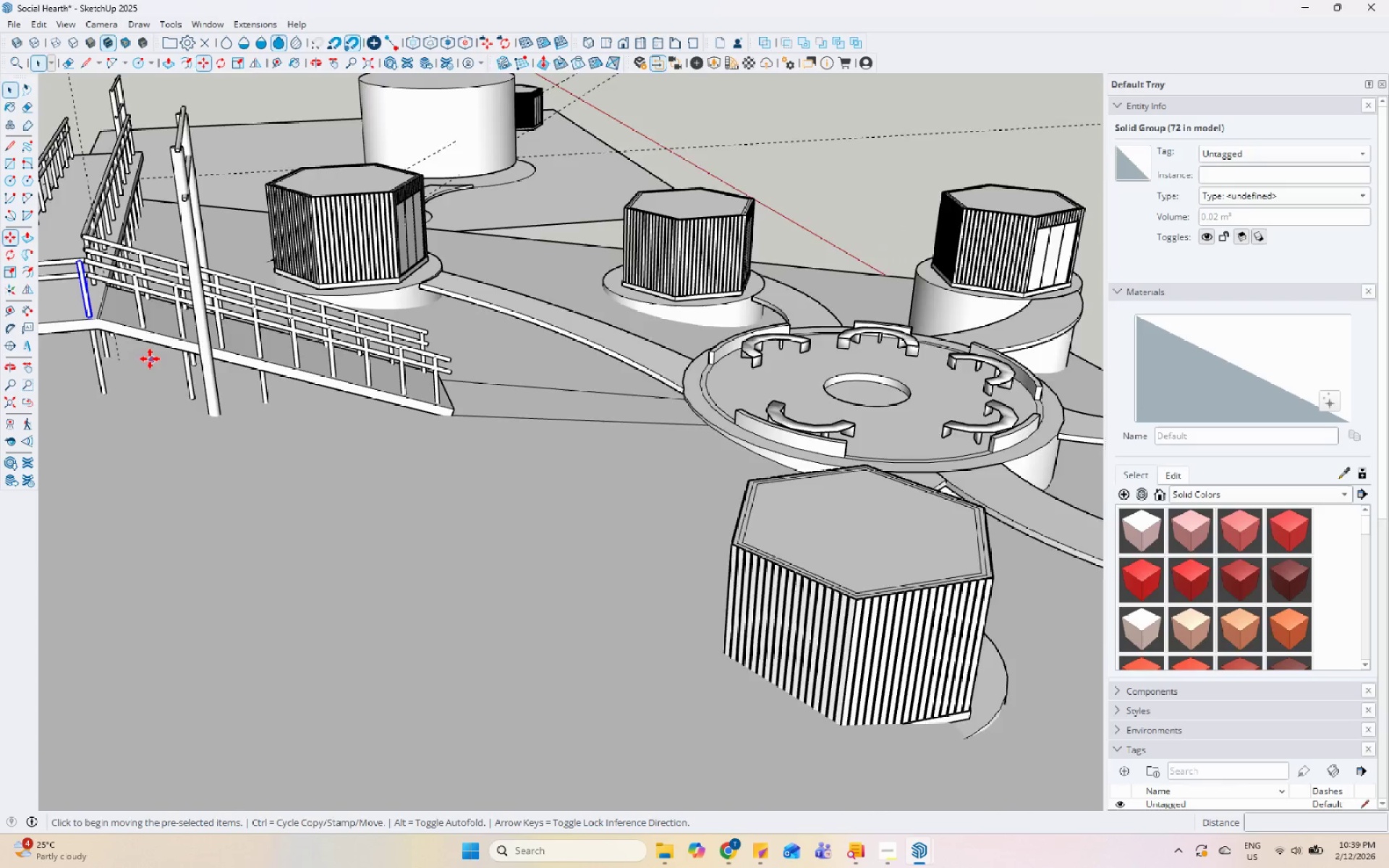 
scroll: coordinate [136, 349], scroll_direction: up, amount: 5.0
 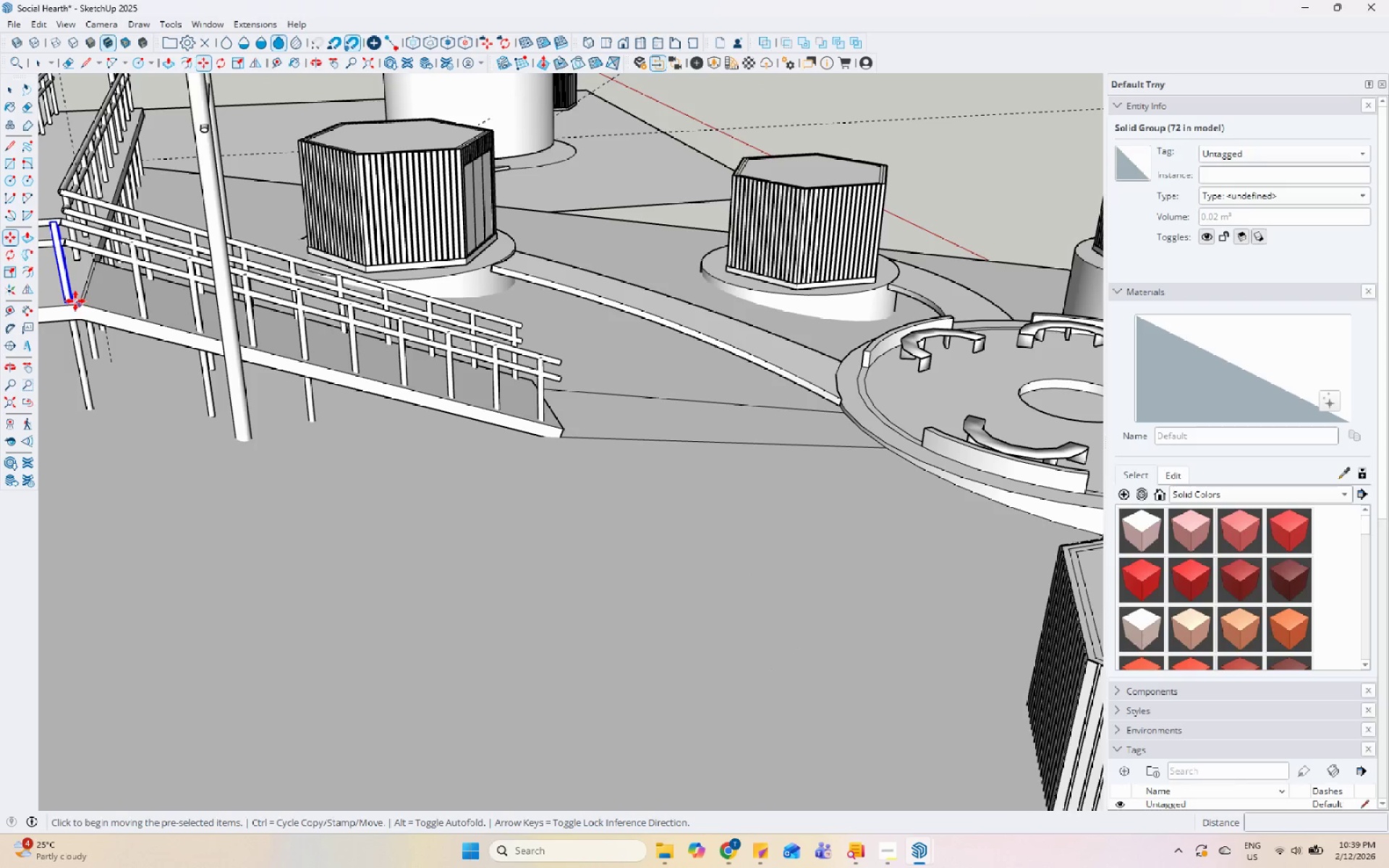 
key(Control+ControlLeft)
 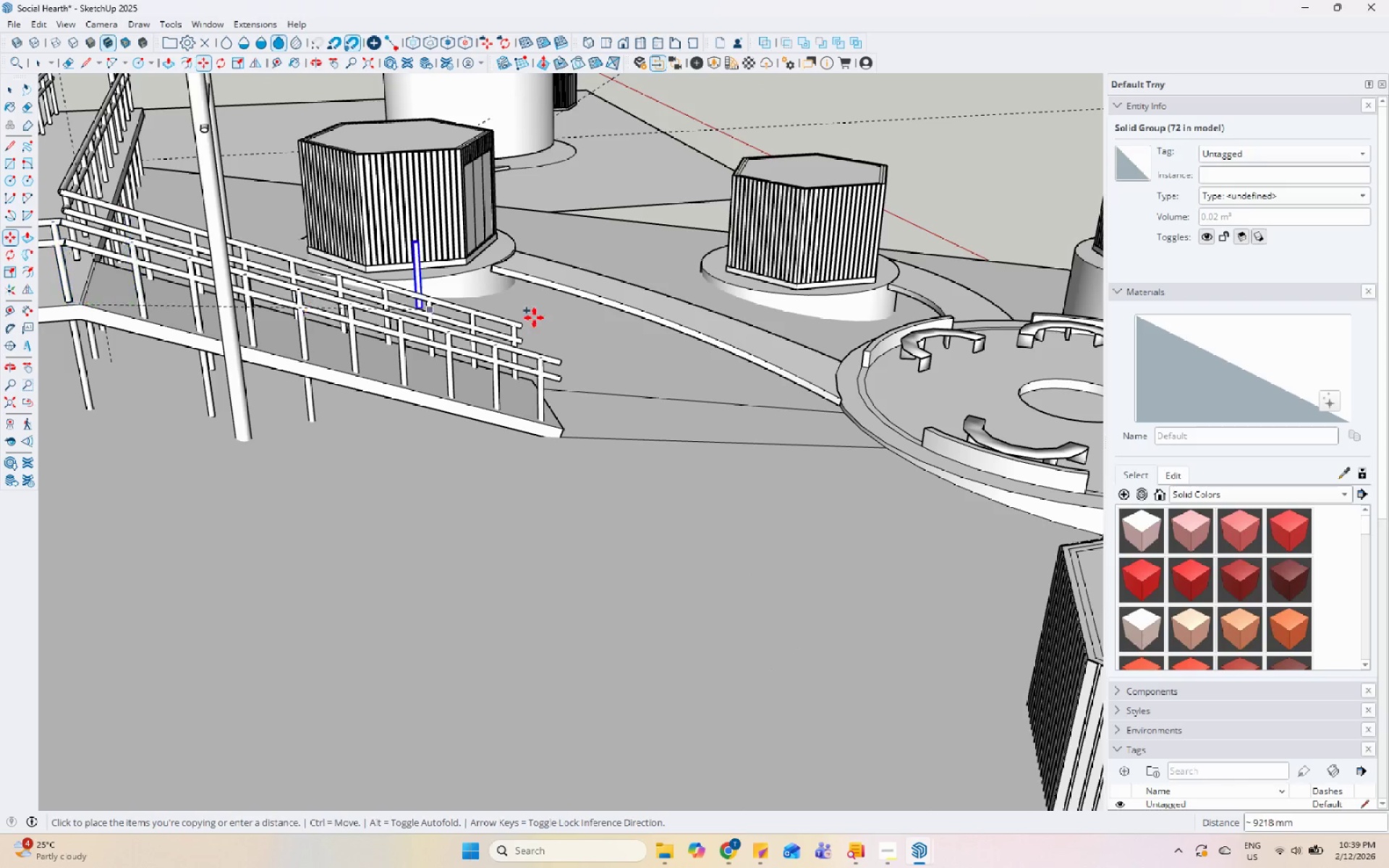 
left_click([74, 301])
 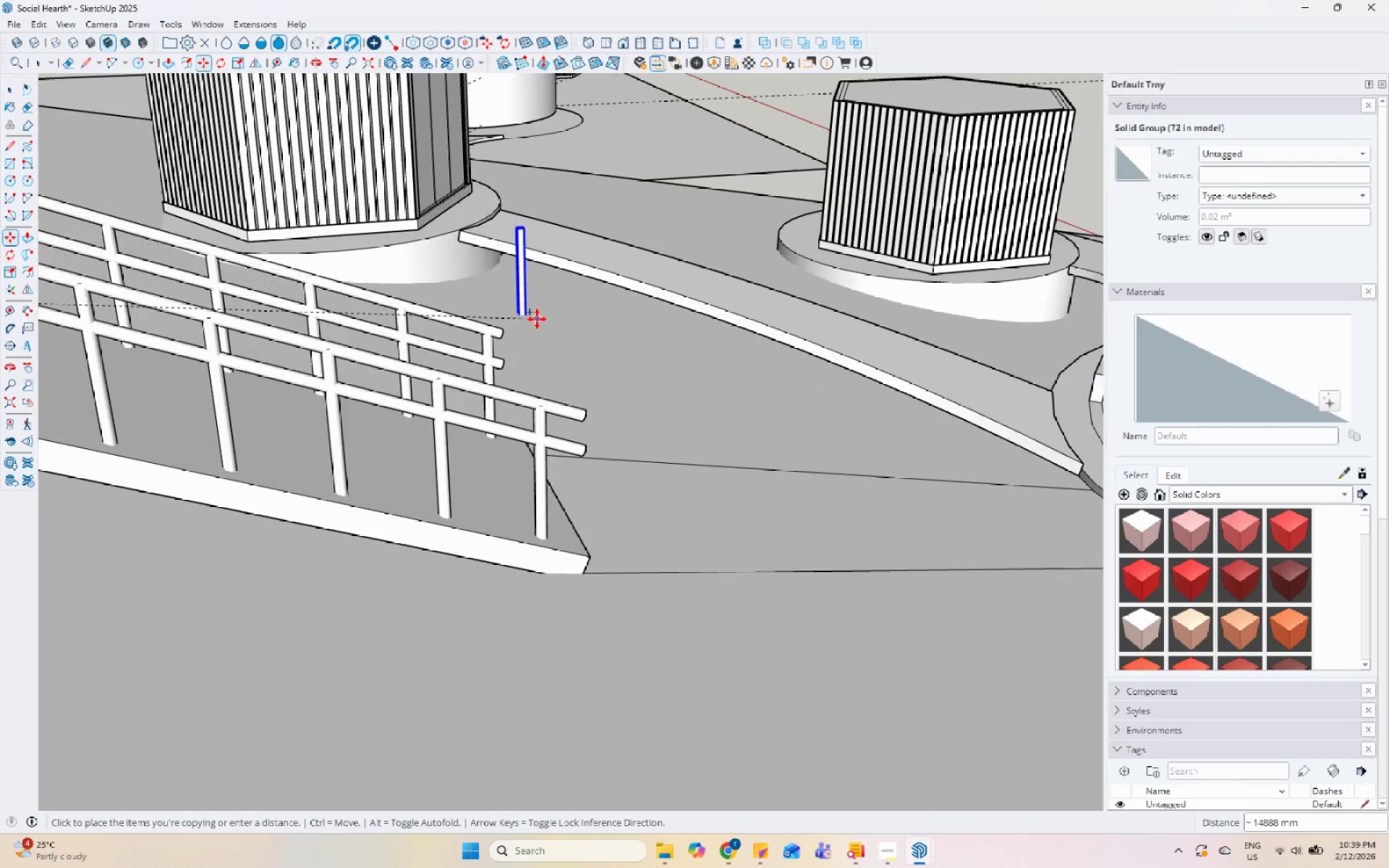 
scroll: coordinate [538, 319], scroll_direction: up, amount: 5.0
 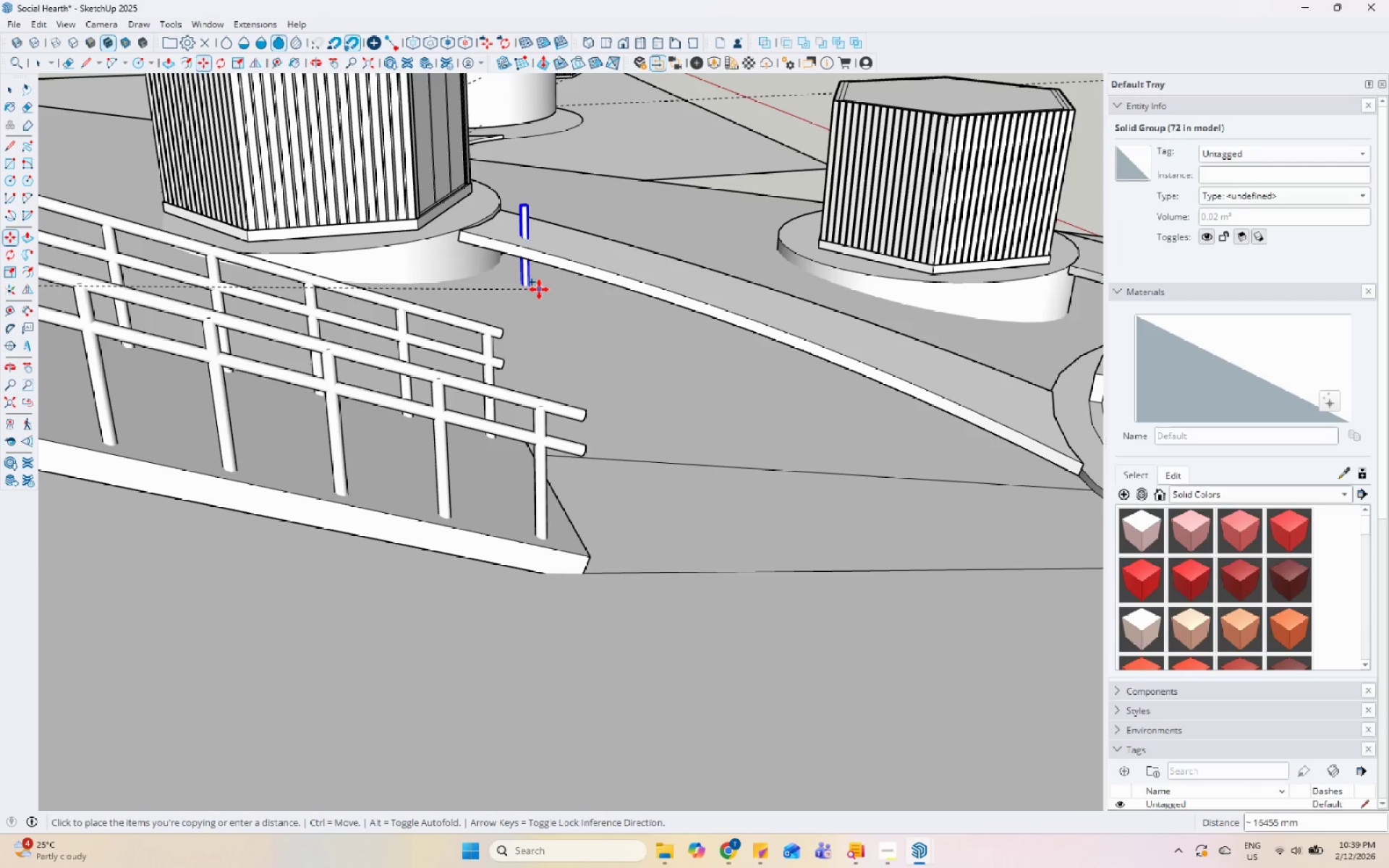 
left_click([539, 287])
 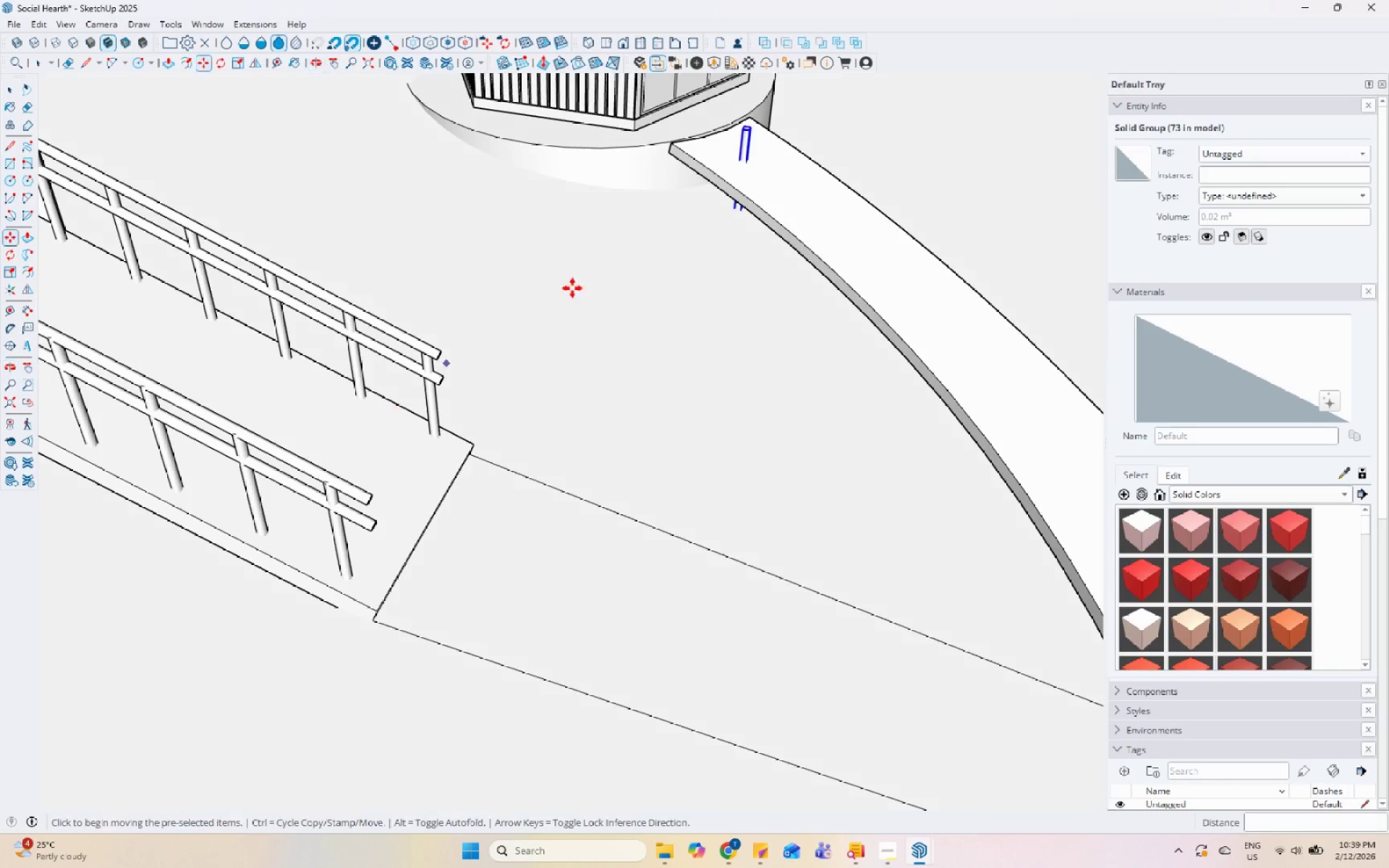 
left_click([700, 334])
 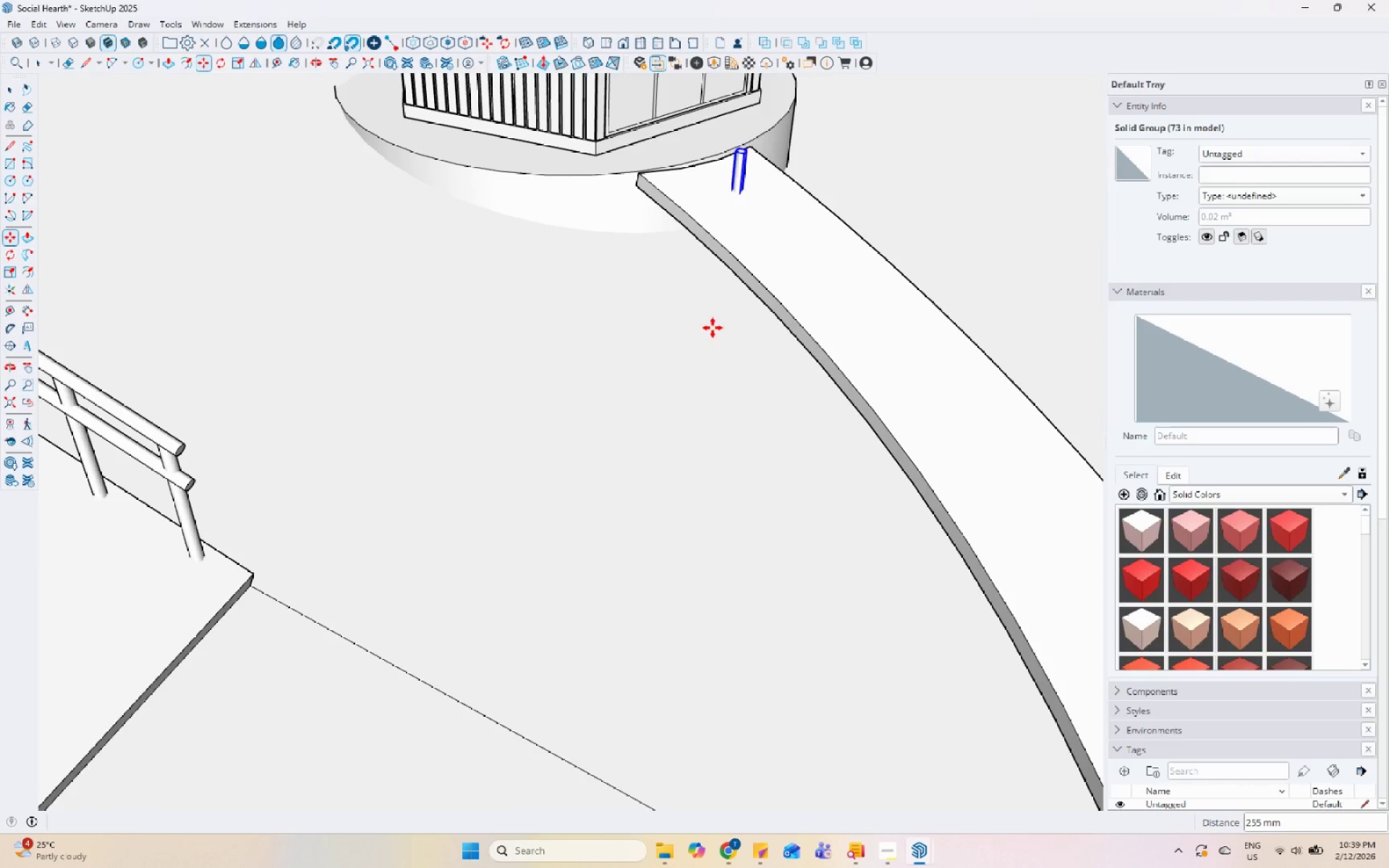 
scroll: coordinate [814, 210], scroll_direction: up, amount: 1.0
 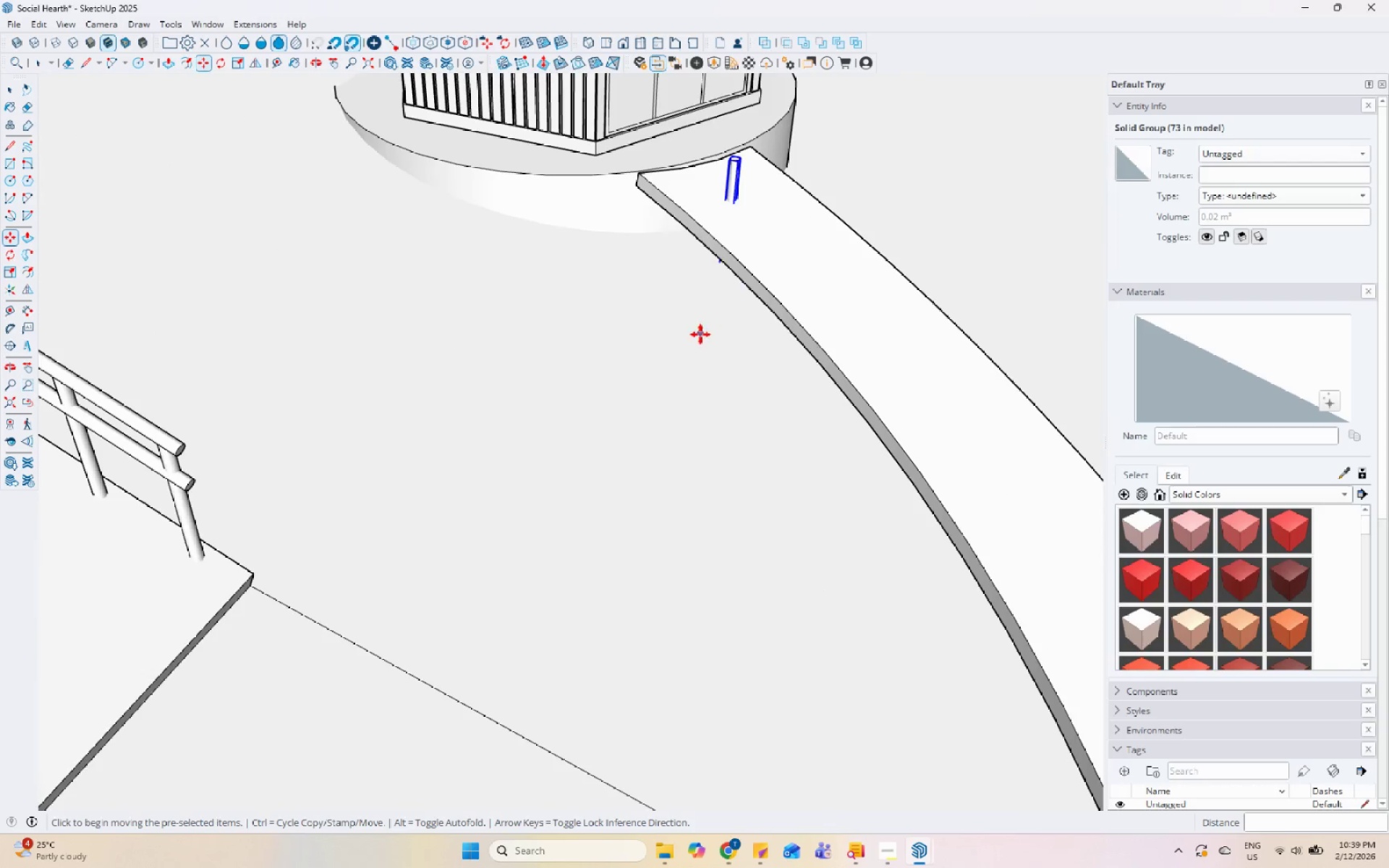 
key(S)
 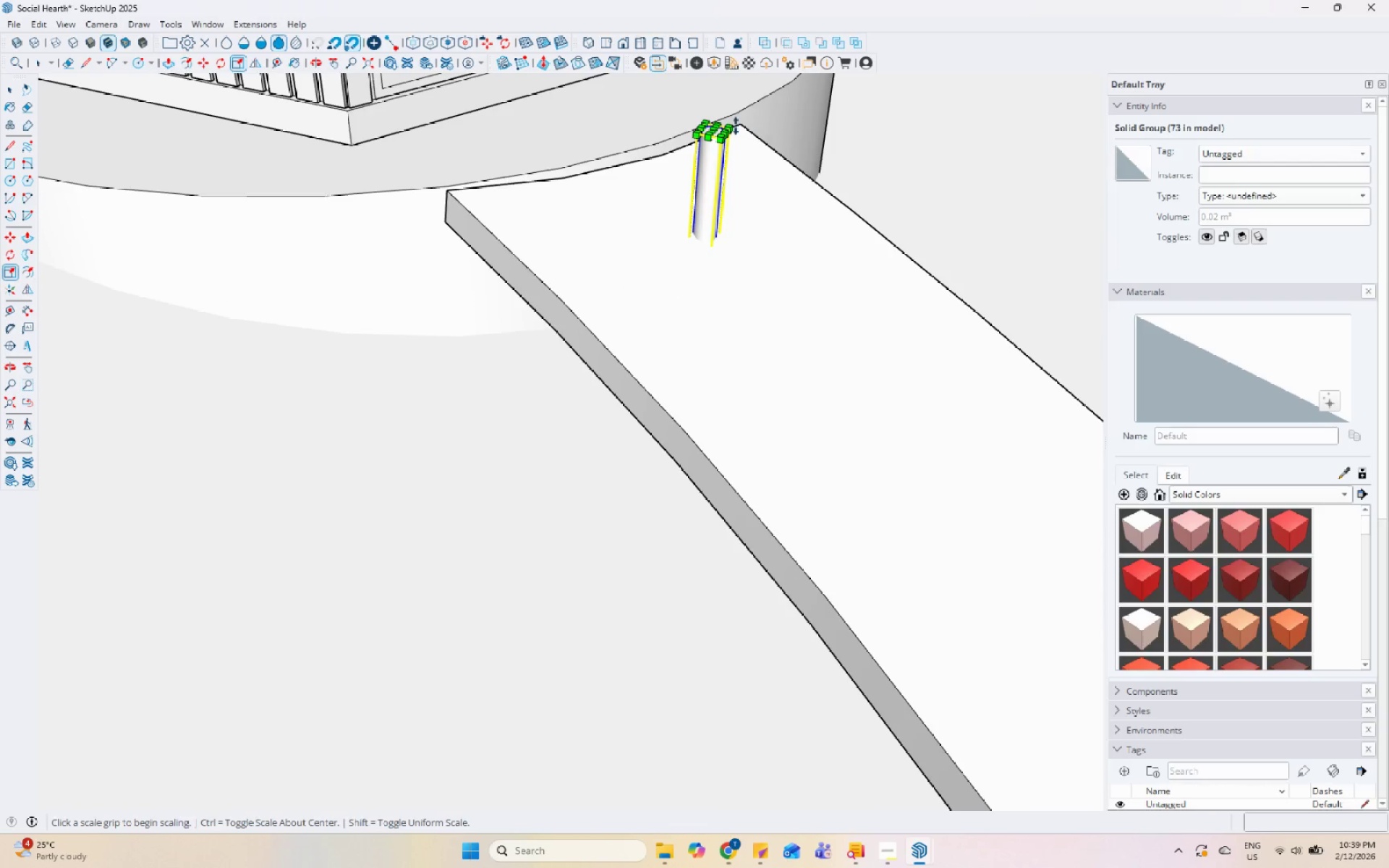 
scroll: coordinate [748, 164], scroll_direction: up, amount: 9.0
 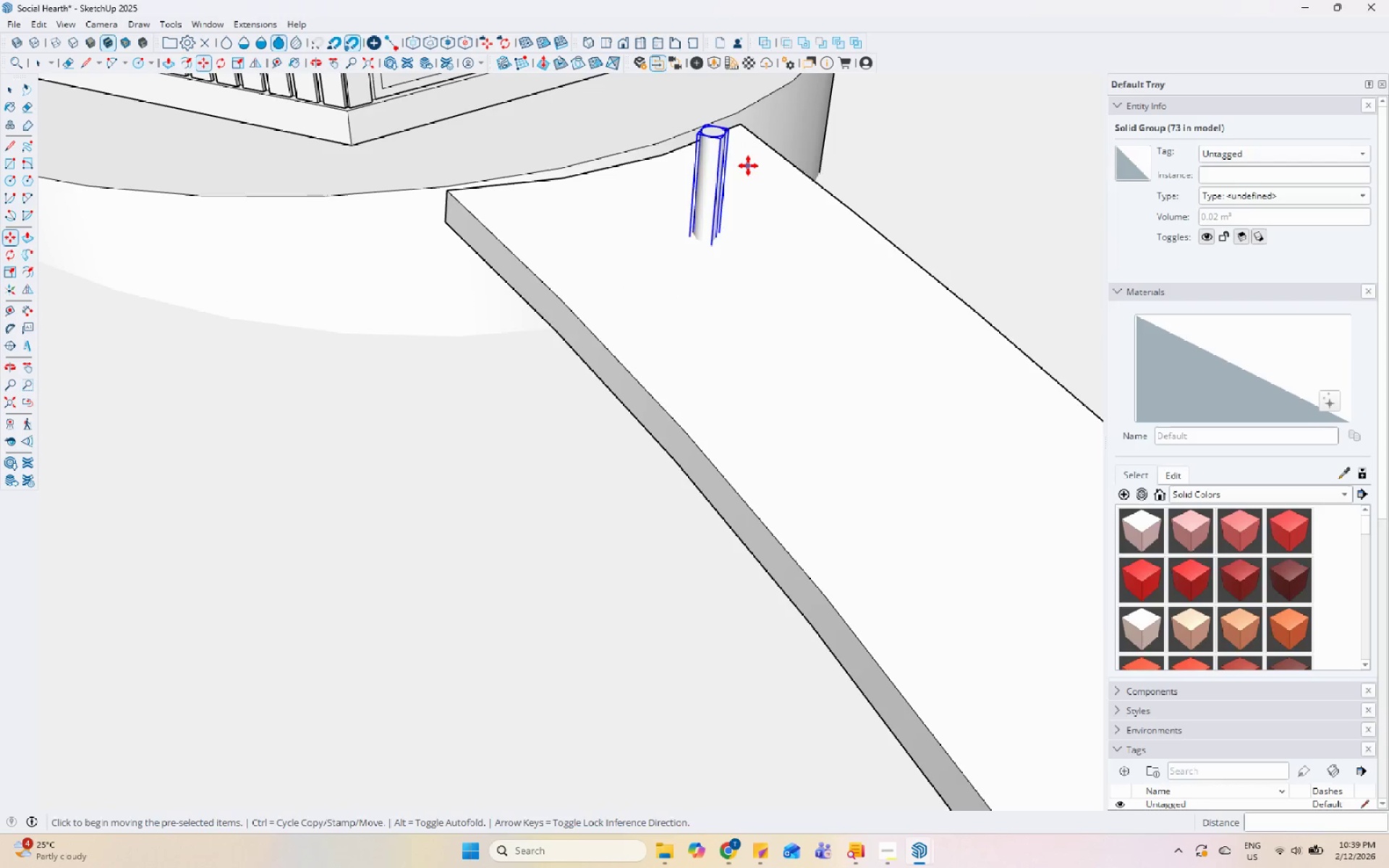 
left_click([733, 124])
 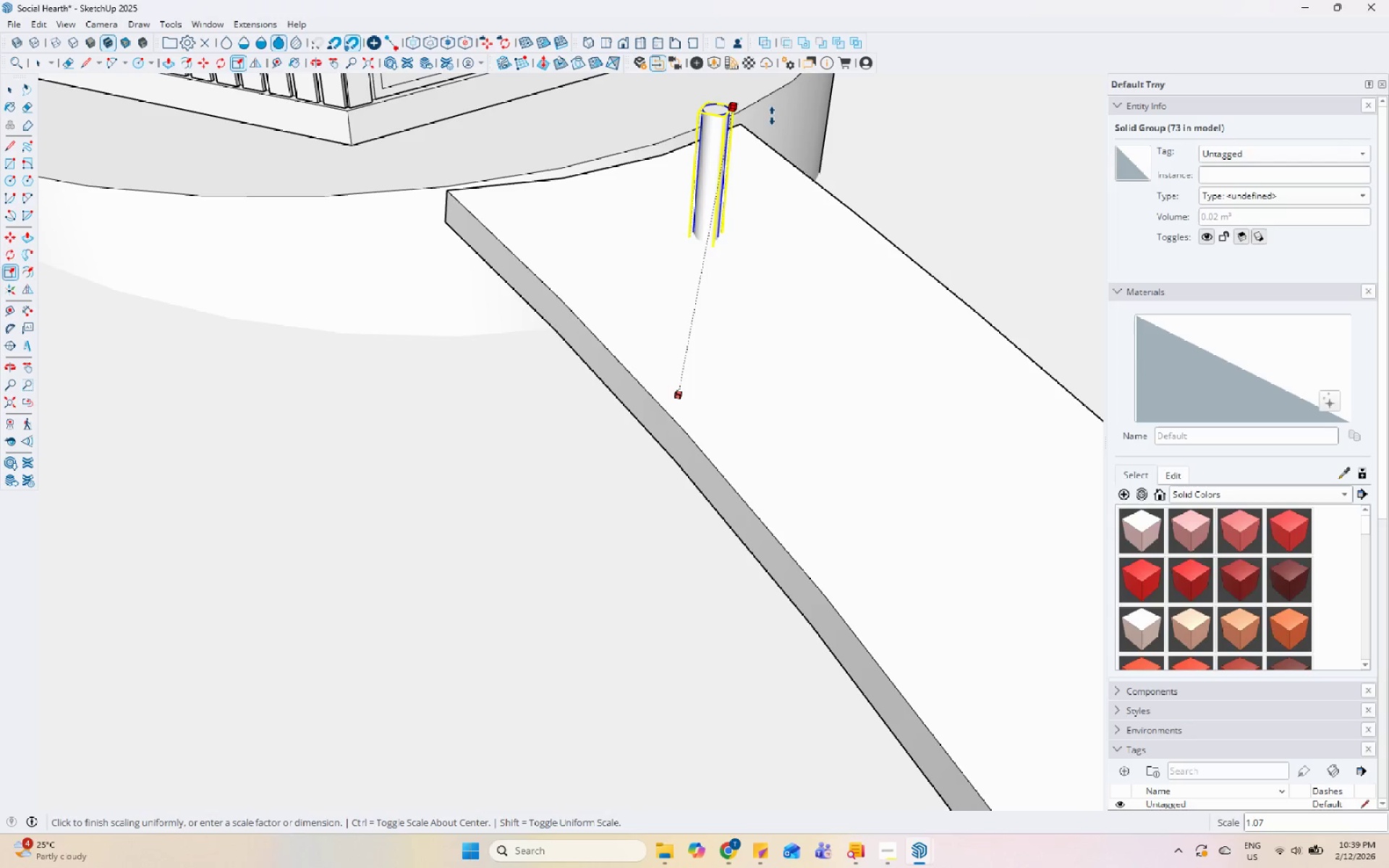 
hold_key(key=ControlLeft, duration=1.52)
 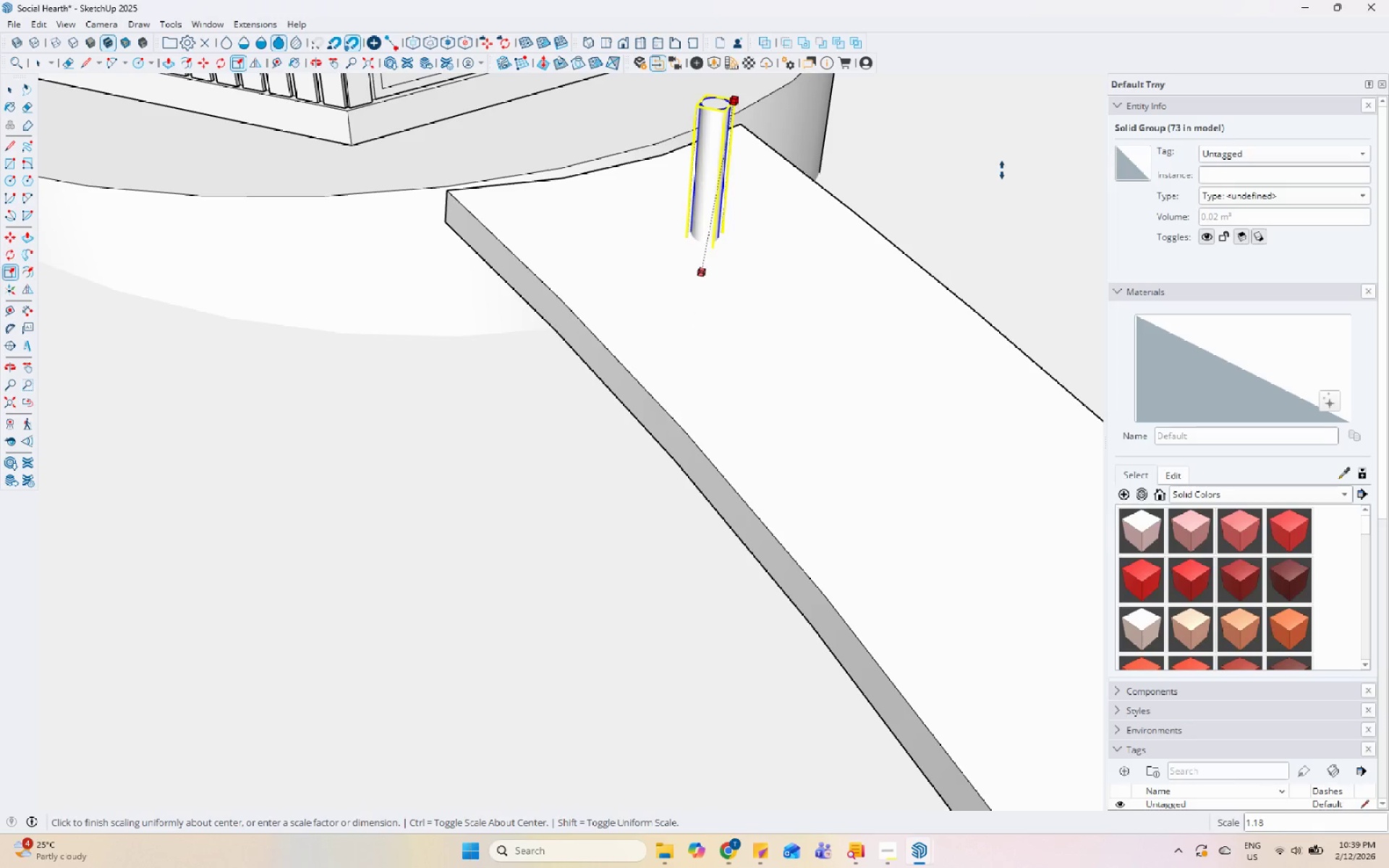 
key(Control+ControlLeft)
 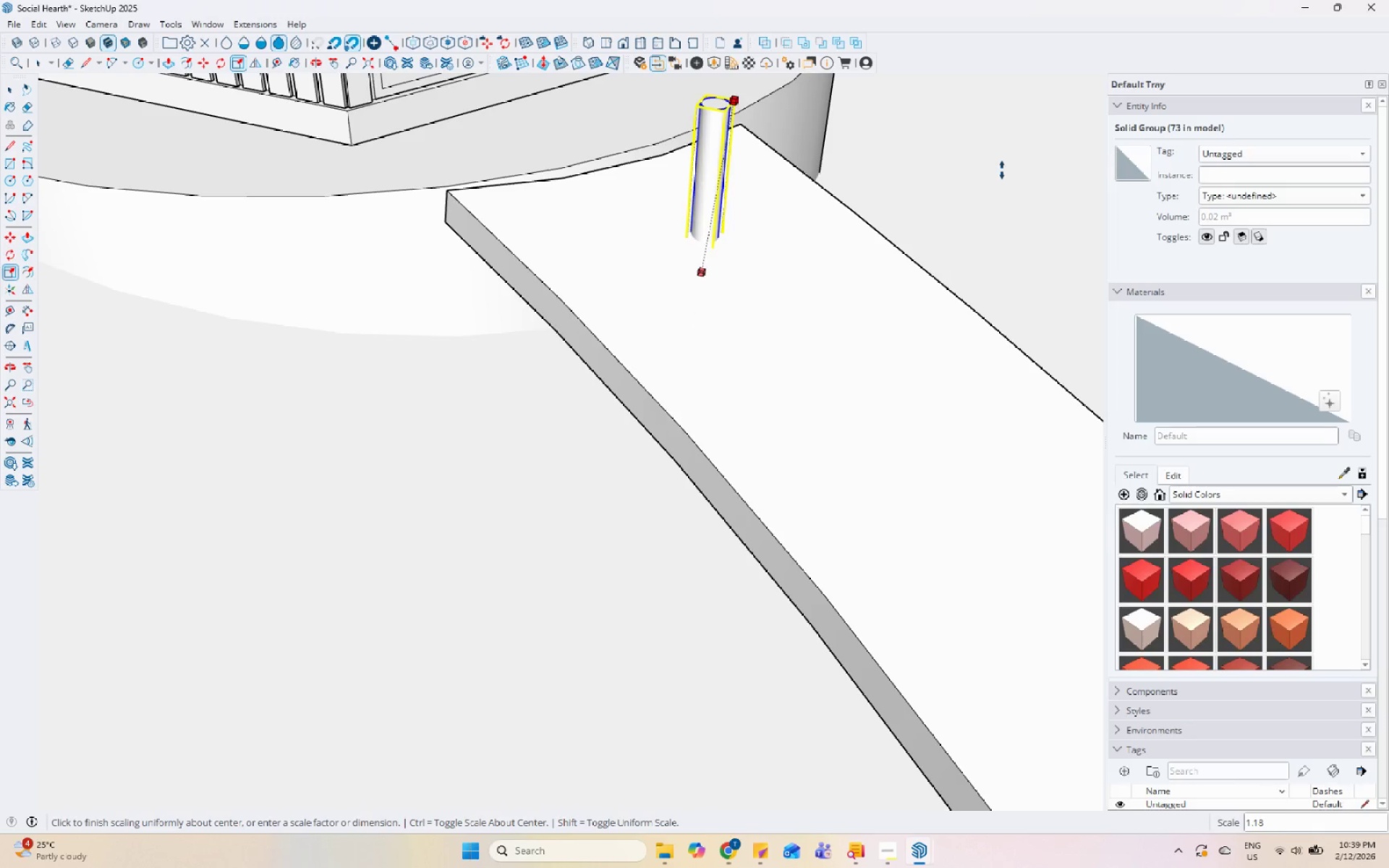 
key(Control+ControlLeft)
 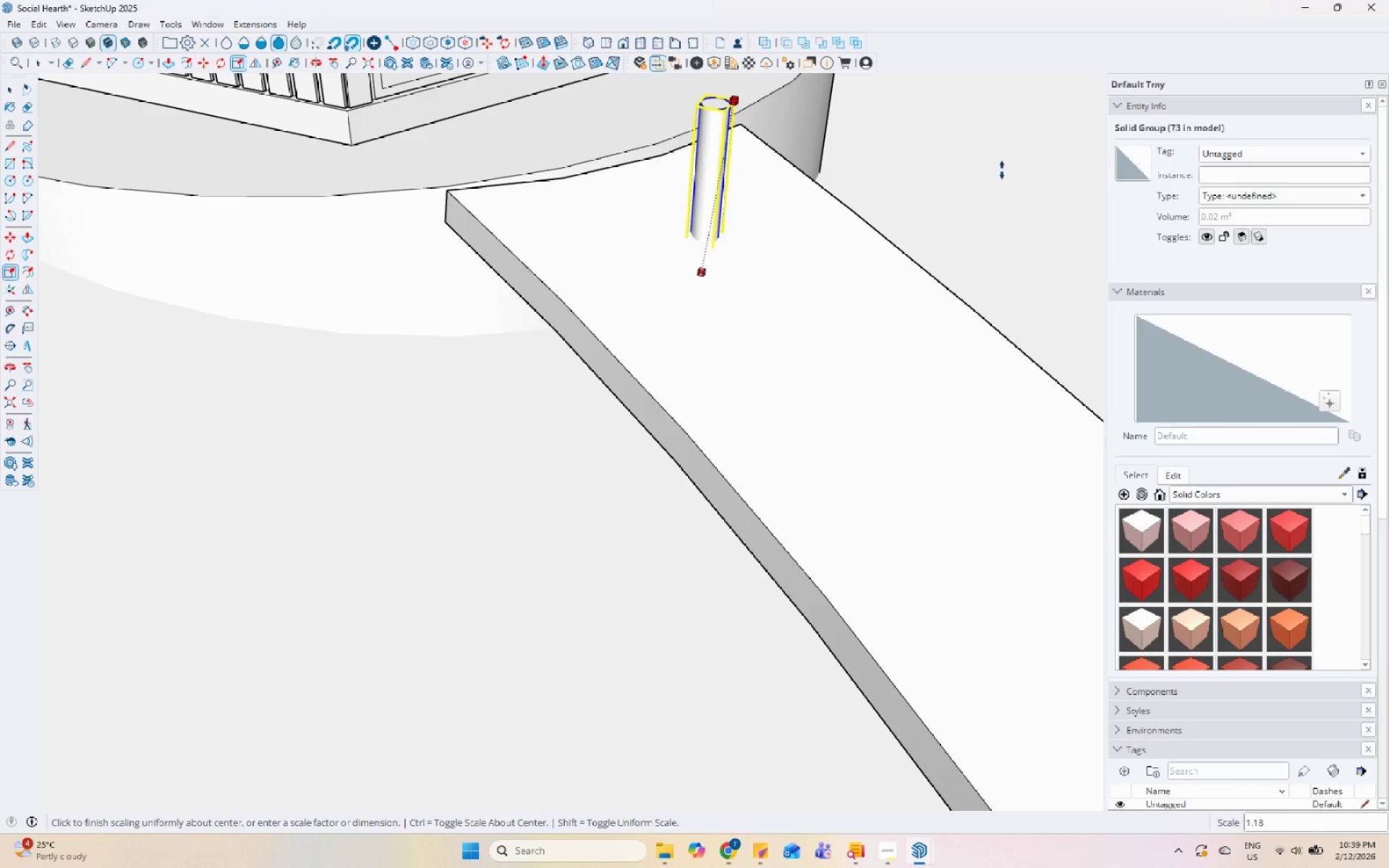 
key(Control+ControlLeft)
 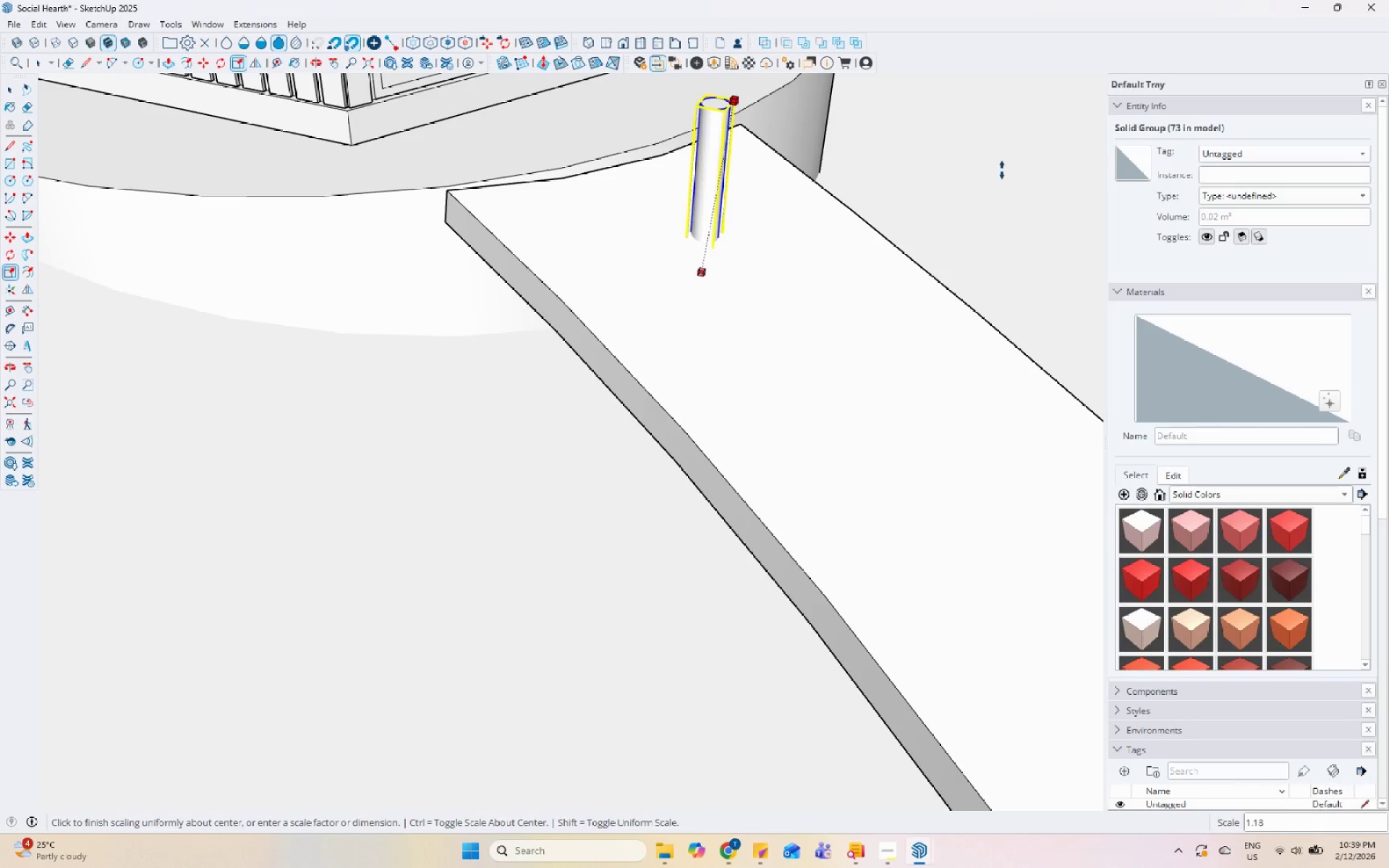 
key(Control+ControlLeft)
 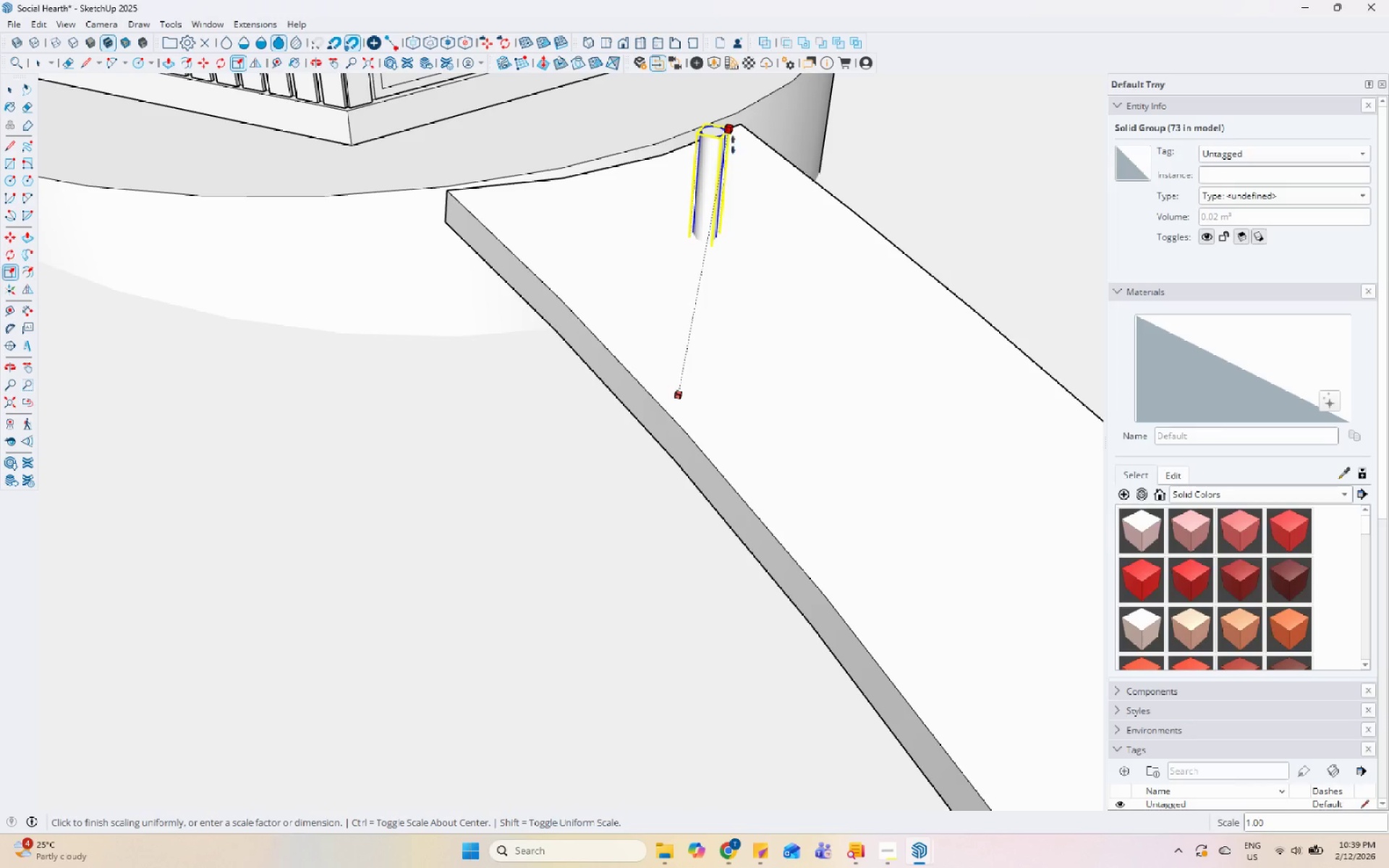 
key(Space)
 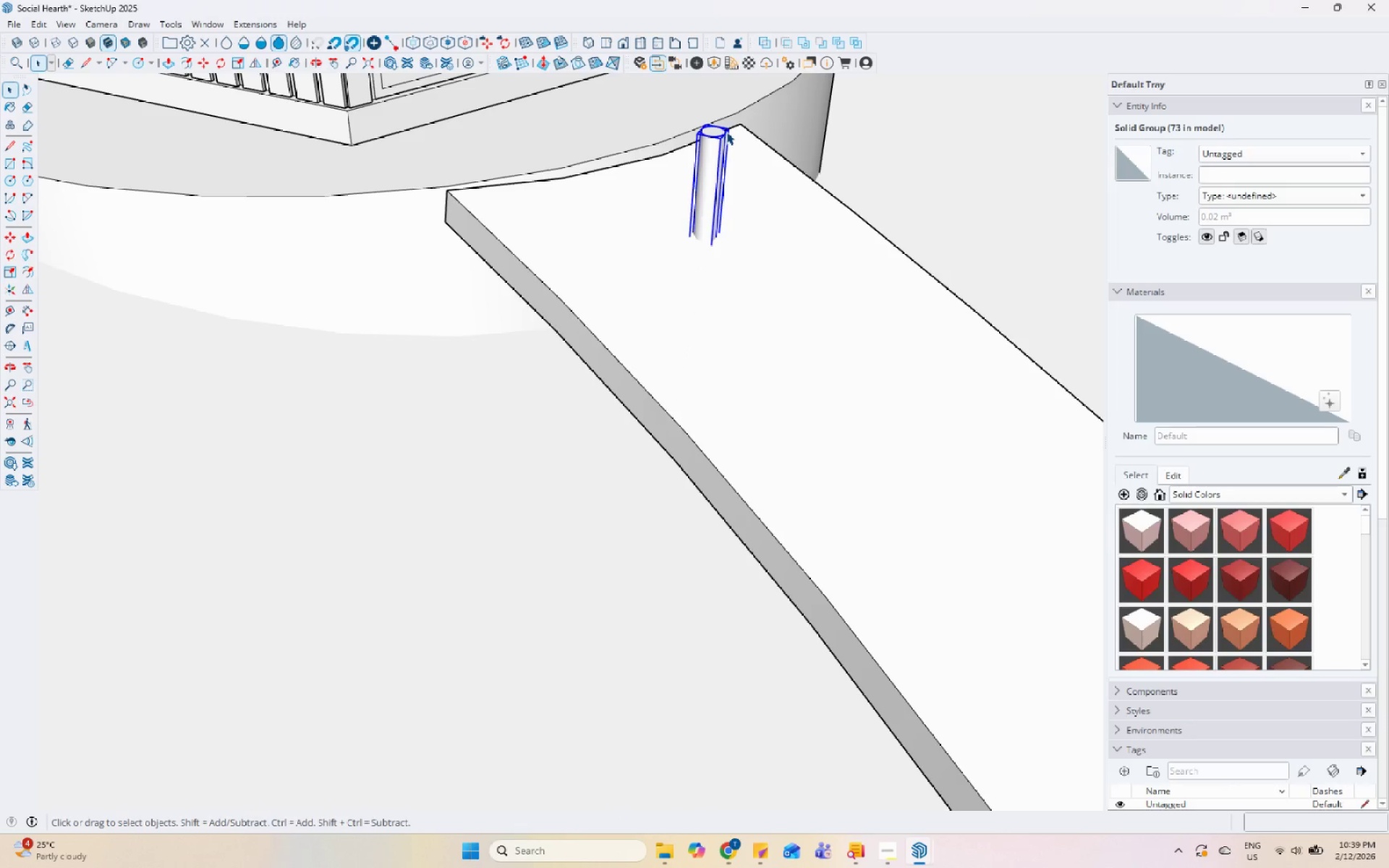 
key(S)
 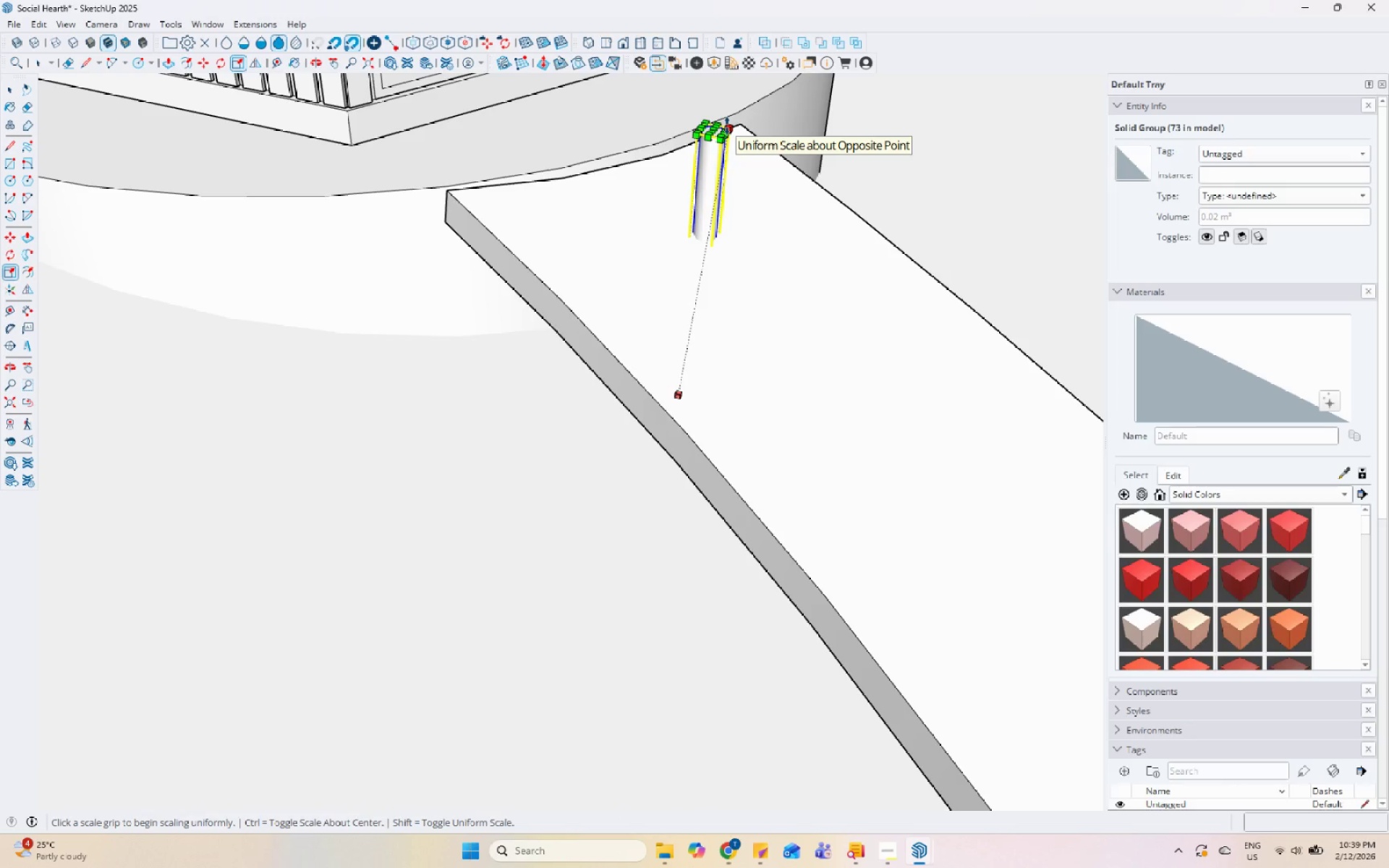 
hold_key(key=ControlLeft, duration=0.47)
left_click([727, 126])
 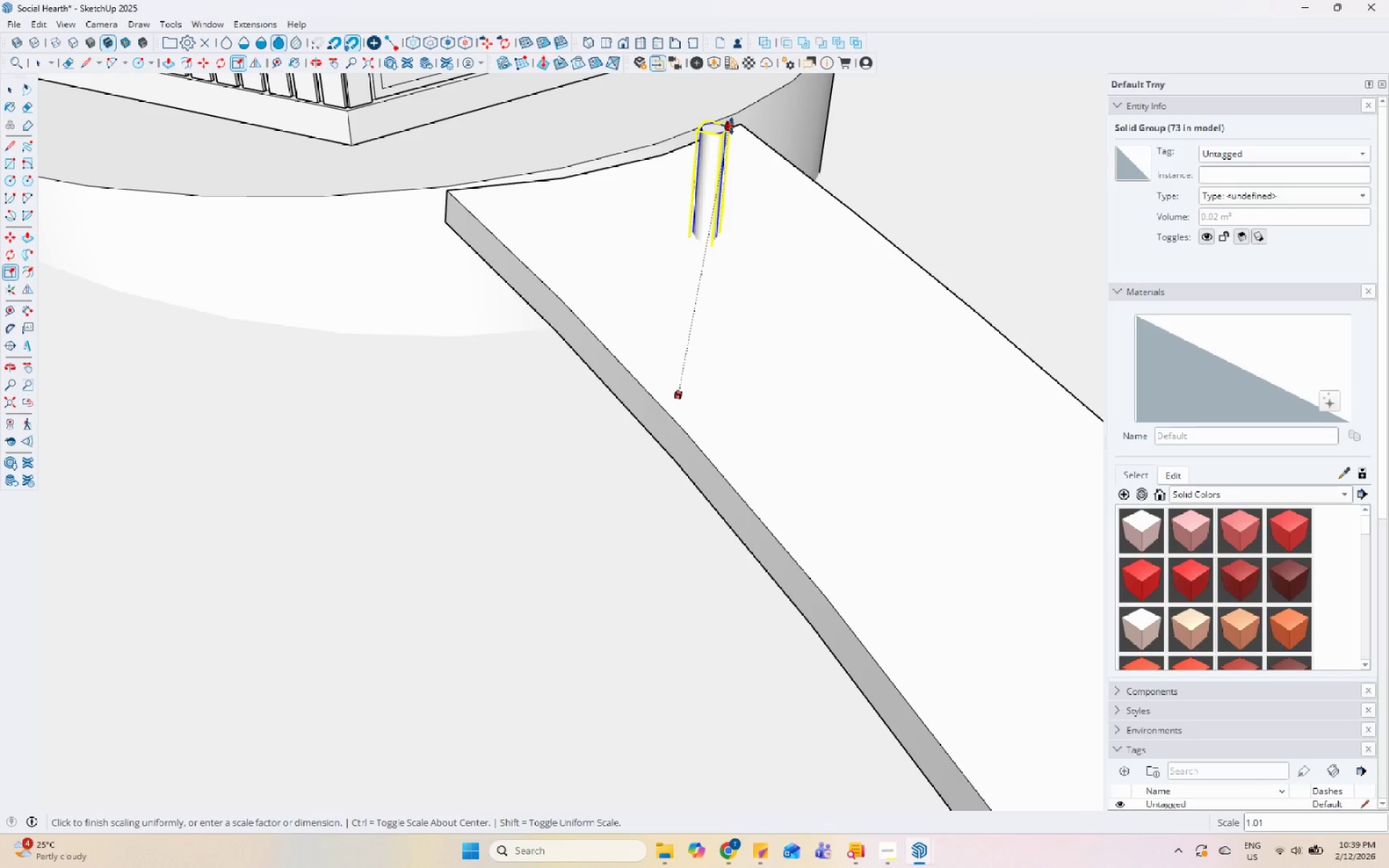 
key(Space)
 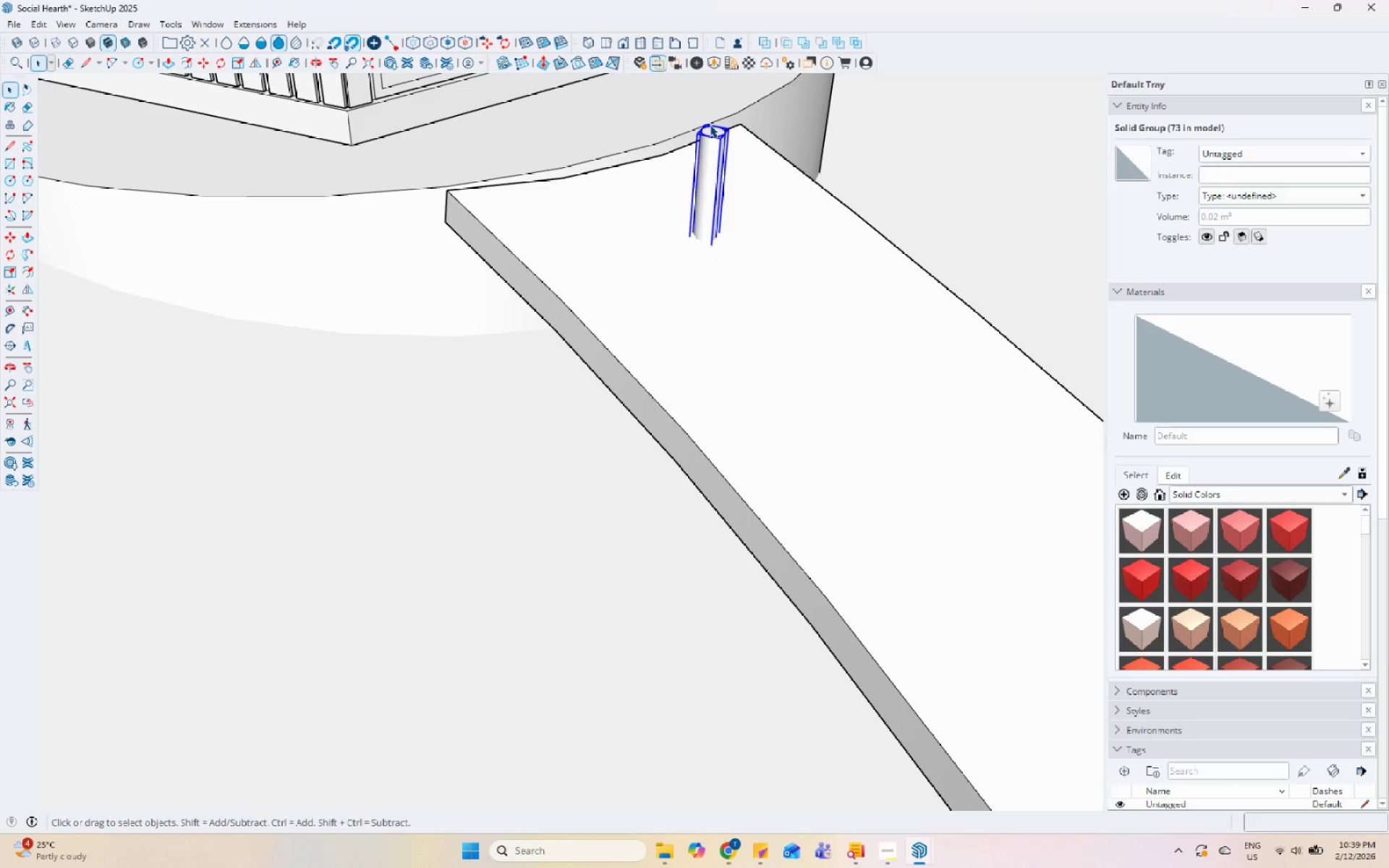 
key(S)
 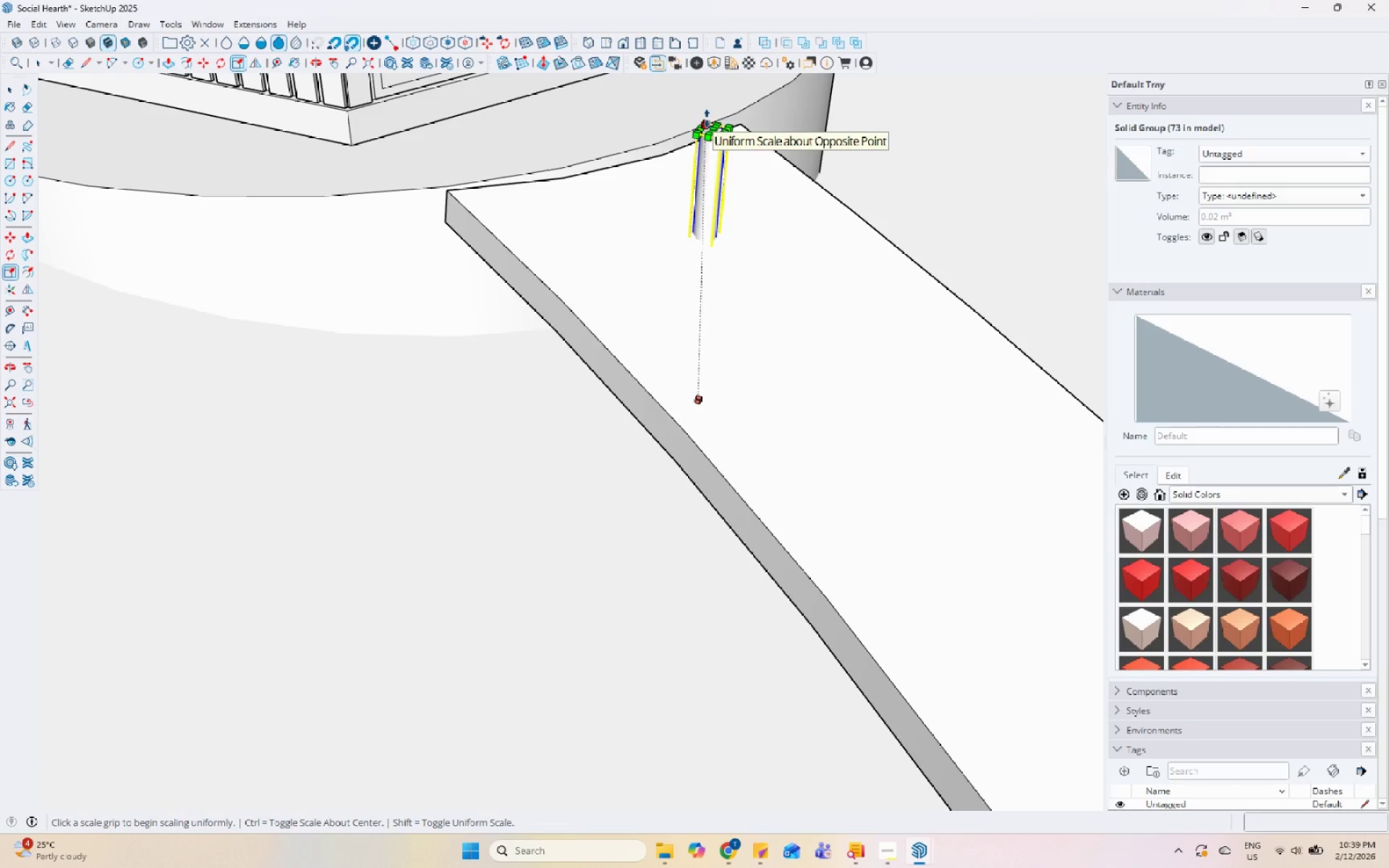 
hold_key(key=ControlLeft, duration=1.5)
left_click([707, 119])
 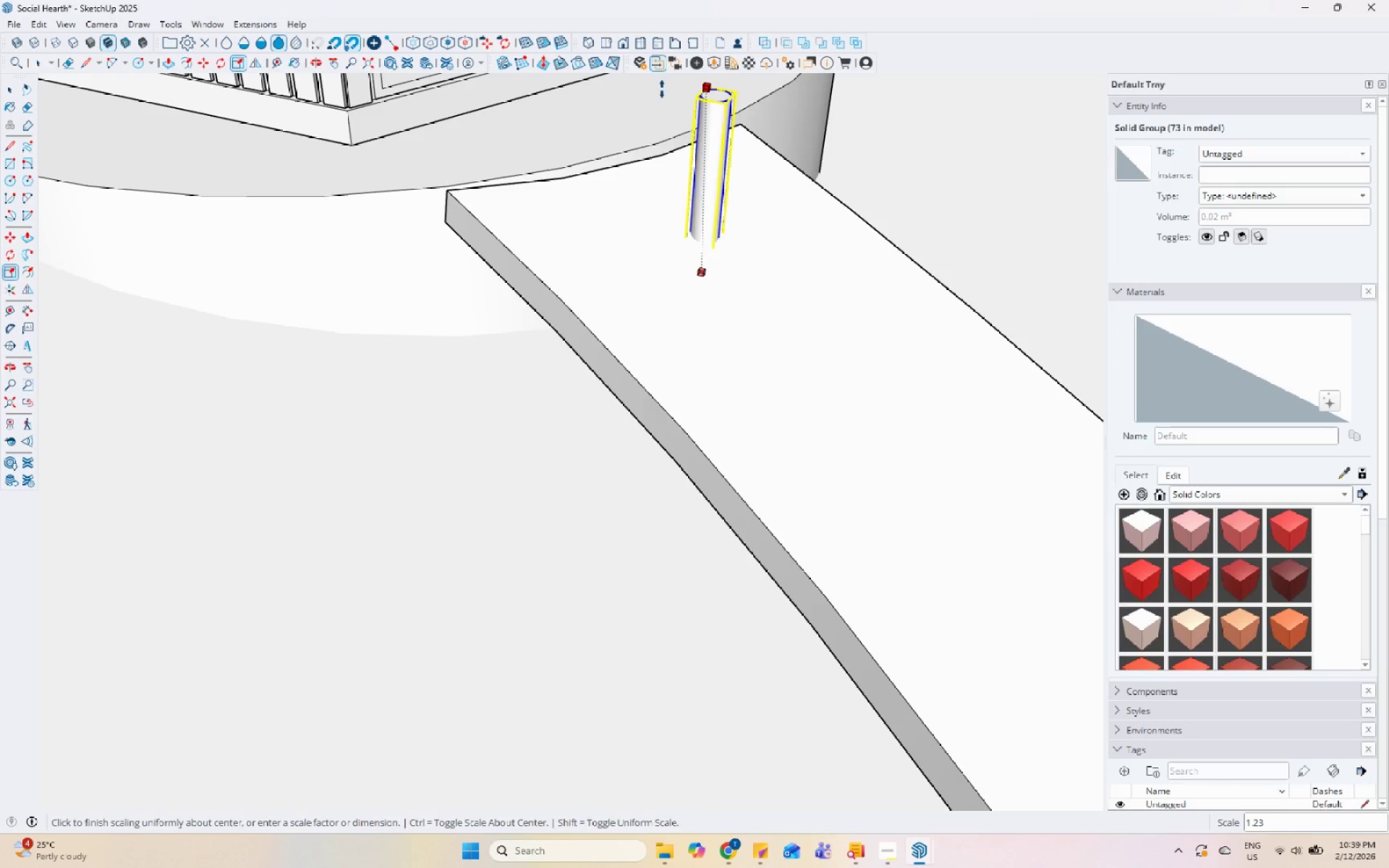 
hold_key(key=ControlLeft, duration=1.52)
 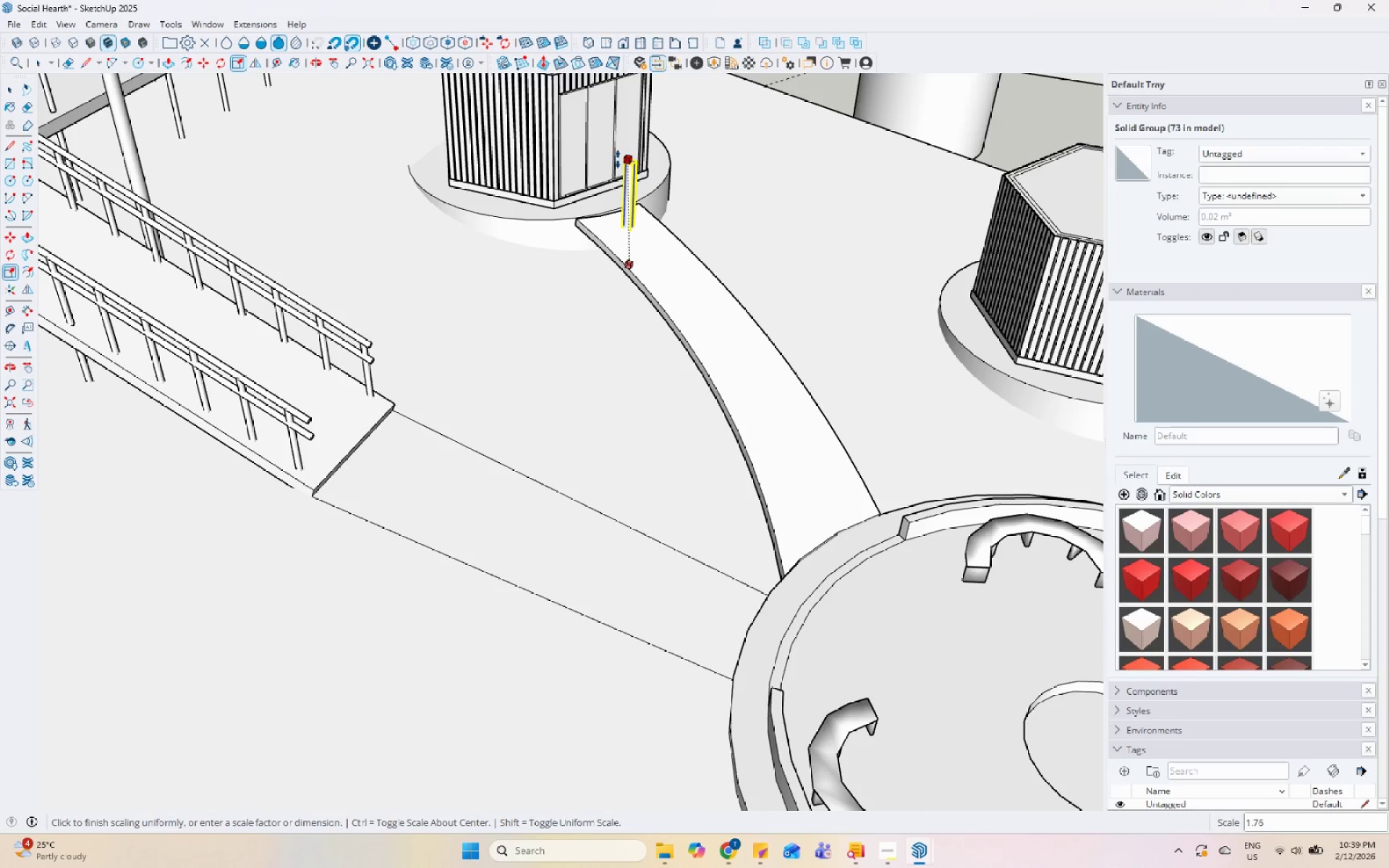 
hold_key(key=ControlLeft, duration=0.86)
 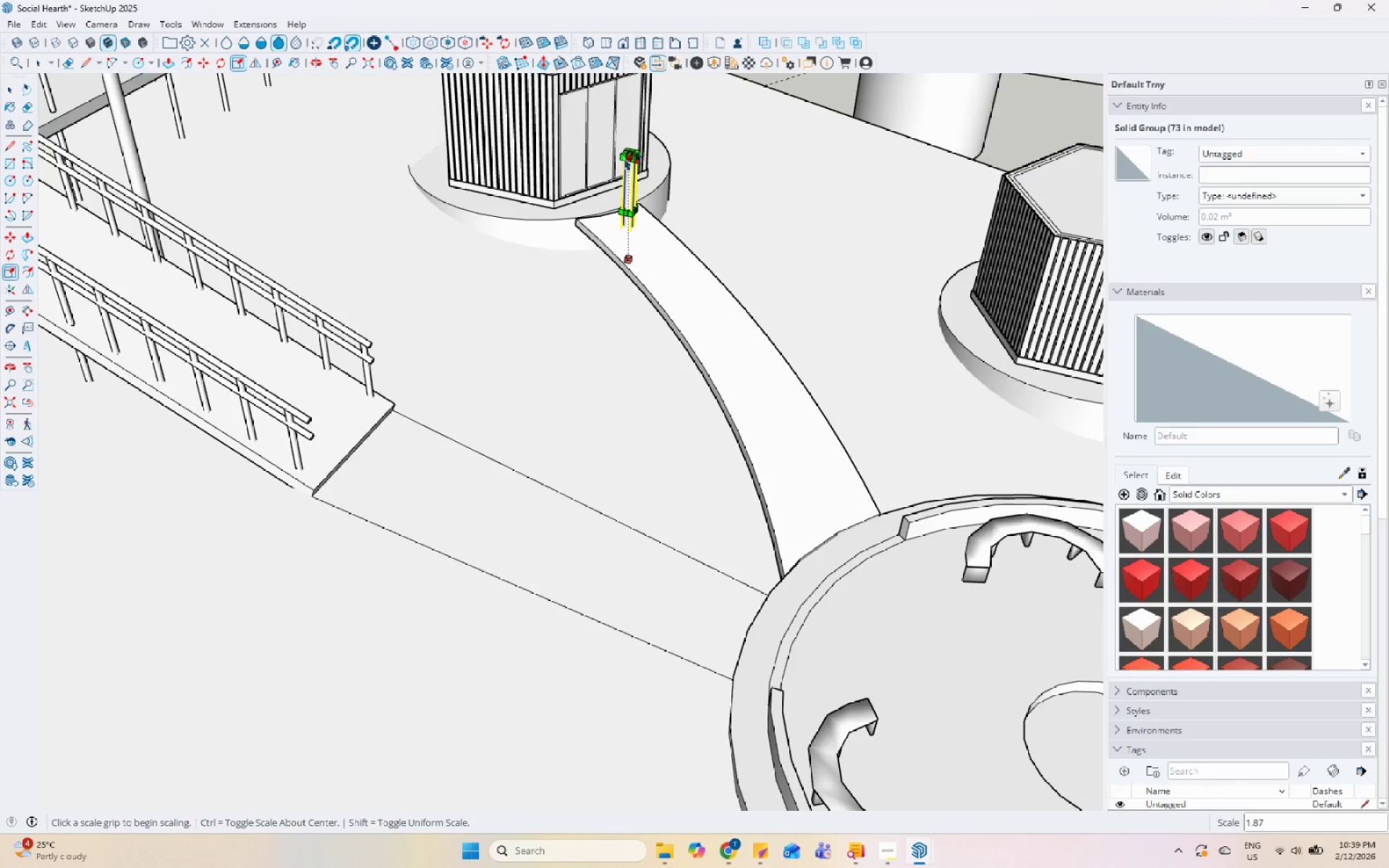 
scroll: coordinate [609, 225], scroll_direction: down, amount: 17.0
 